 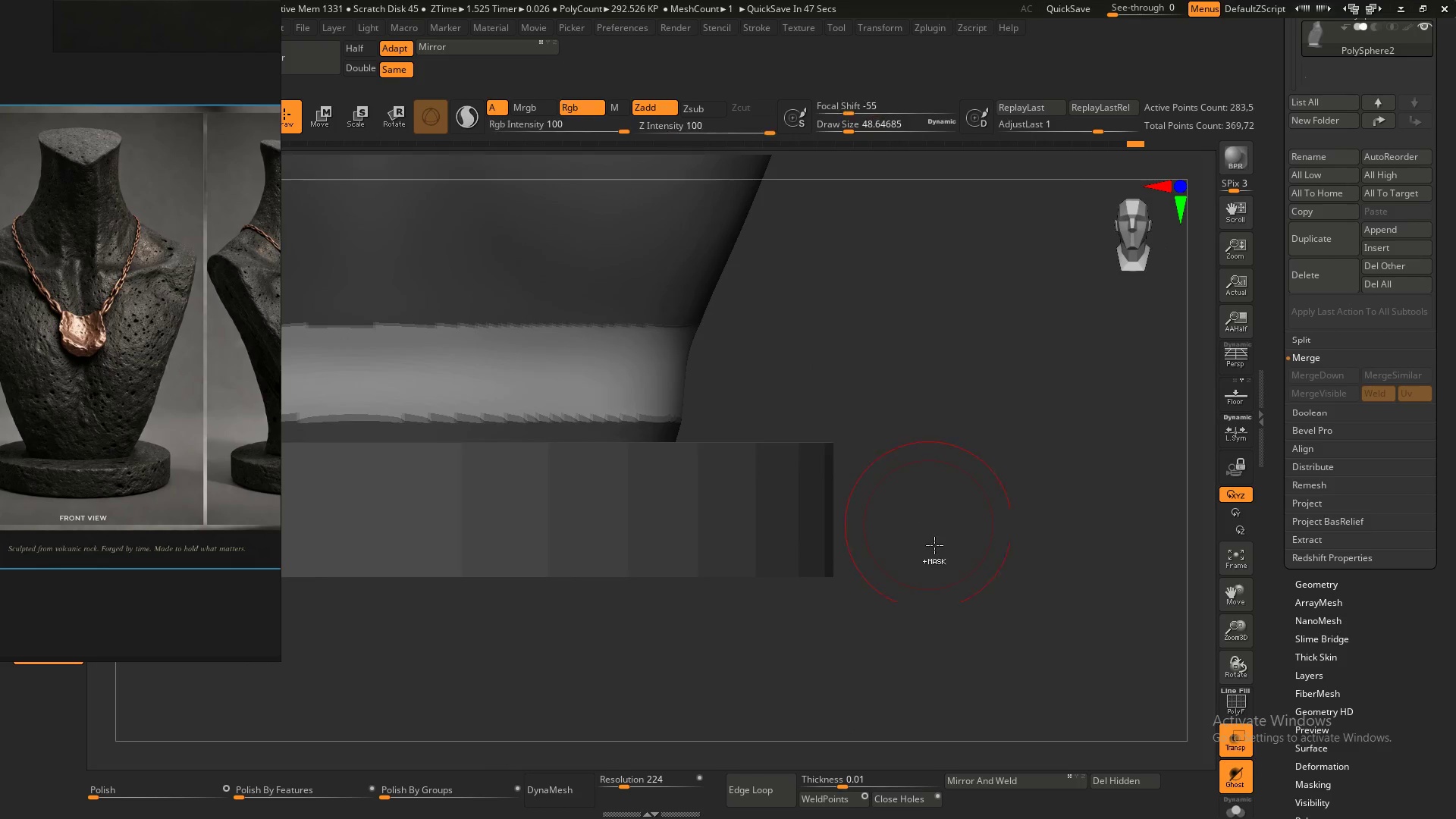 
hold_key(key=ControlLeft, duration=0.31)
 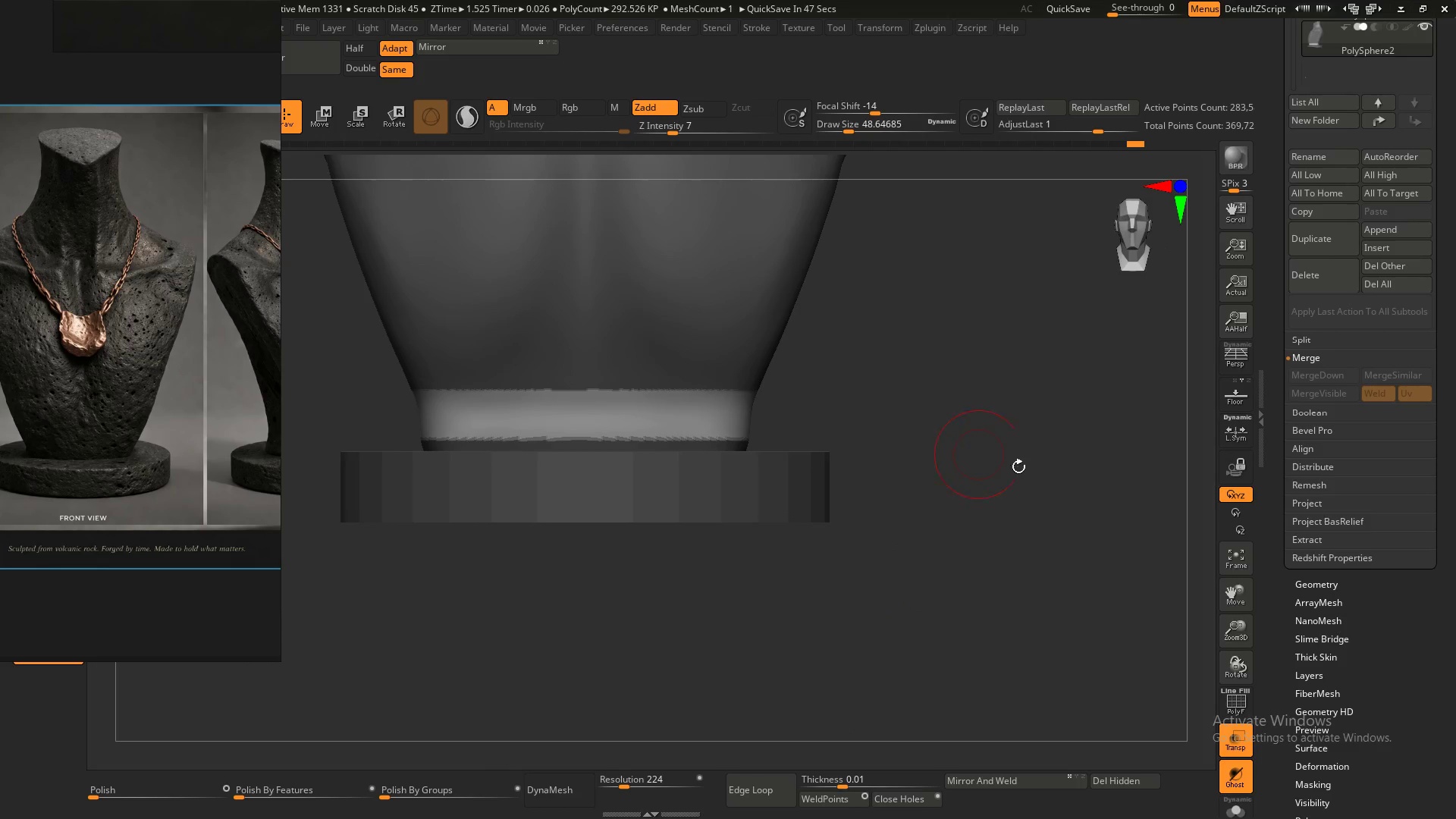 
left_click_drag(start_coordinate=[1045, 487], to_coordinate=[1068, 569])
 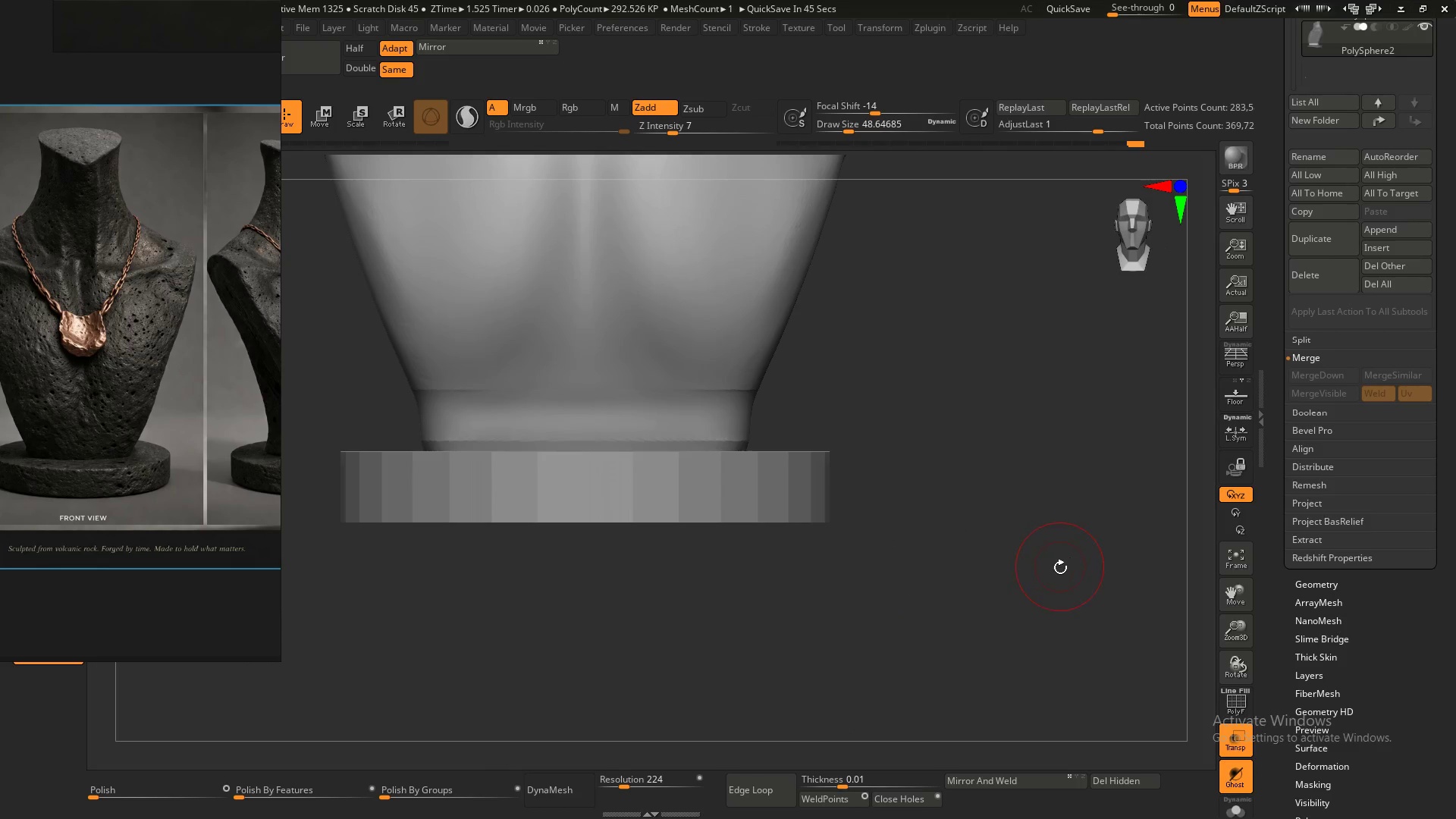 
key(Control+ControlLeft)
 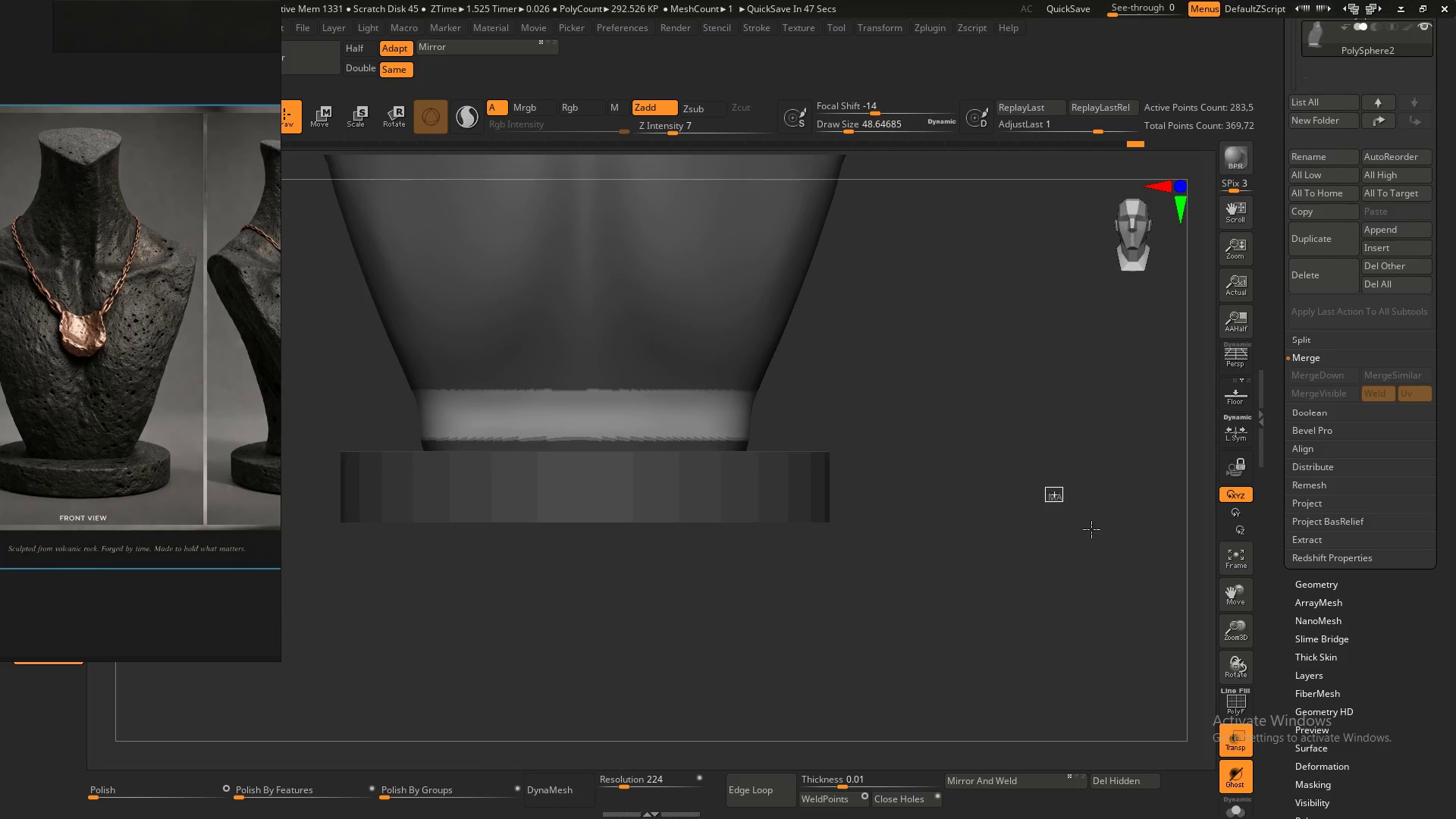 
hold_key(key=AltLeft, duration=0.45)
 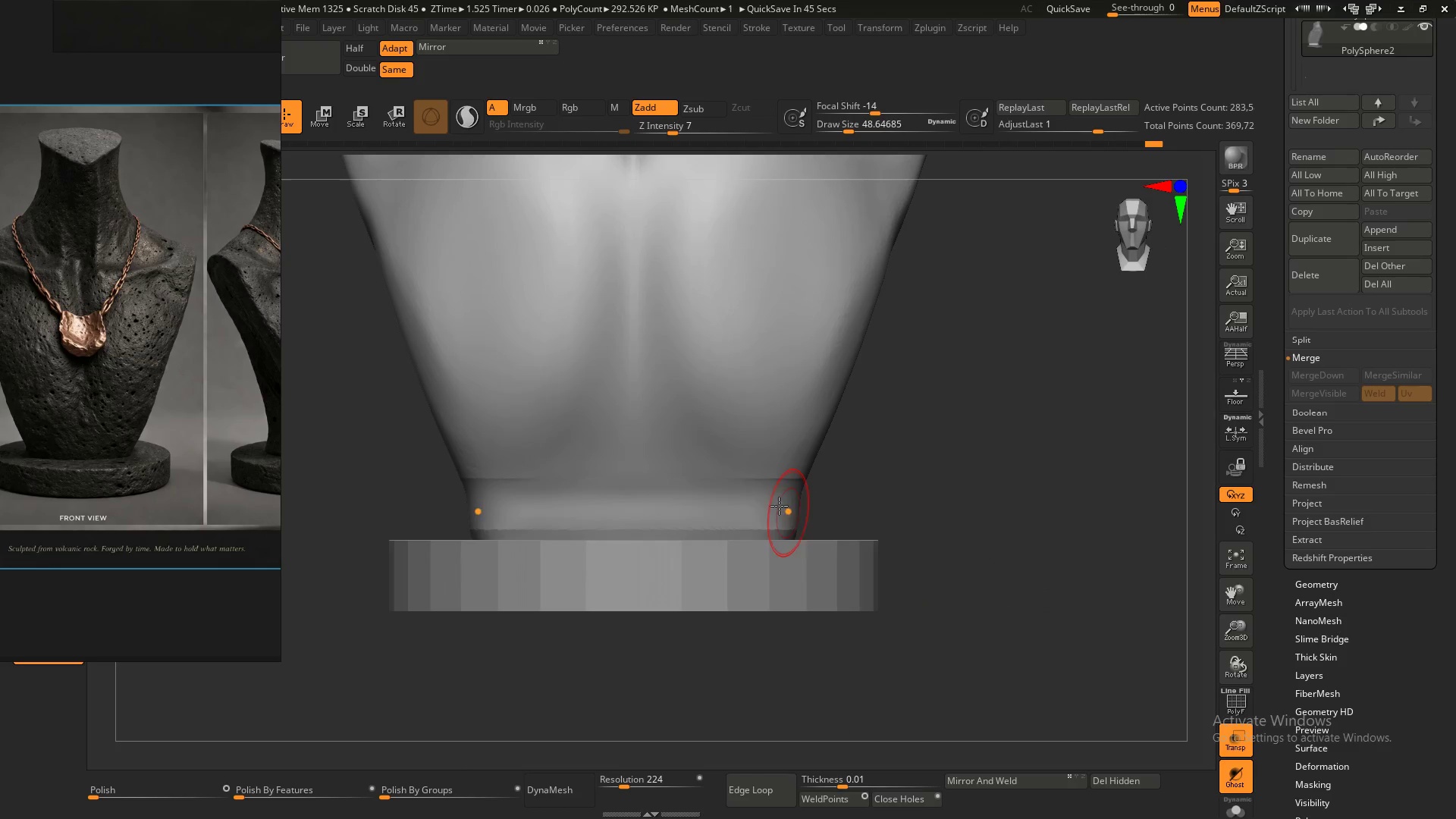 
hold_key(key=ShiftLeft, duration=1.53)
left_click_drag(start_coordinate=[771, 482], to_coordinate=[497, 522])
 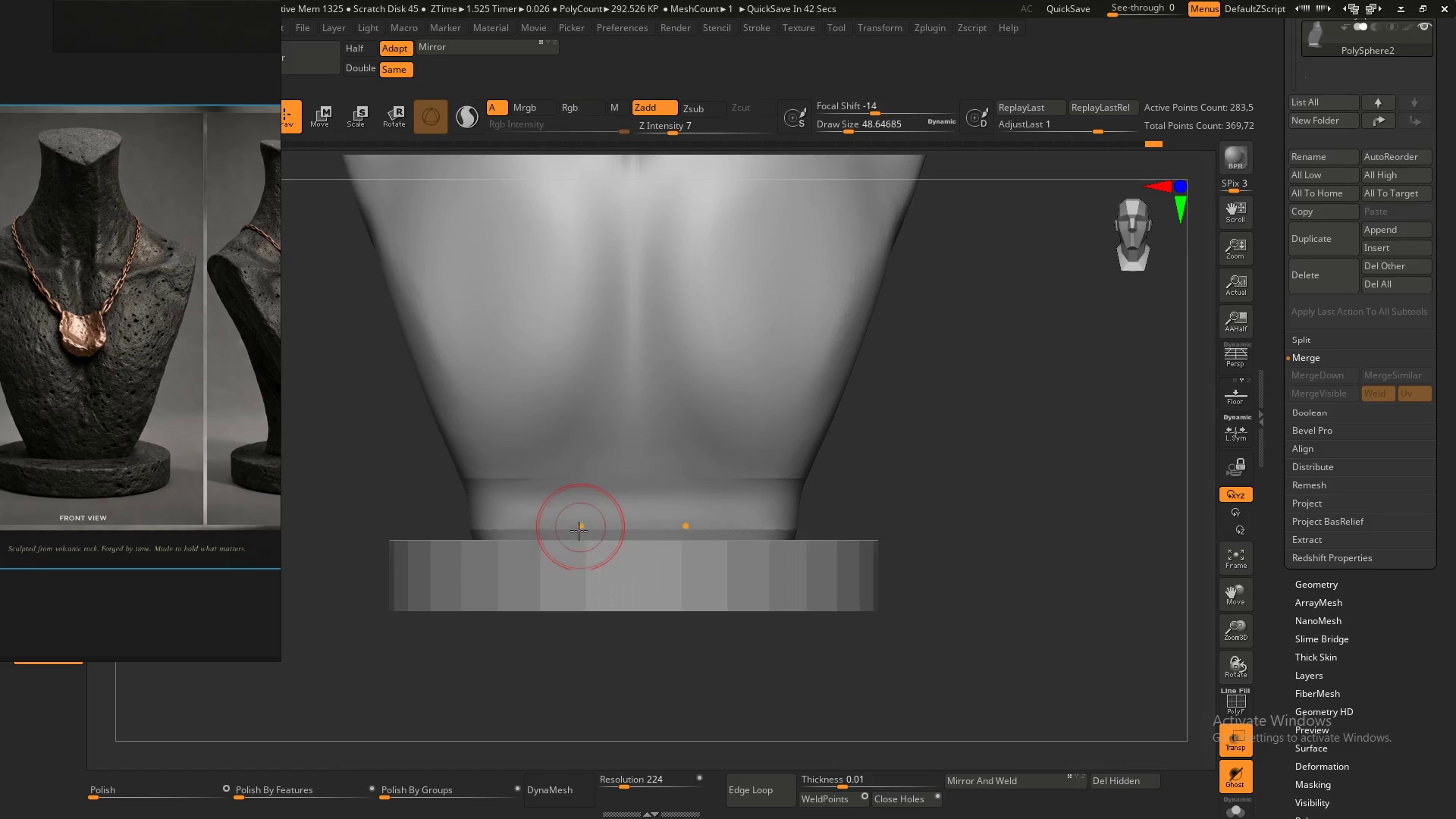 
hold_key(key=ShiftLeft, duration=1.03)
 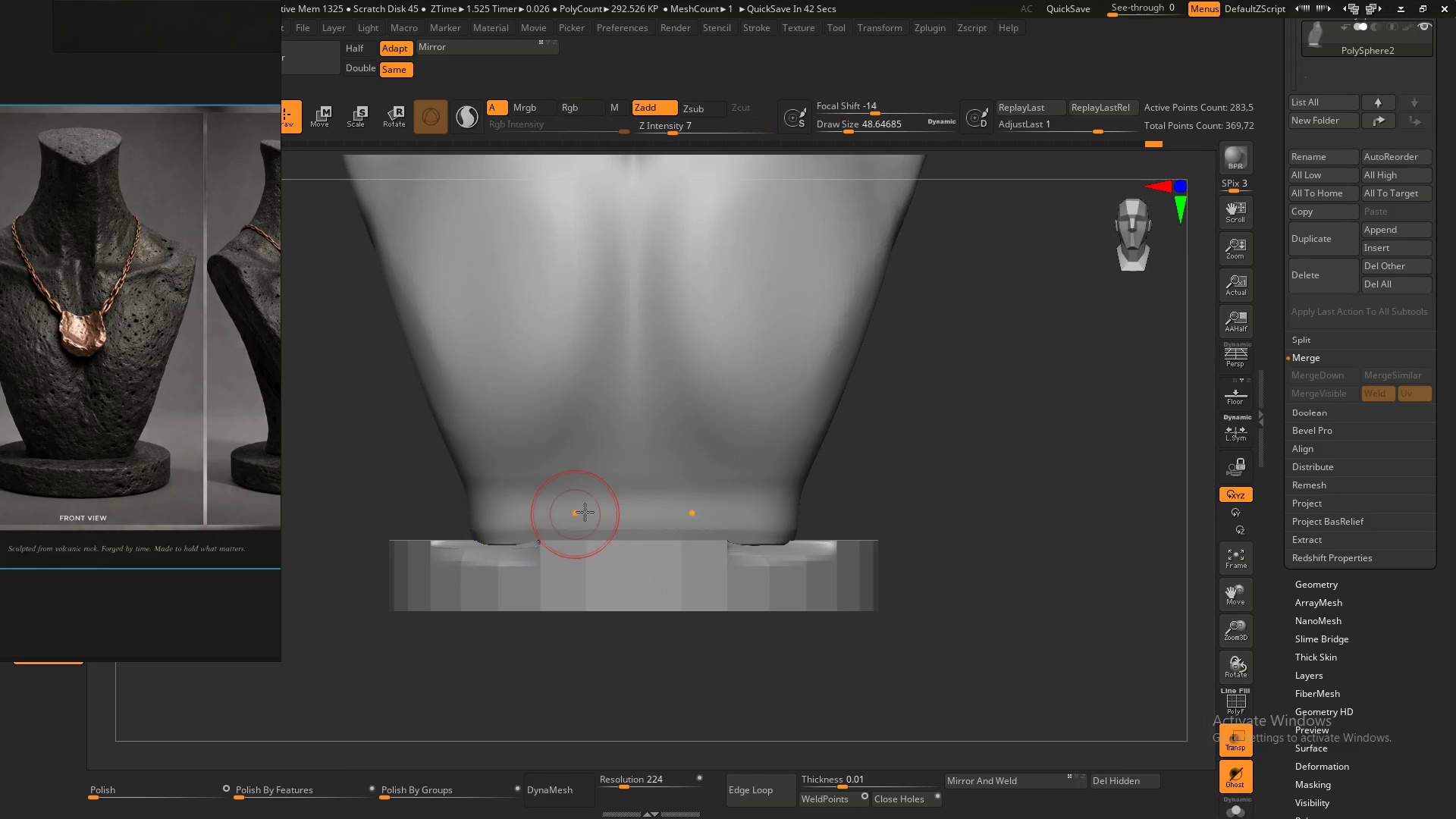 
key(Control+Z)
 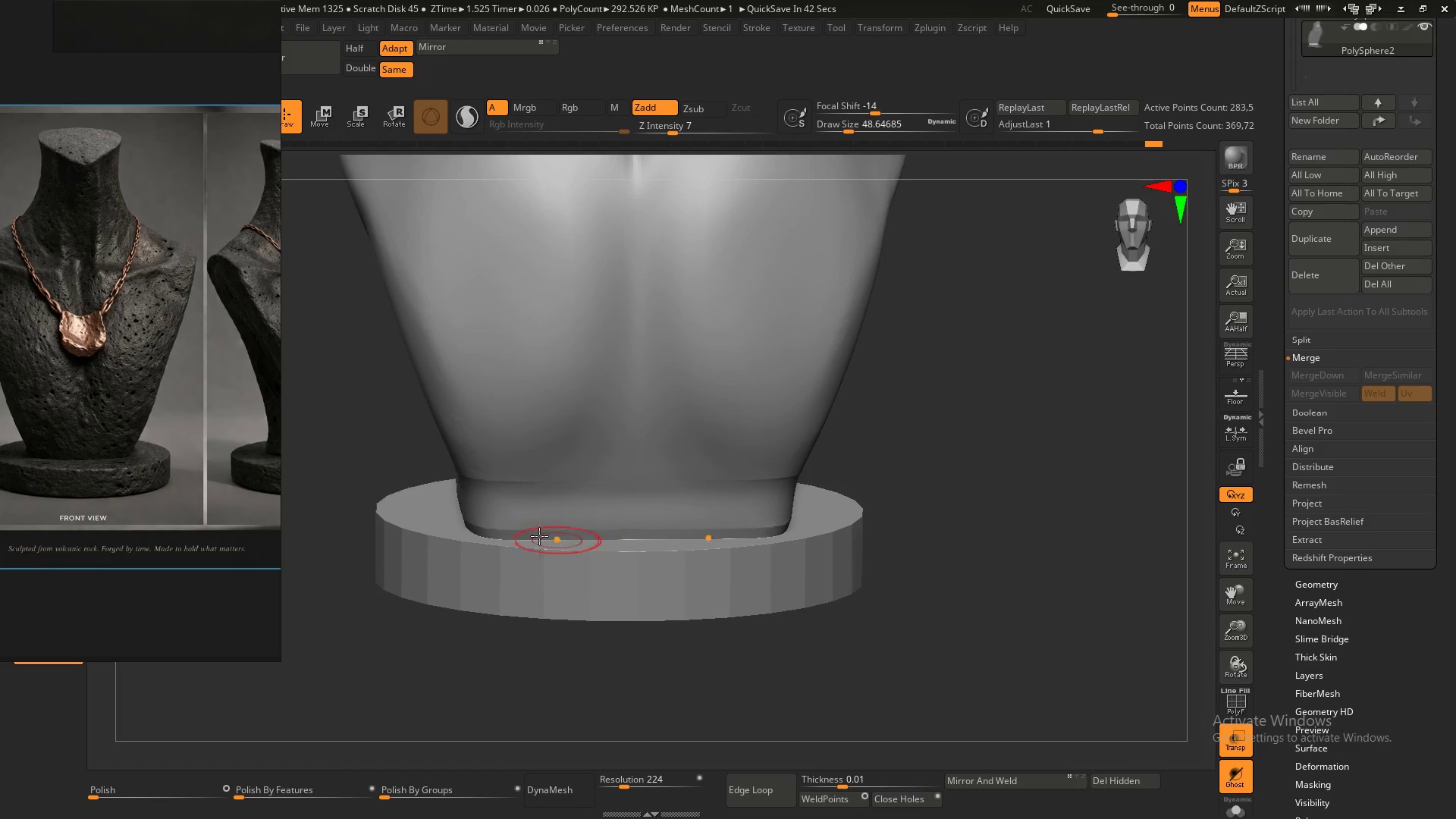 
hold_key(key=ControlLeft, duration=0.48)
 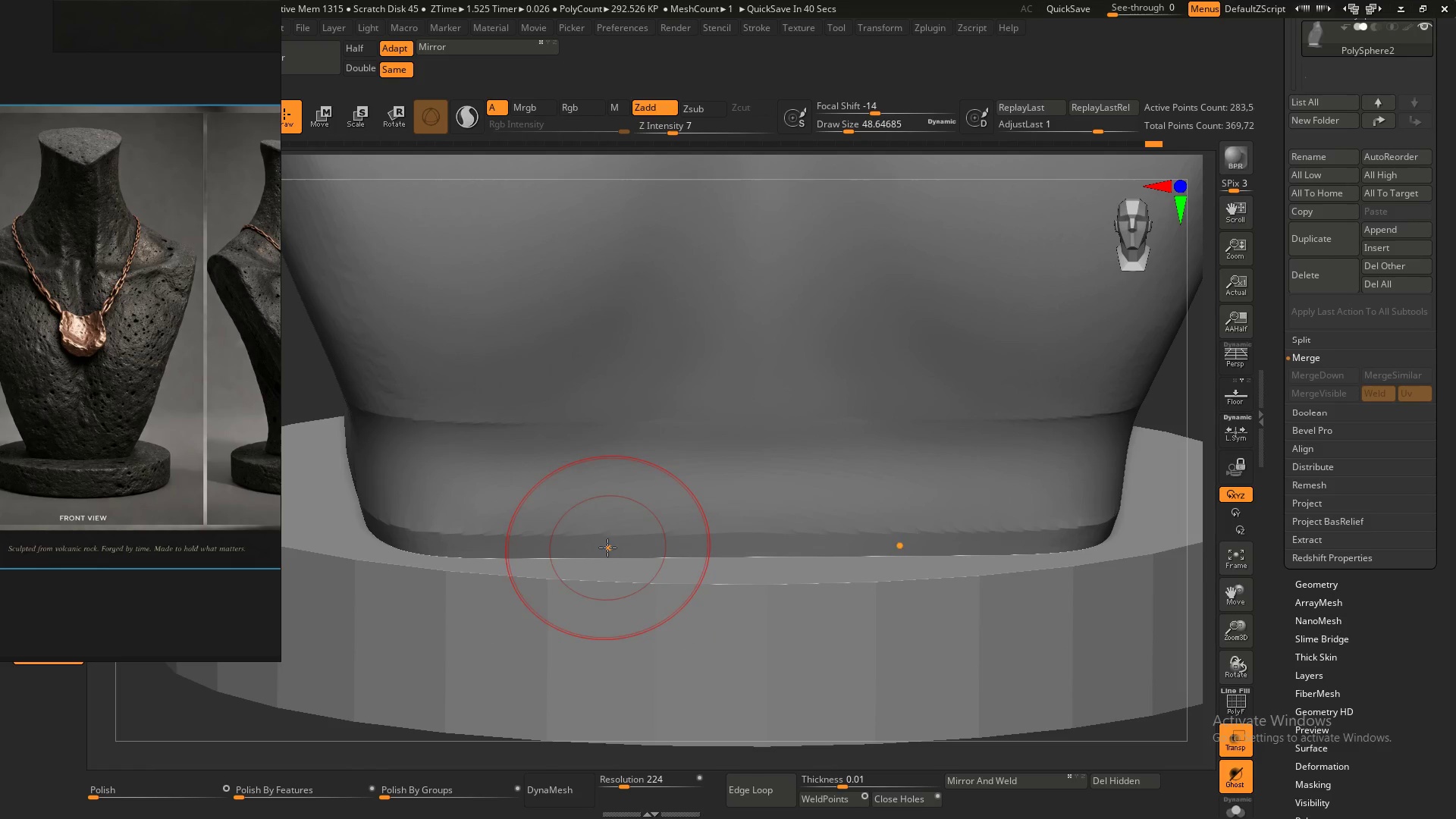 
key(Control+ControlLeft)
 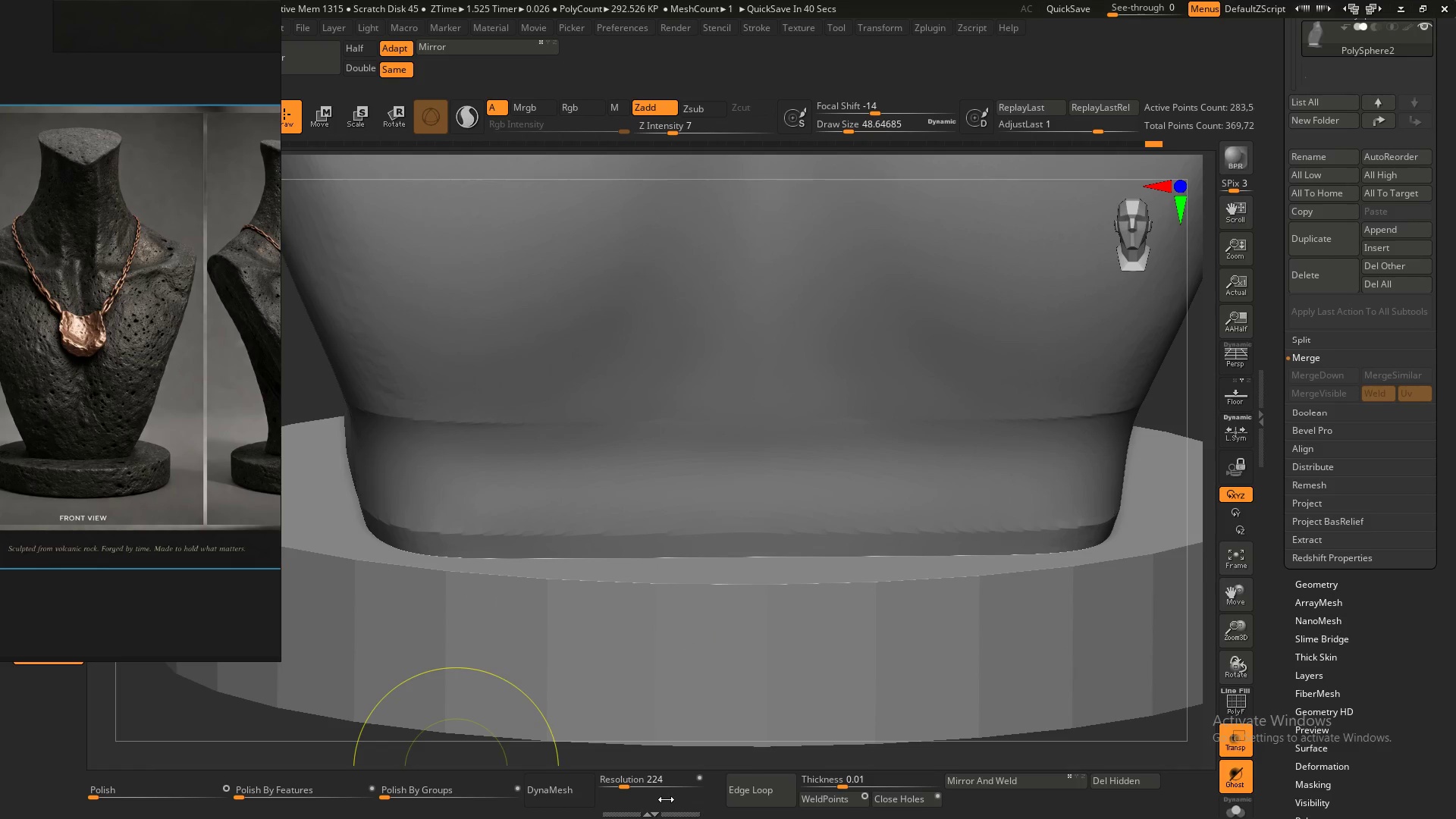 
hold_key(key=ControlLeft, duration=0.62)
 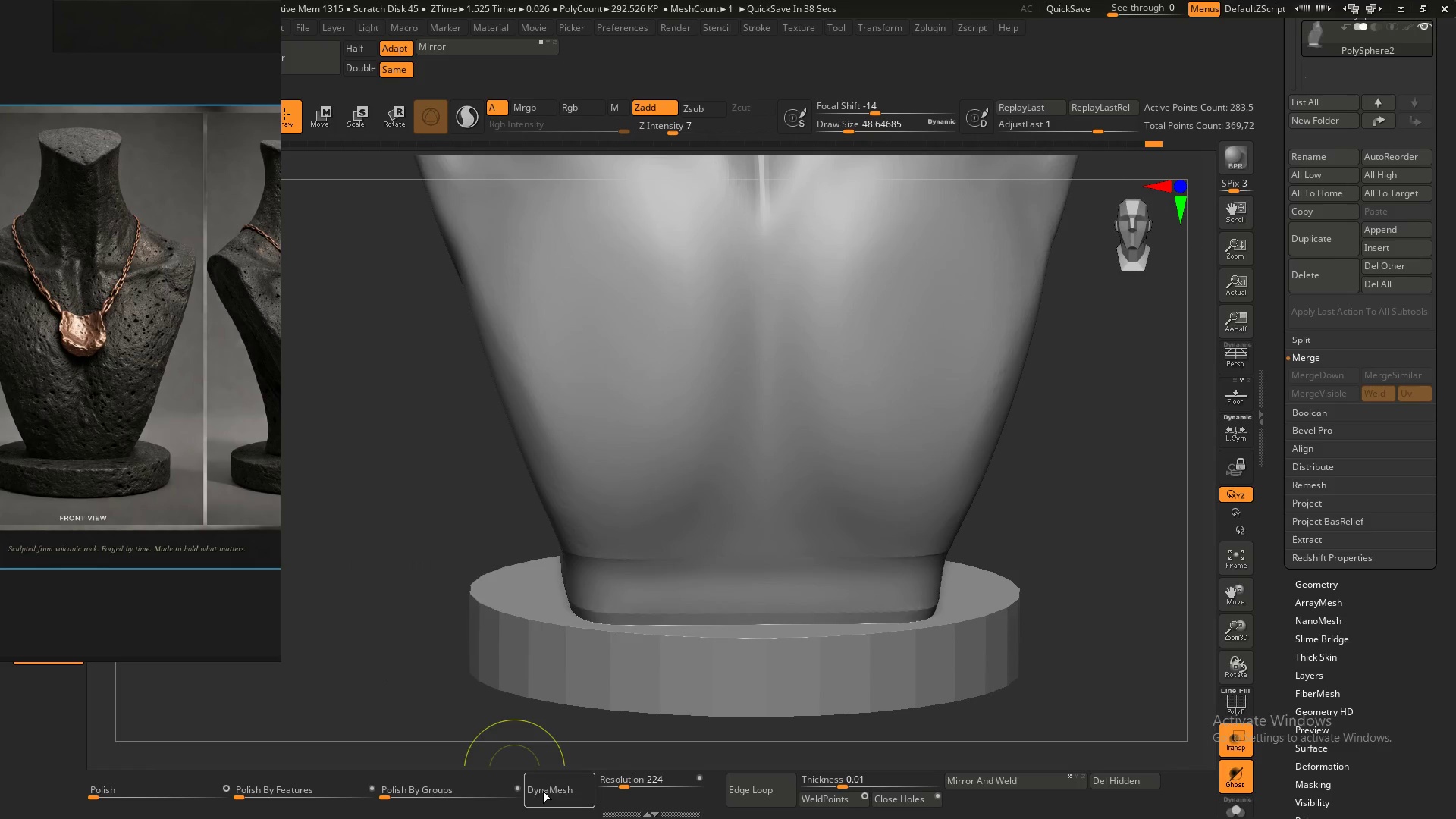 
left_click([545, 791])
 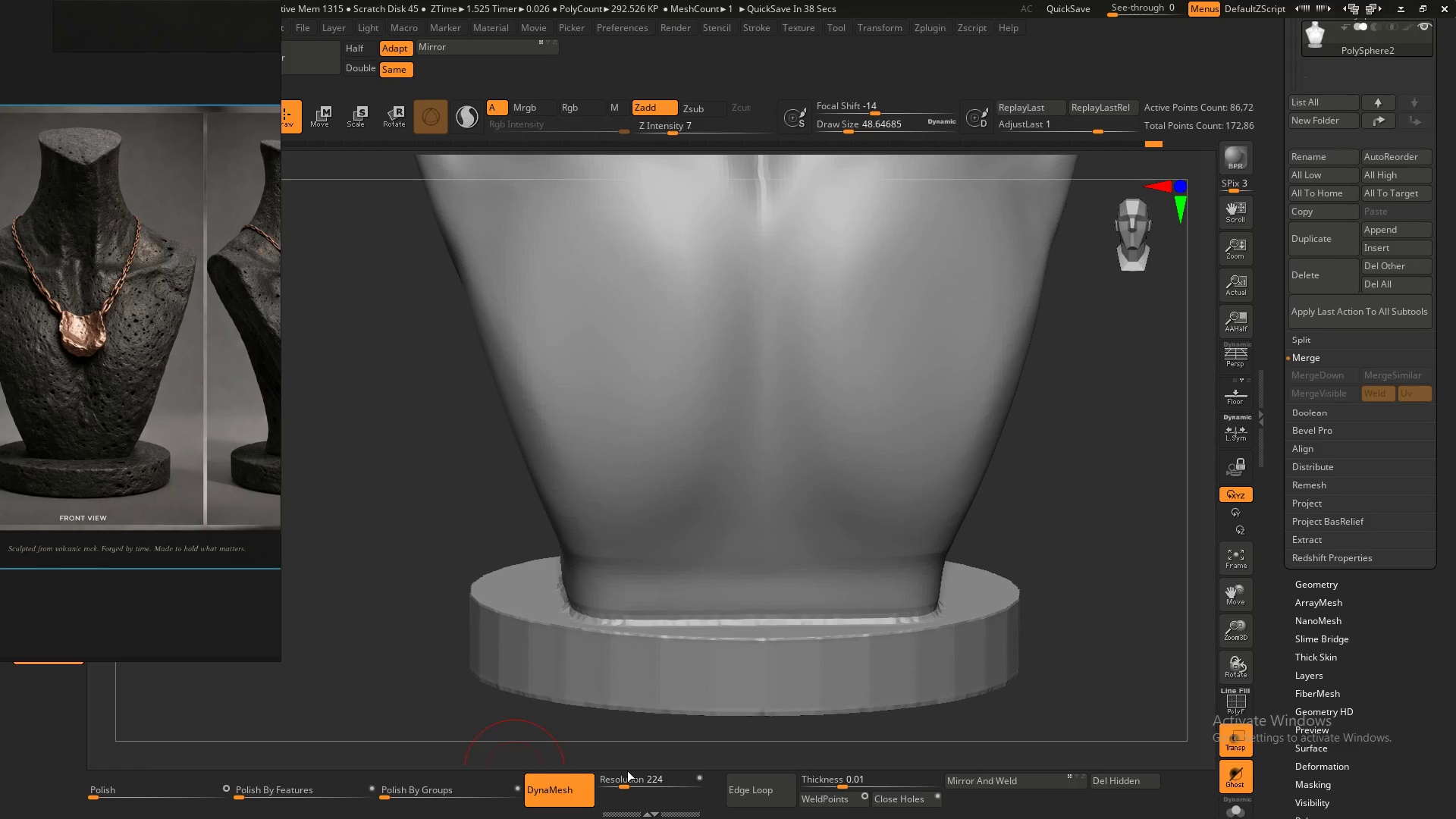 
key(Control+Z)
 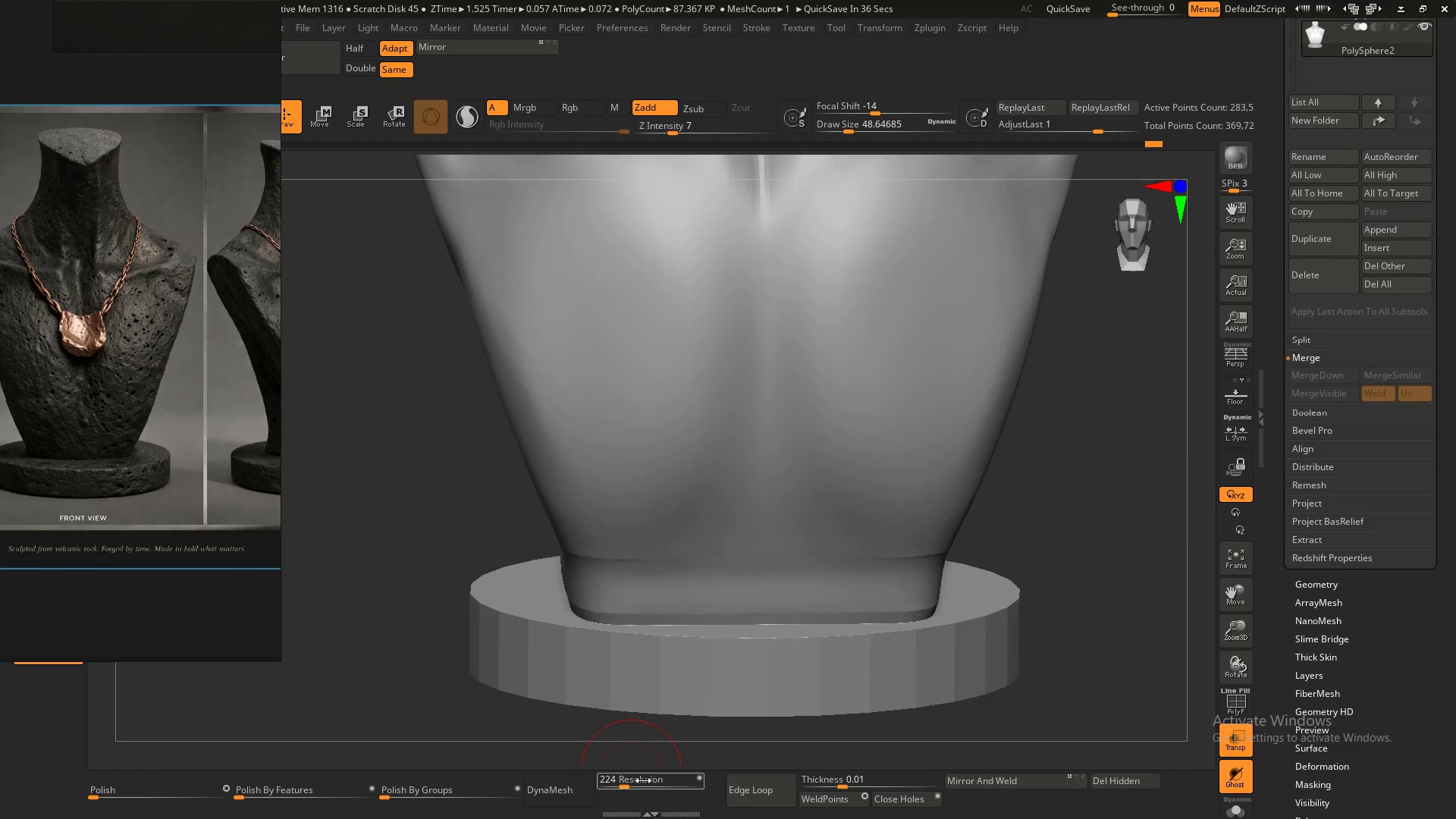 
left_click_drag(start_coordinate=[632, 781], to_coordinate=[639, 782])
 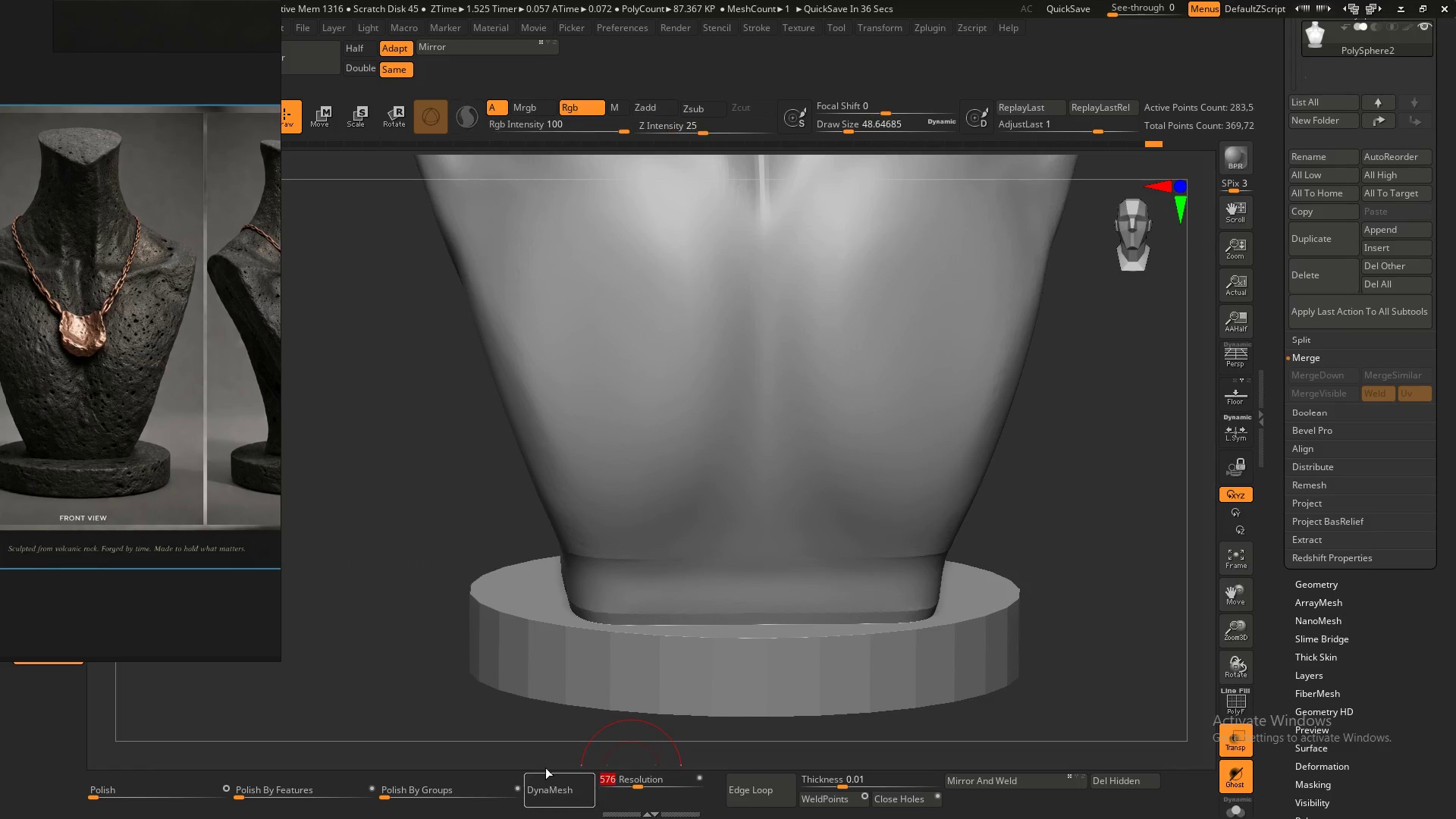 
hold_key(key=ControlLeft, duration=1.3)
 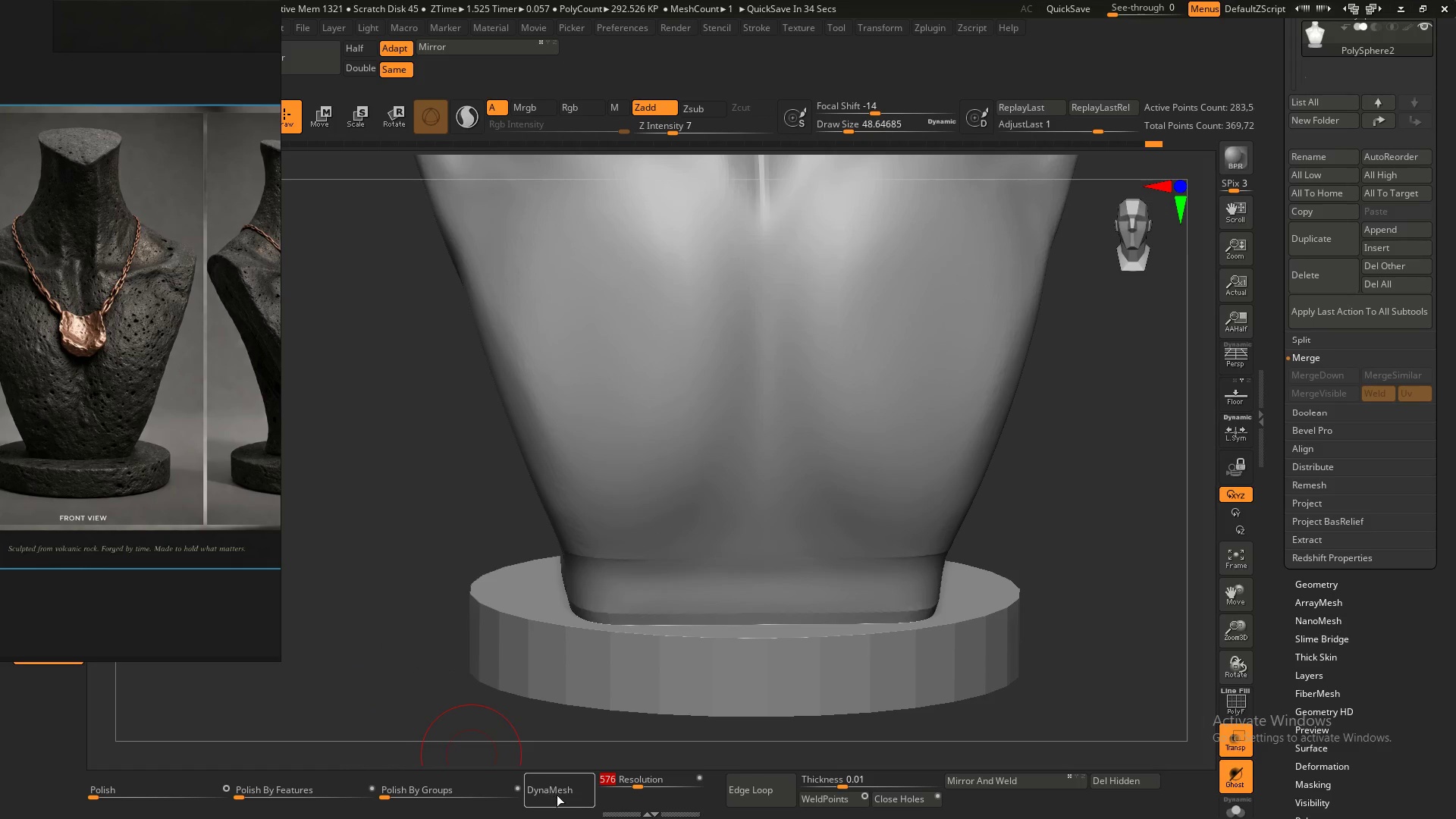 
left_click([558, 795])
 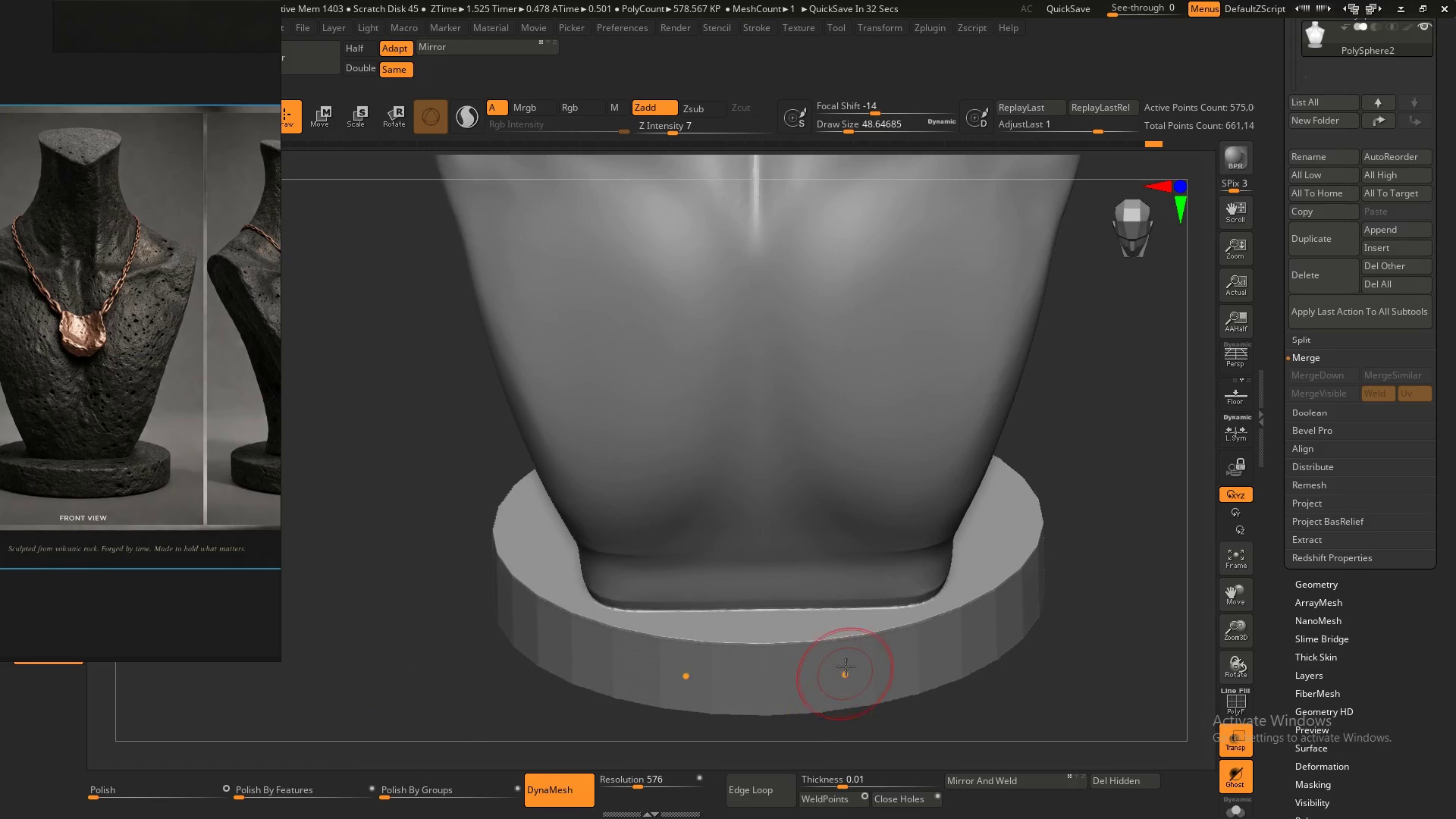 
hold_key(key=ControlLeft, duration=0.38)
 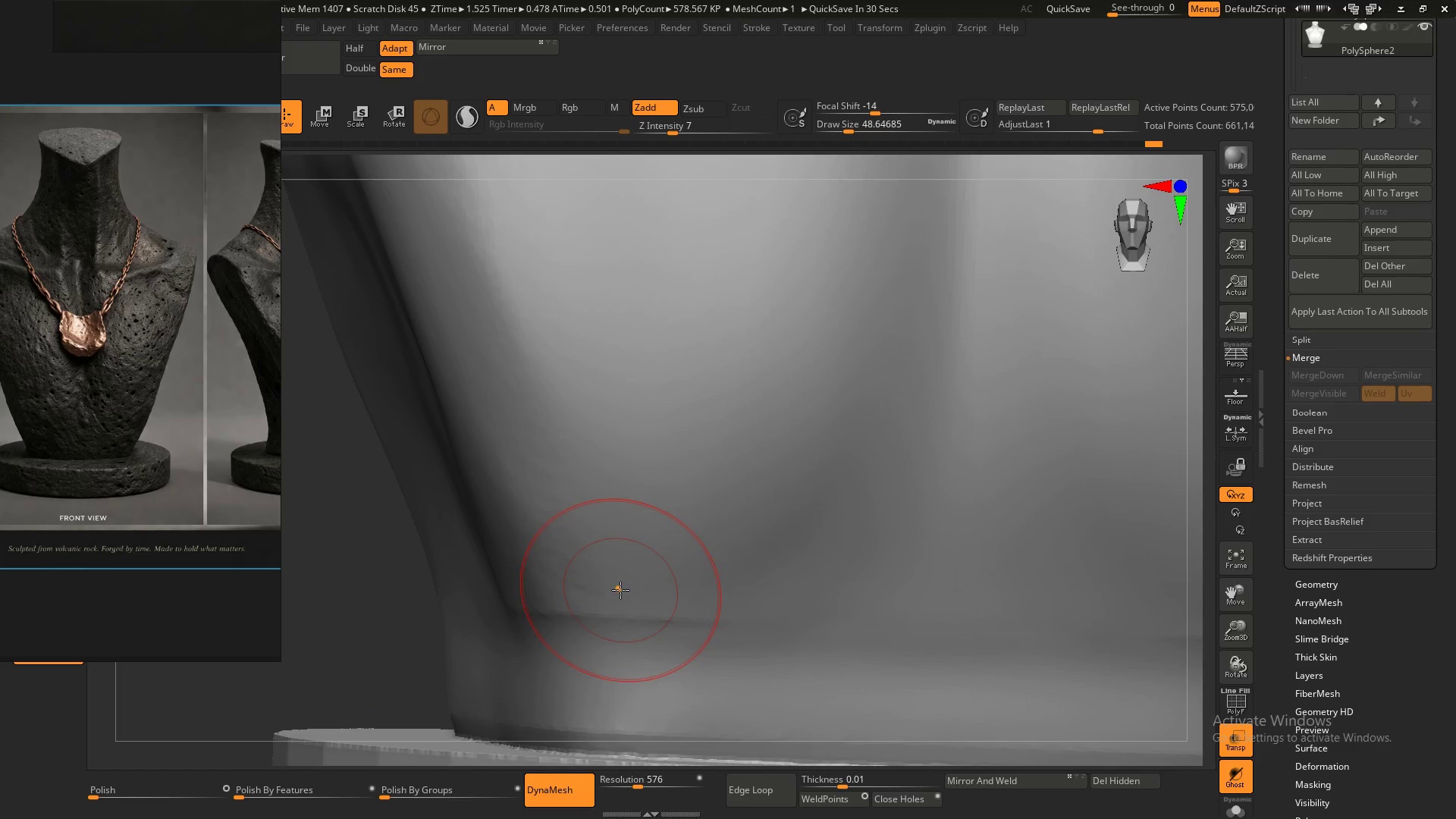 
hold_key(key=S, duration=0.92)
 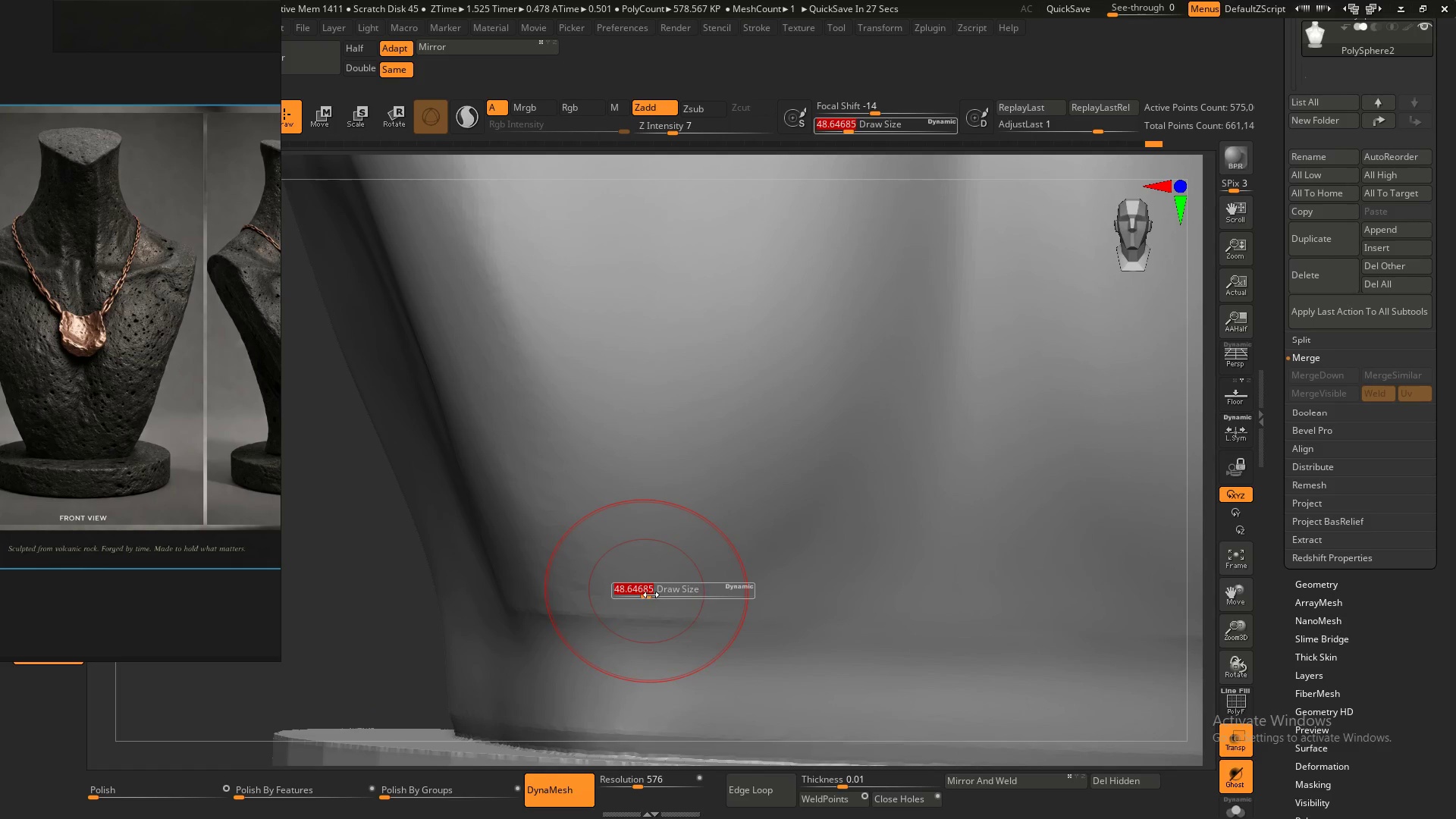 
left_click_drag(start_coordinate=[651, 595], to_coordinate=[643, 593])
 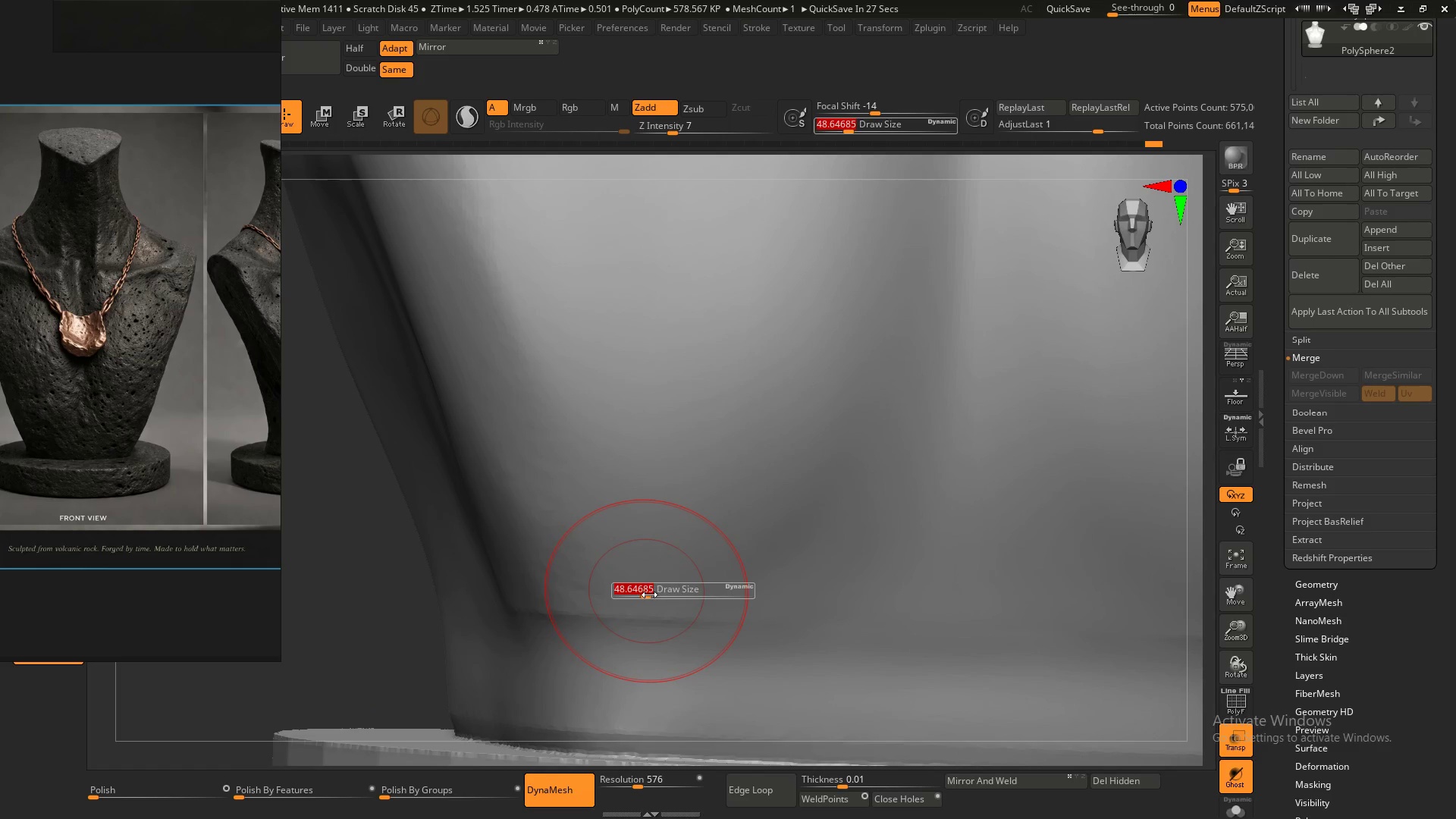 
left_click_drag(start_coordinate=[648, 595], to_coordinate=[635, 598])
 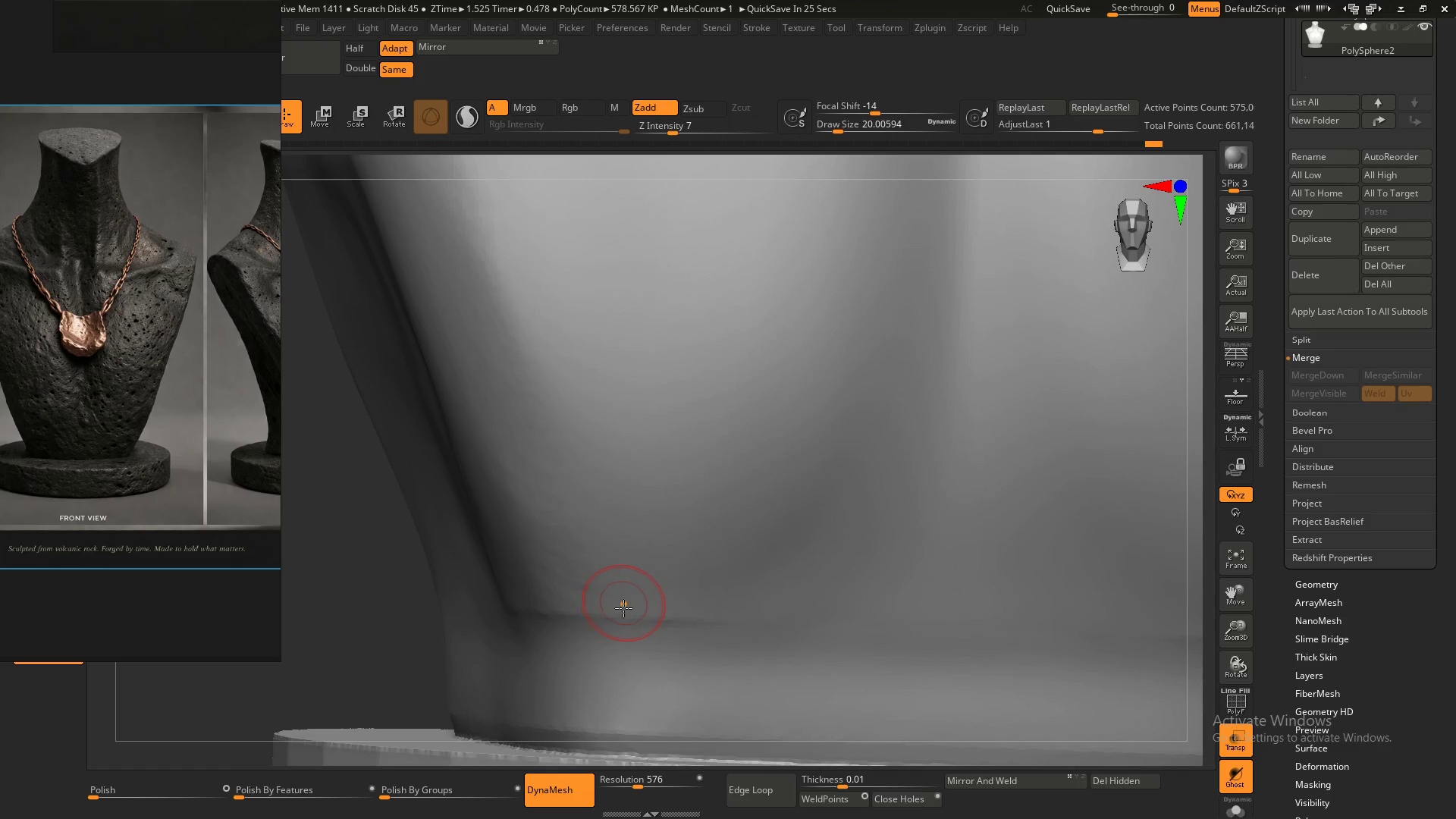 
hold_key(key=ShiftLeft, duration=1.5)
left_click_drag(start_coordinate=[605, 609], to_coordinate=[529, 617])
 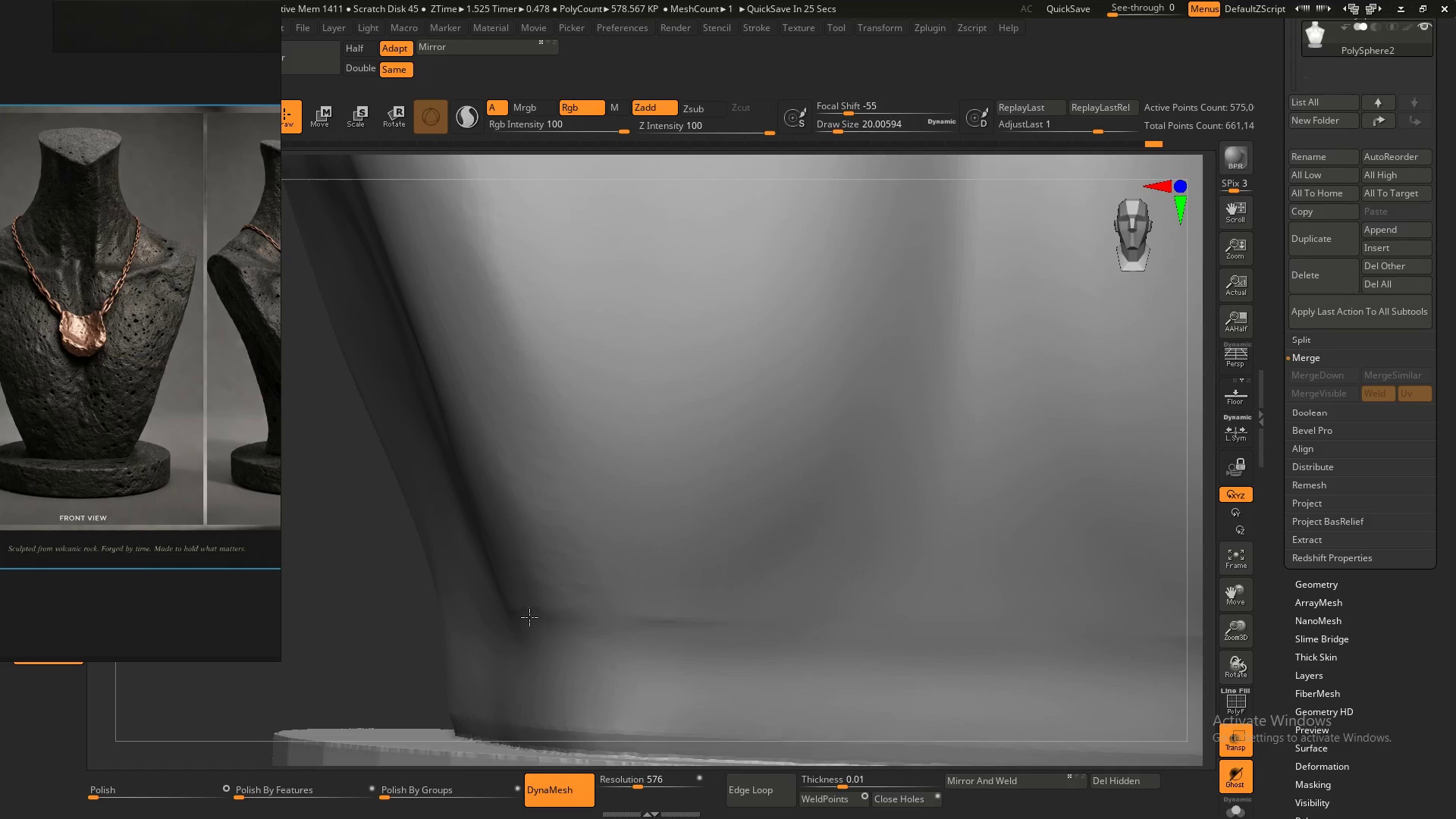 
hold_key(key=ShiftLeft, duration=1.51)
left_click_drag(start_coordinate=[710, 623], to_coordinate=[555, 611])
 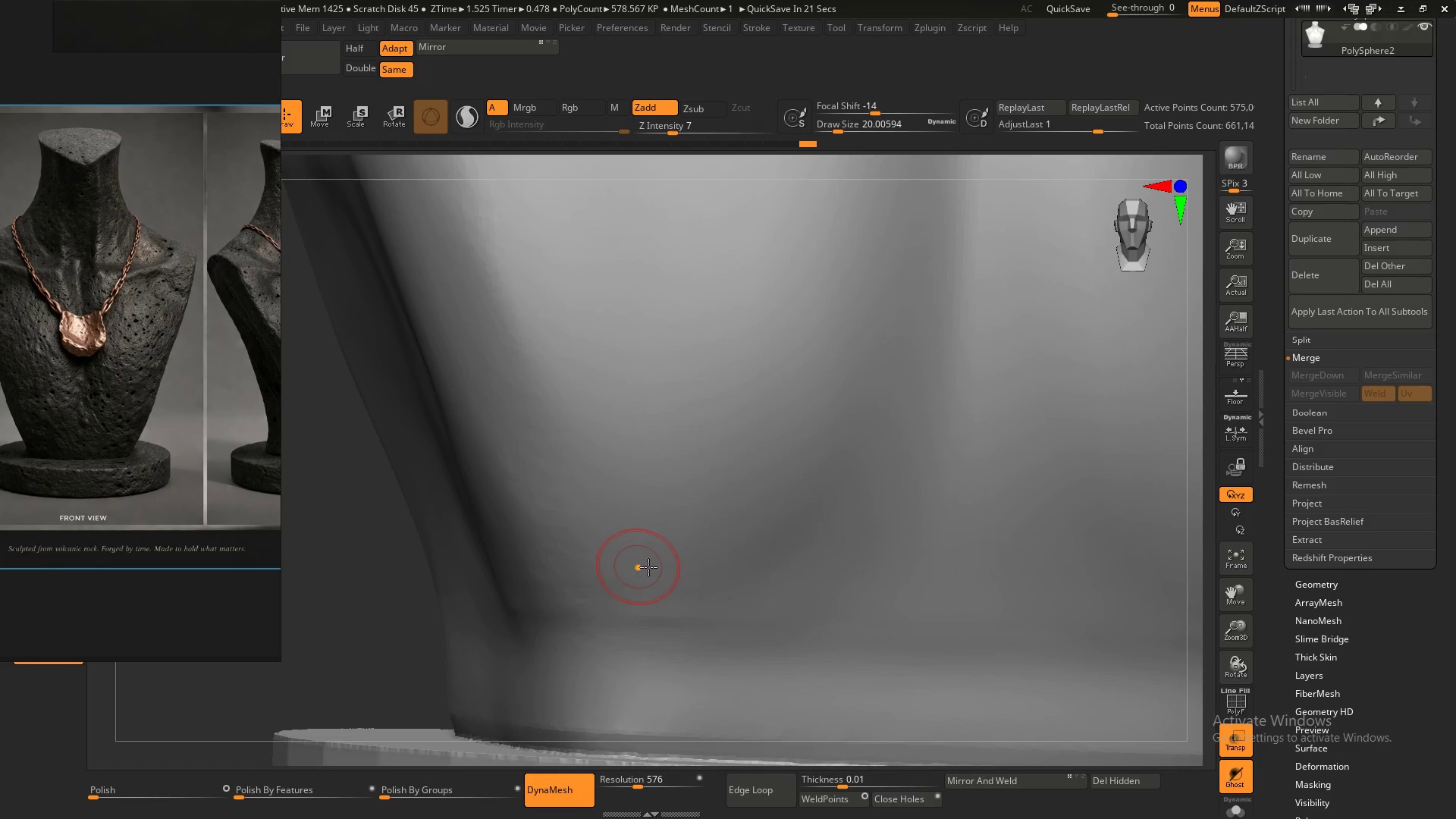 
hold_key(key=ShiftLeft, duration=0.69)
 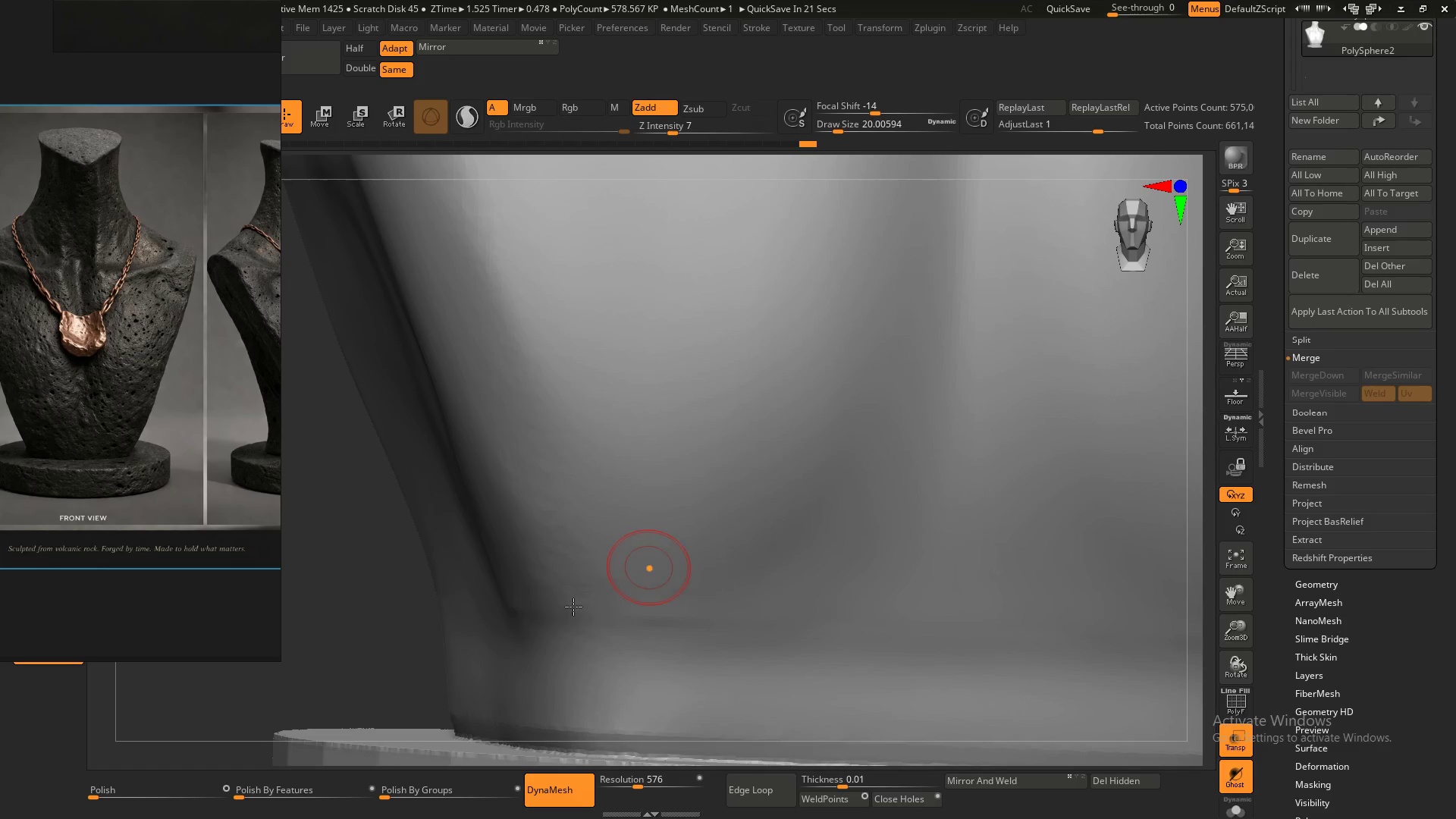 
hold_key(key=ShiftLeft, duration=1.5)
left_click_drag(start_coordinate=[548, 617], to_coordinate=[567, 629])
 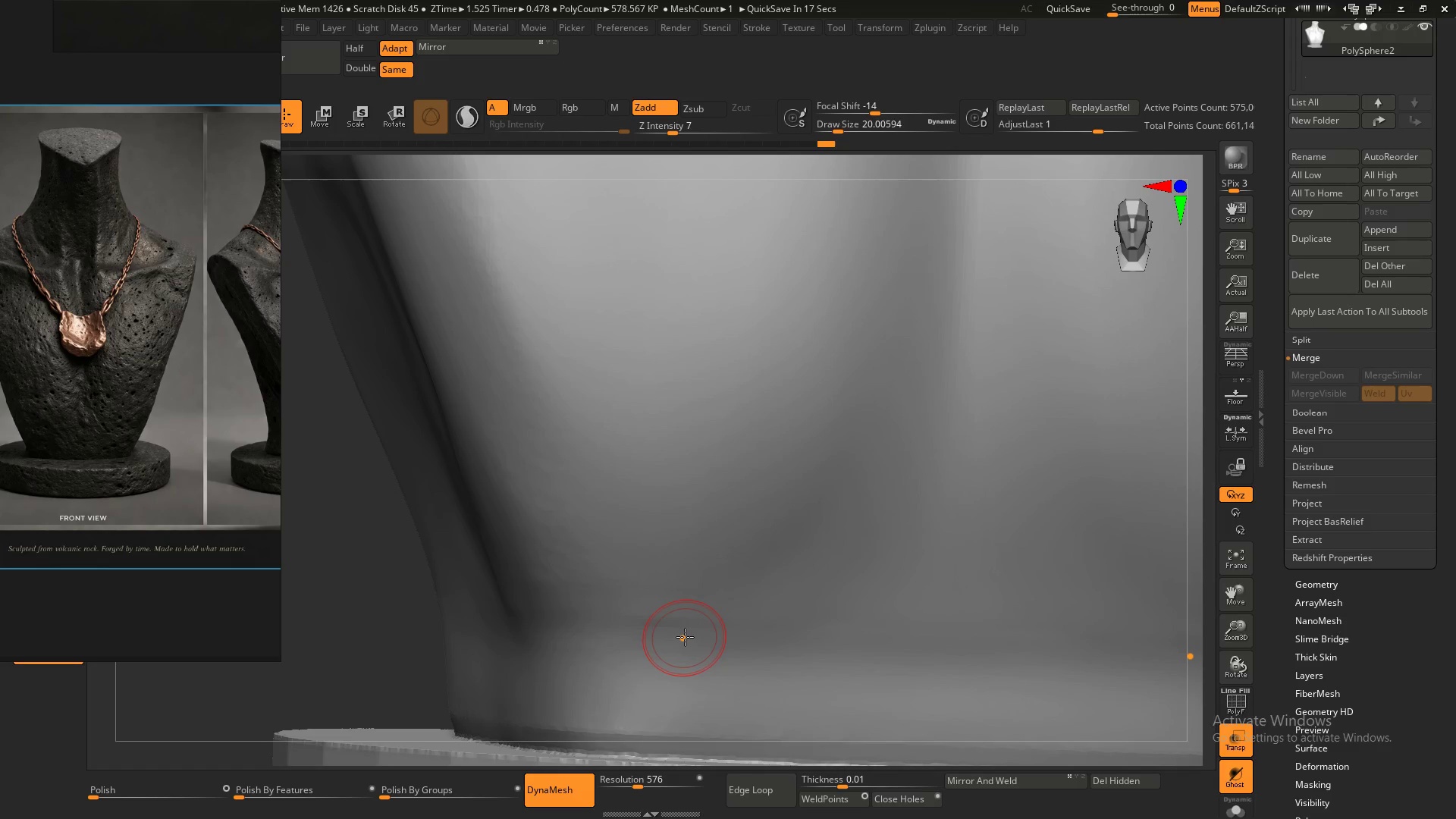 
hold_key(key=ShiftLeft, duration=1.08)
 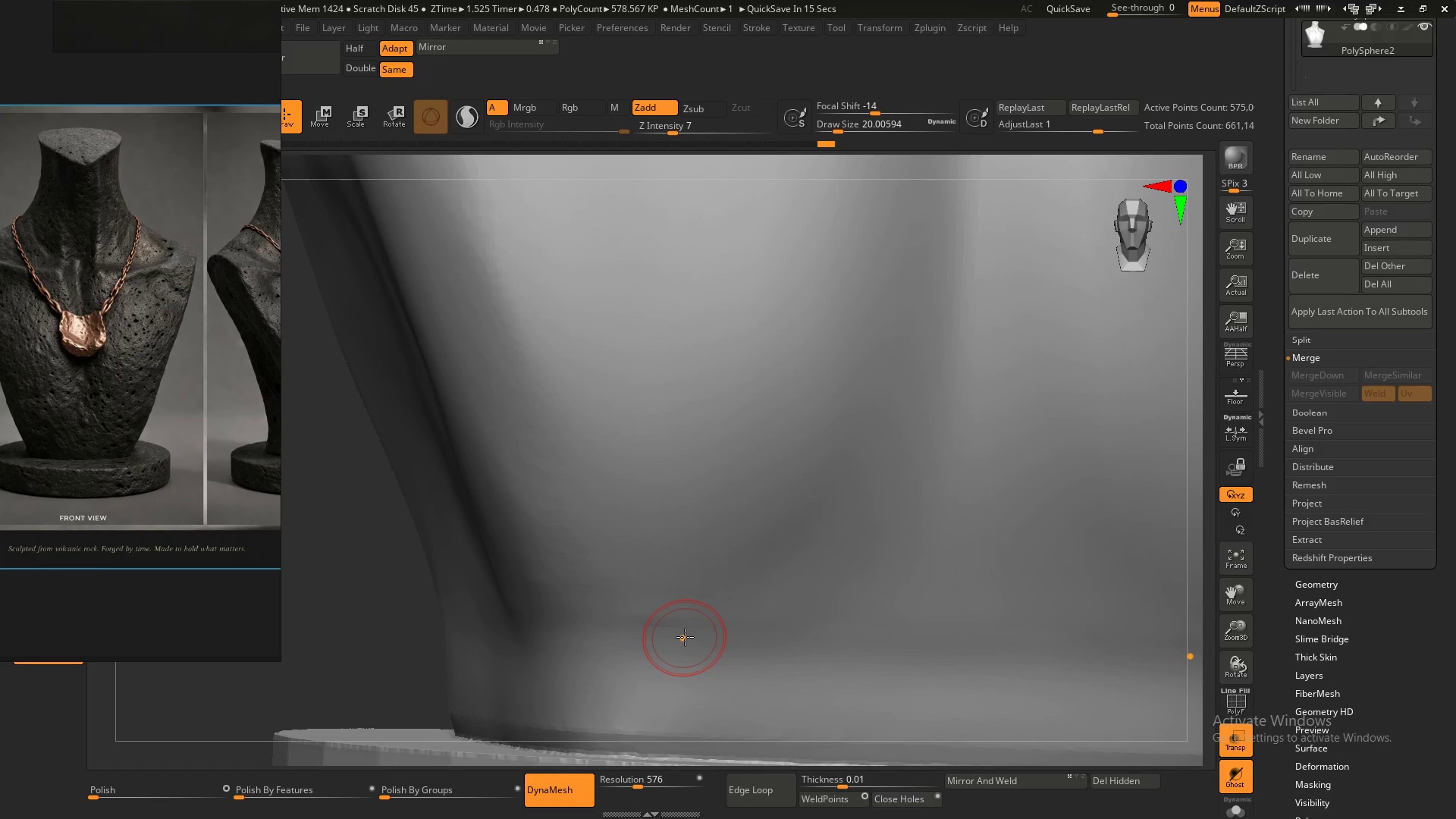 
hold_key(key=ControlLeft, duration=0.67)
 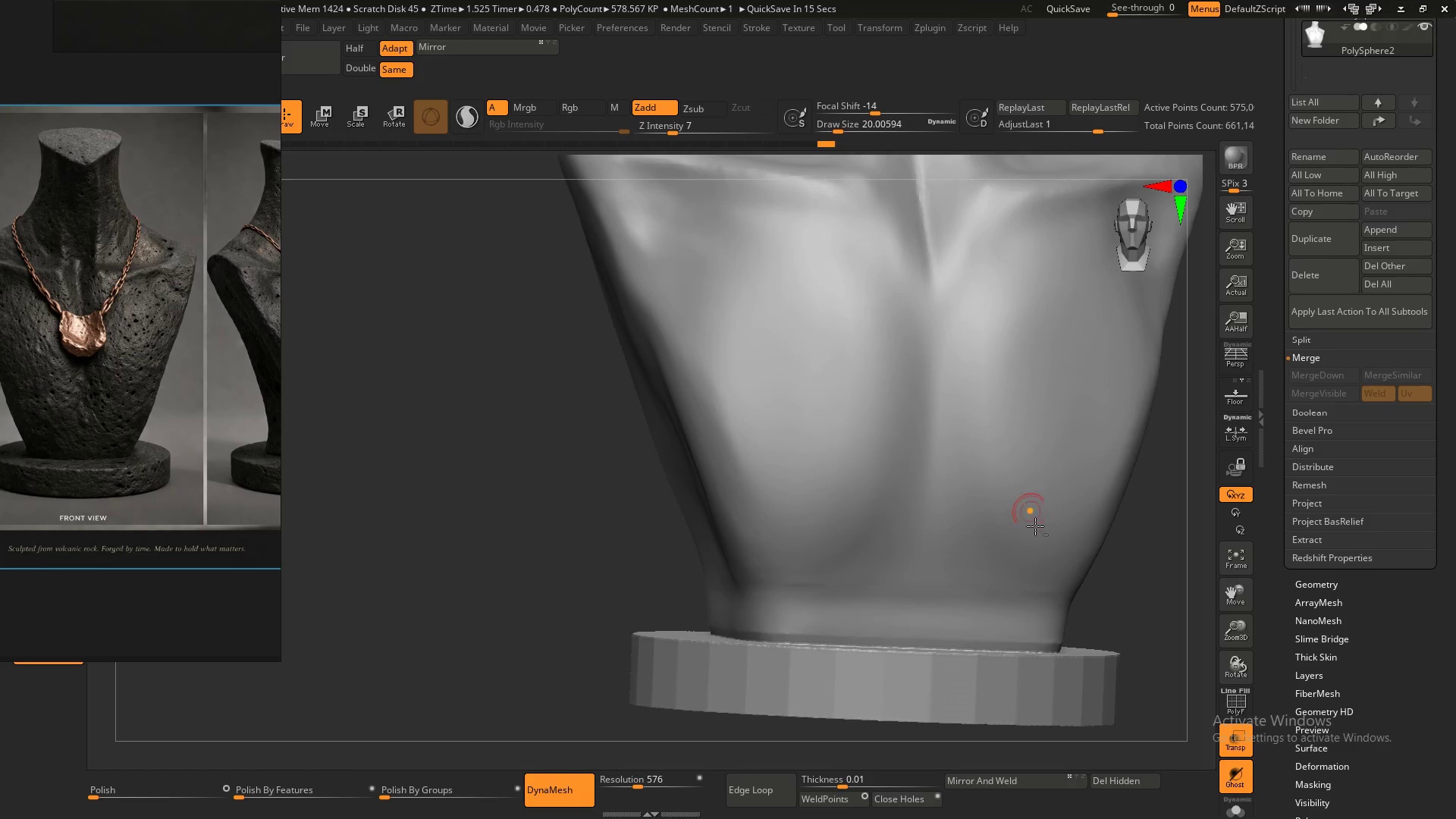 
hold_key(key=AltLeft, duration=0.36)
 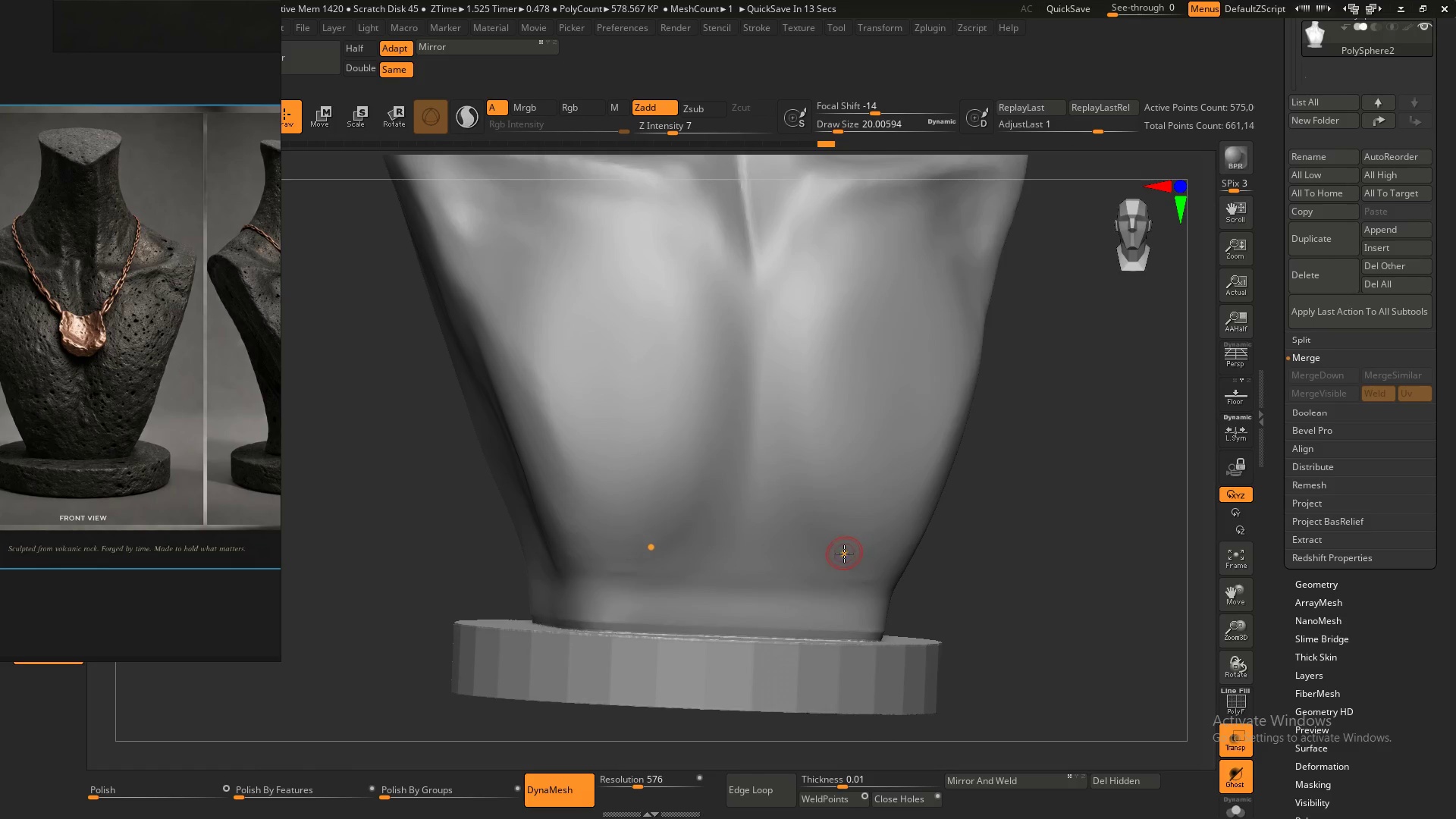 
hold_key(key=S, duration=0.61)
 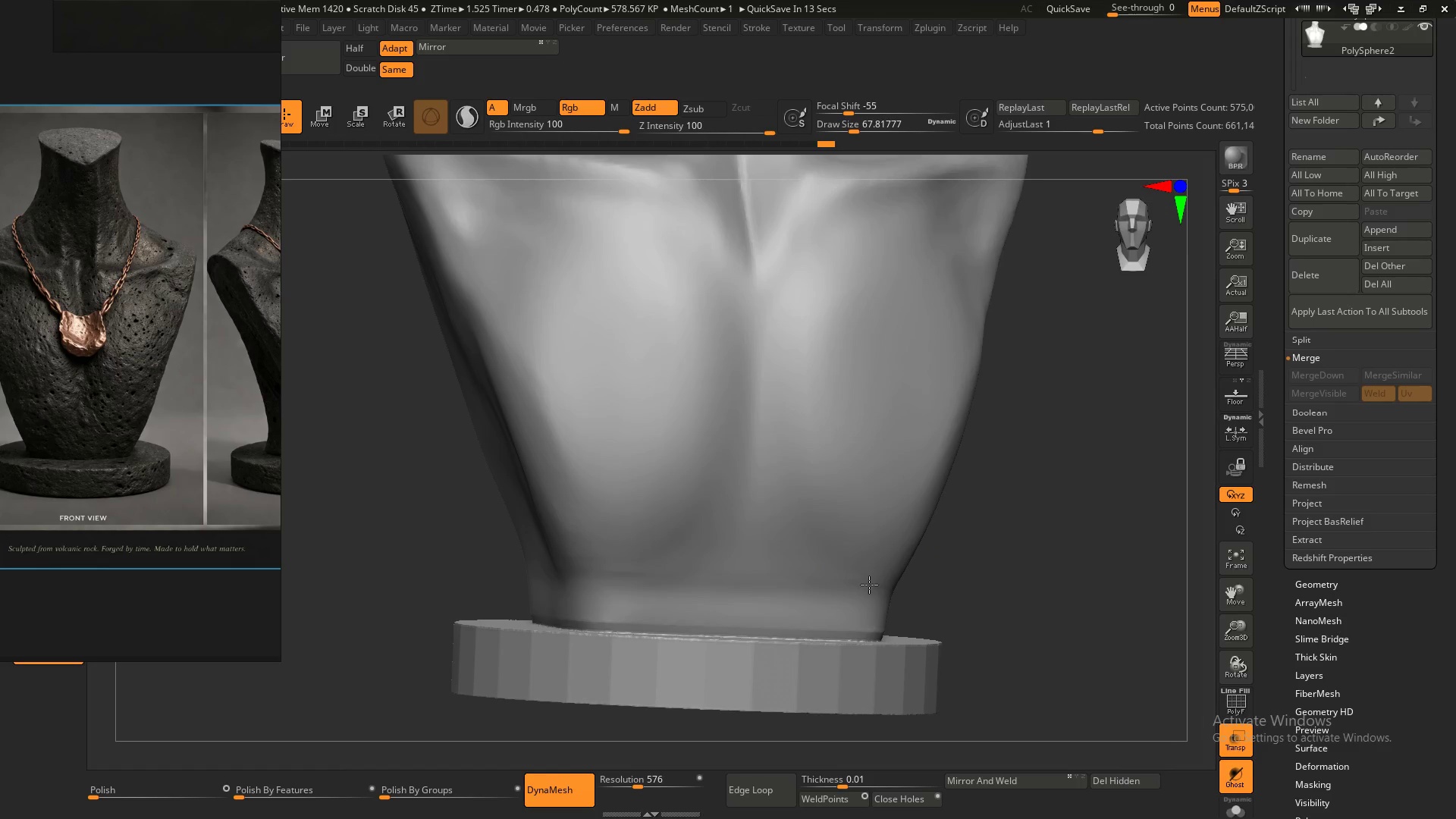 
left_click_drag(start_coordinate=[852, 554], to_coordinate=[860, 554])
 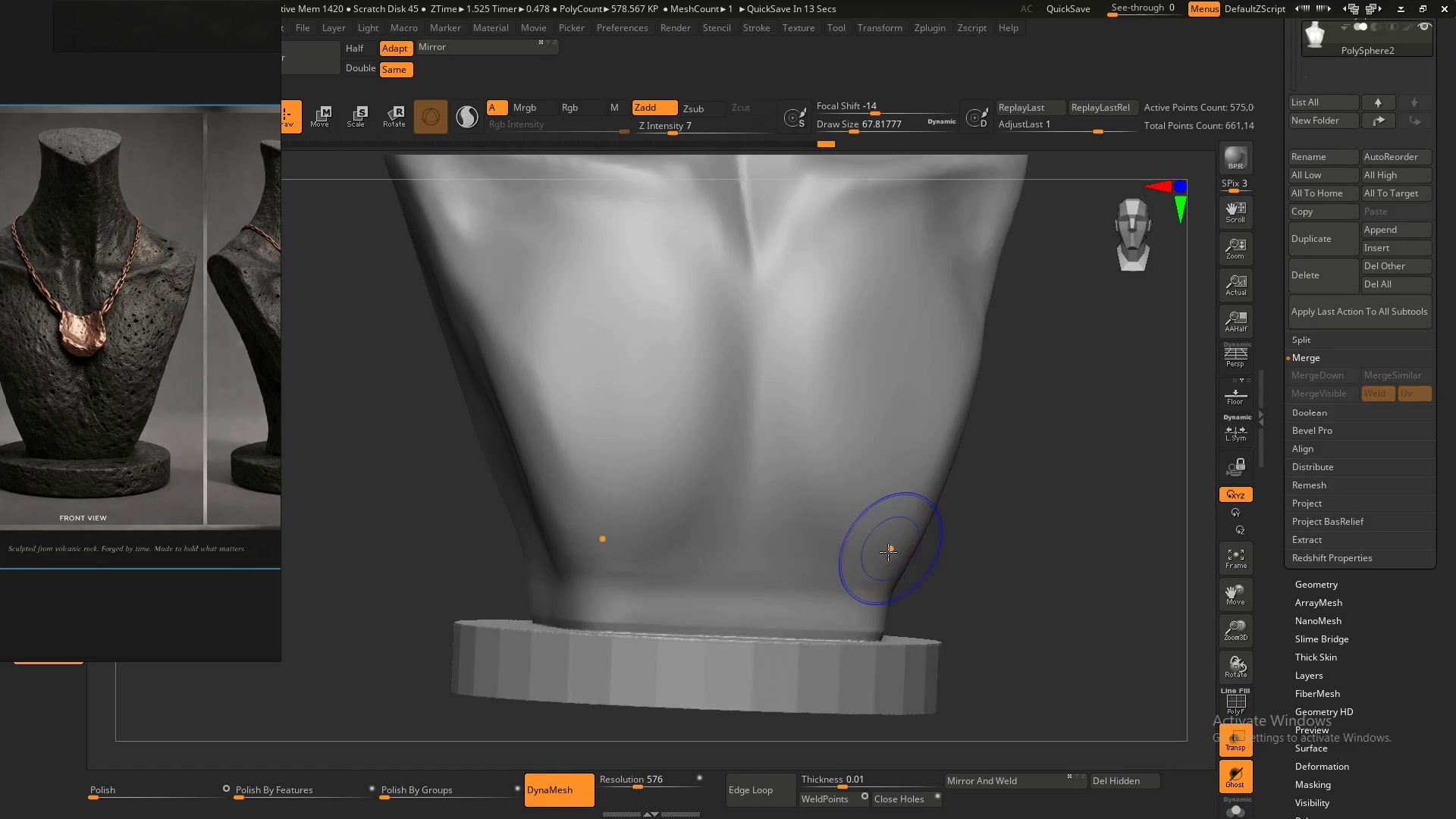 
hold_key(key=ShiftLeft, duration=1.5)
left_click_drag(start_coordinate=[878, 569], to_coordinate=[569, 574])
 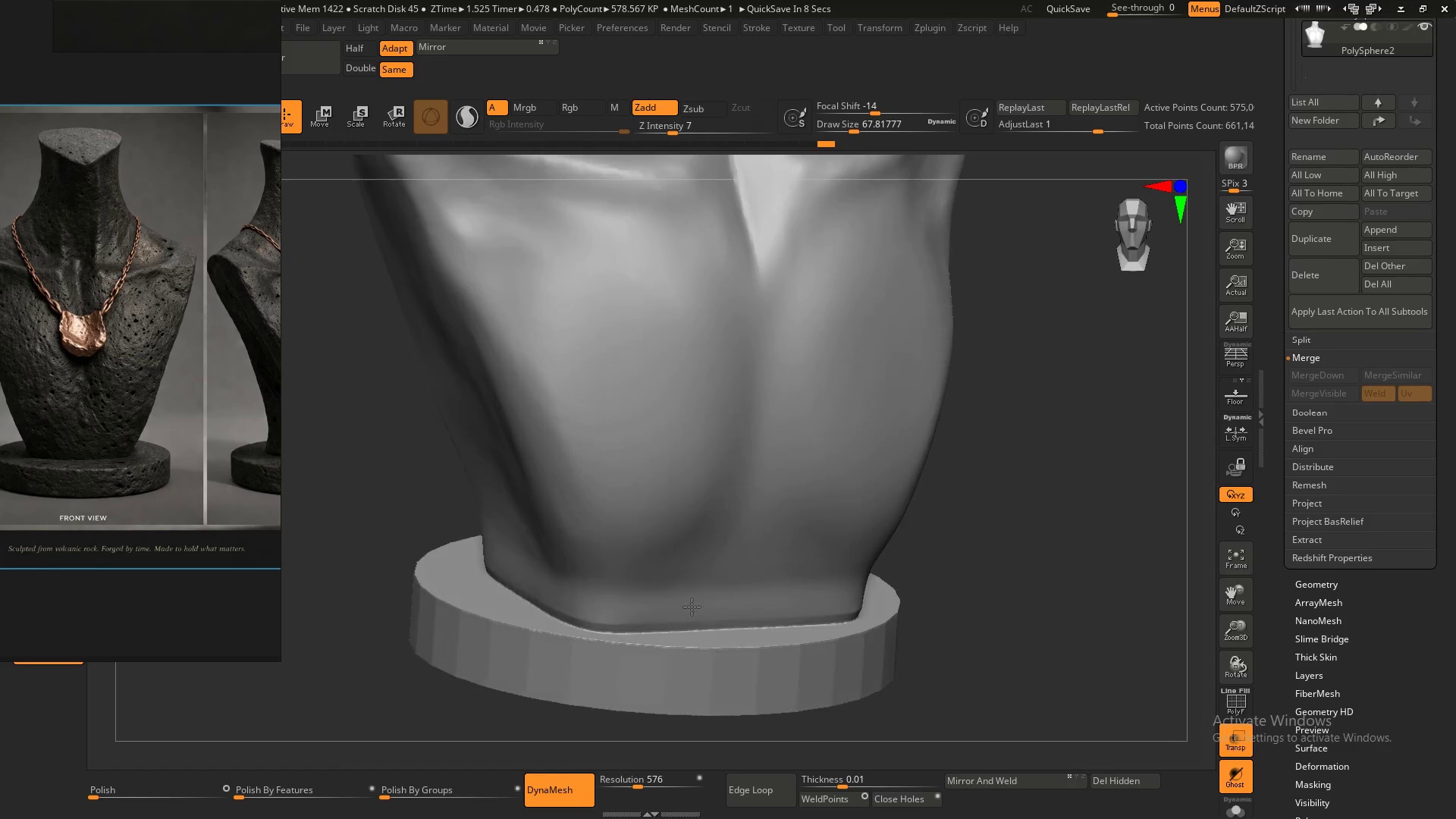 
hold_key(key=ShiftLeft, duration=1.53)
 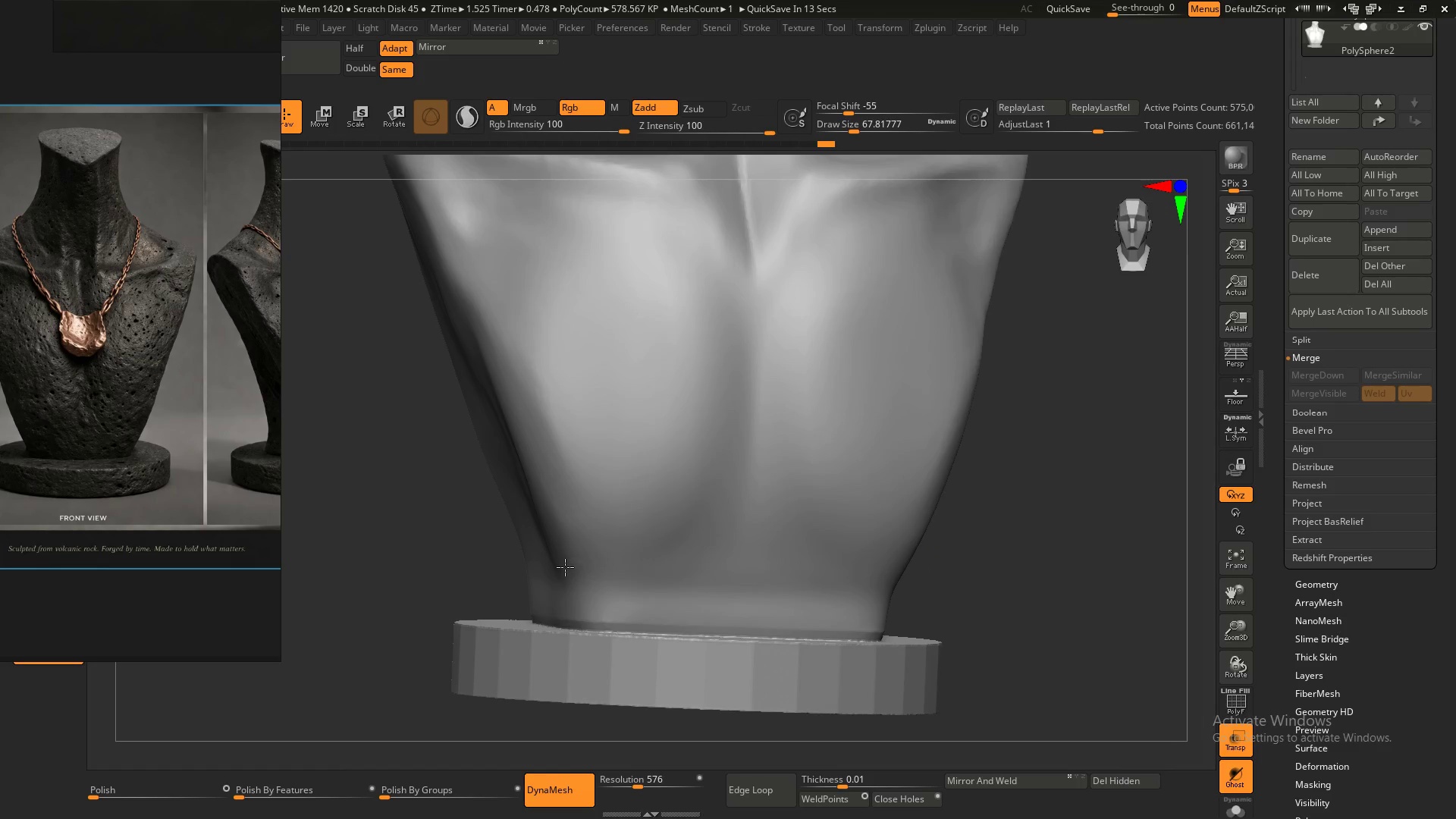 
hold_key(key=ShiftLeft, duration=0.84)
 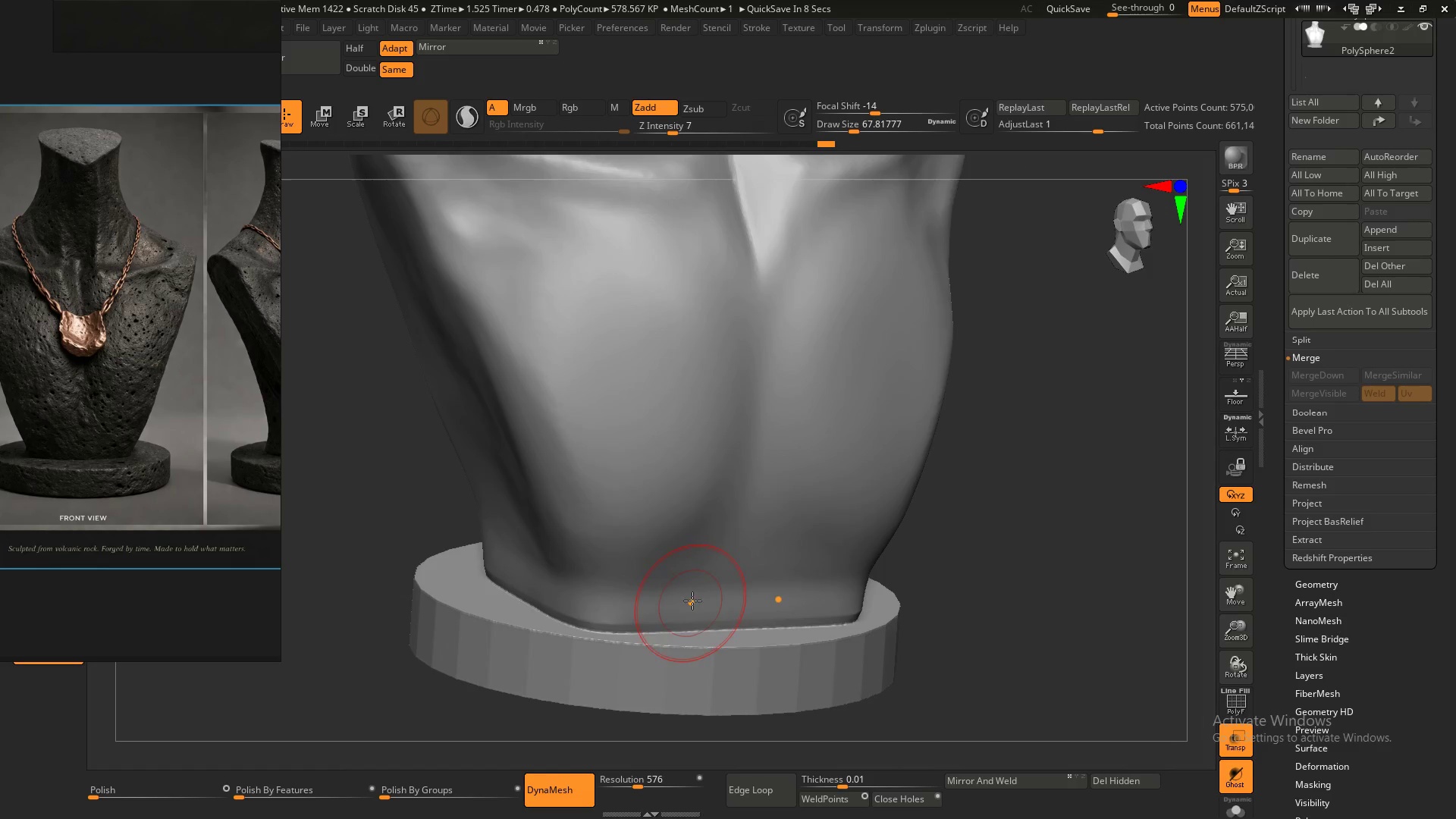 
hold_key(key=ControlLeft, duration=0.33)
 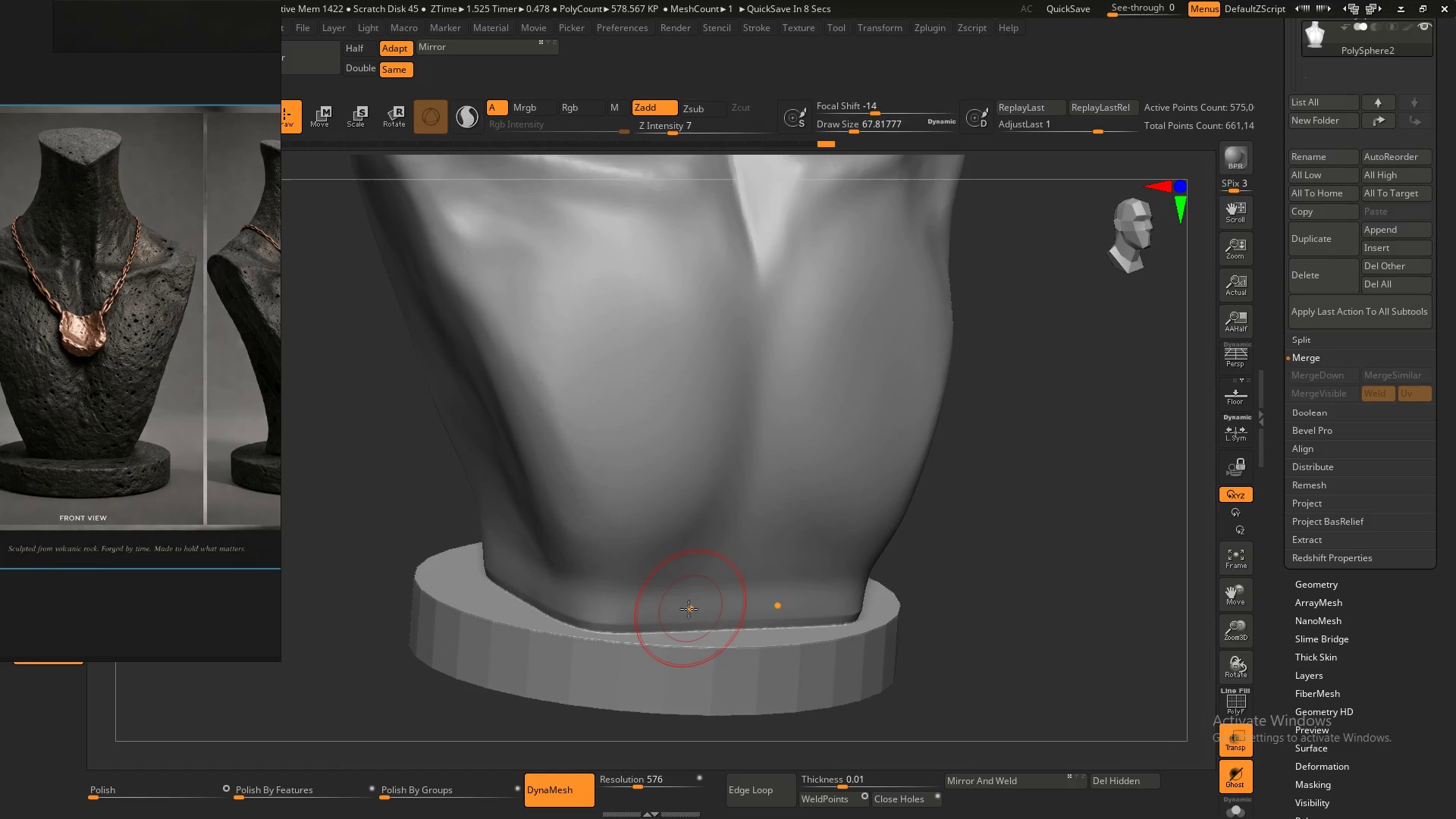 
hold_key(key=S, duration=0.77)
 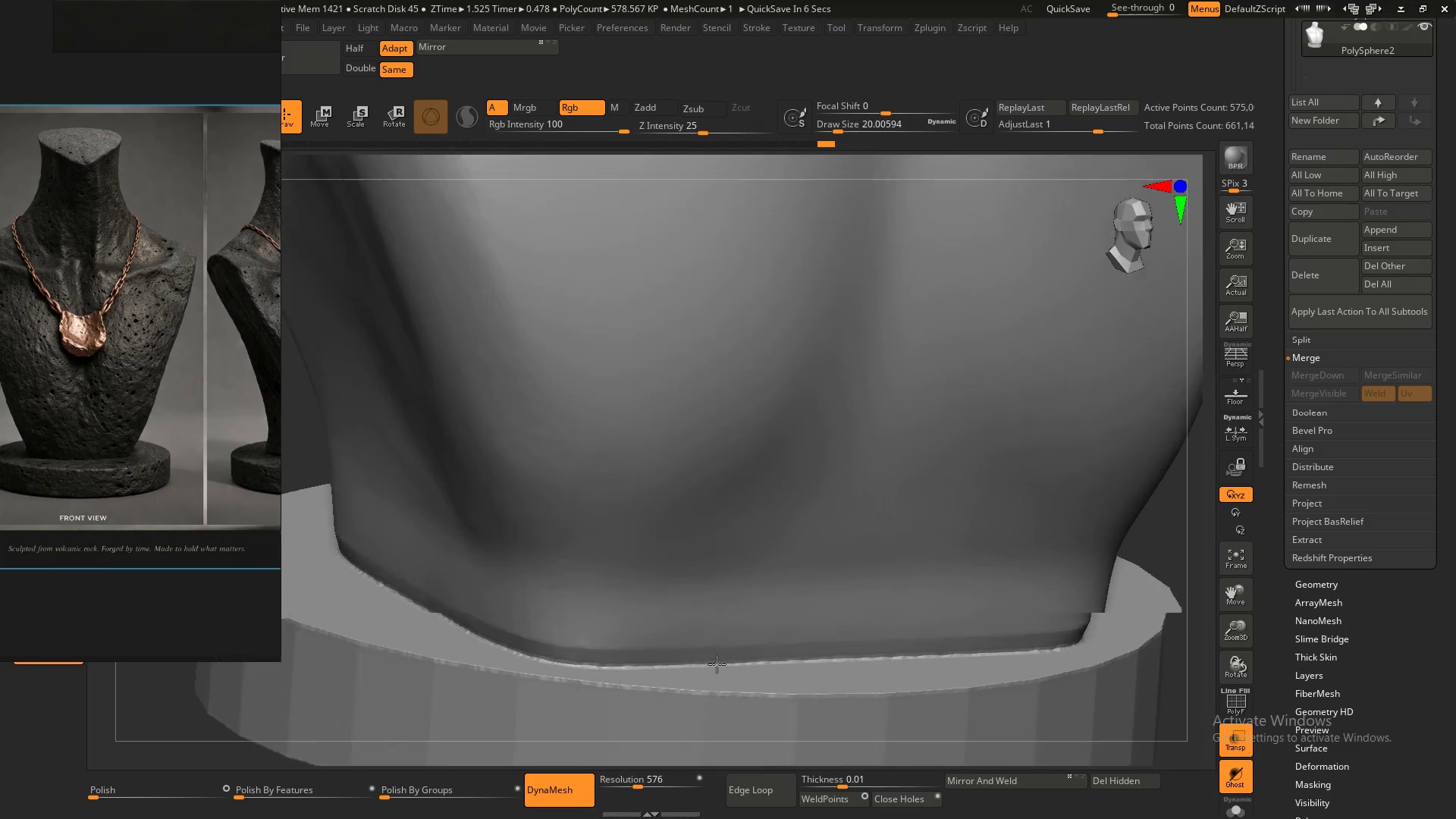 
left_click_drag(start_coordinate=[687, 610], to_coordinate=[673, 607])
 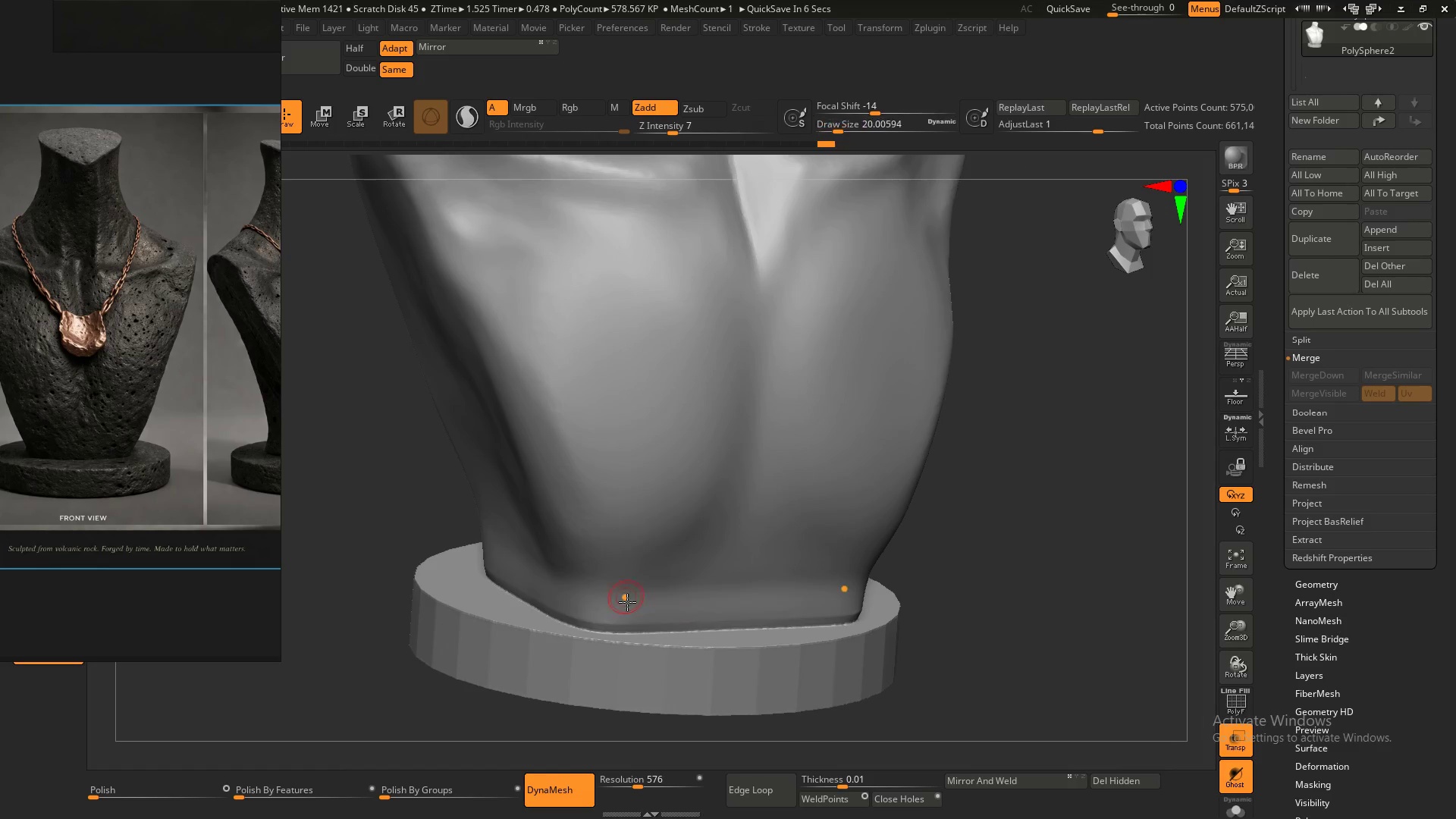 
hold_key(key=ControlLeft, duration=0.45)
 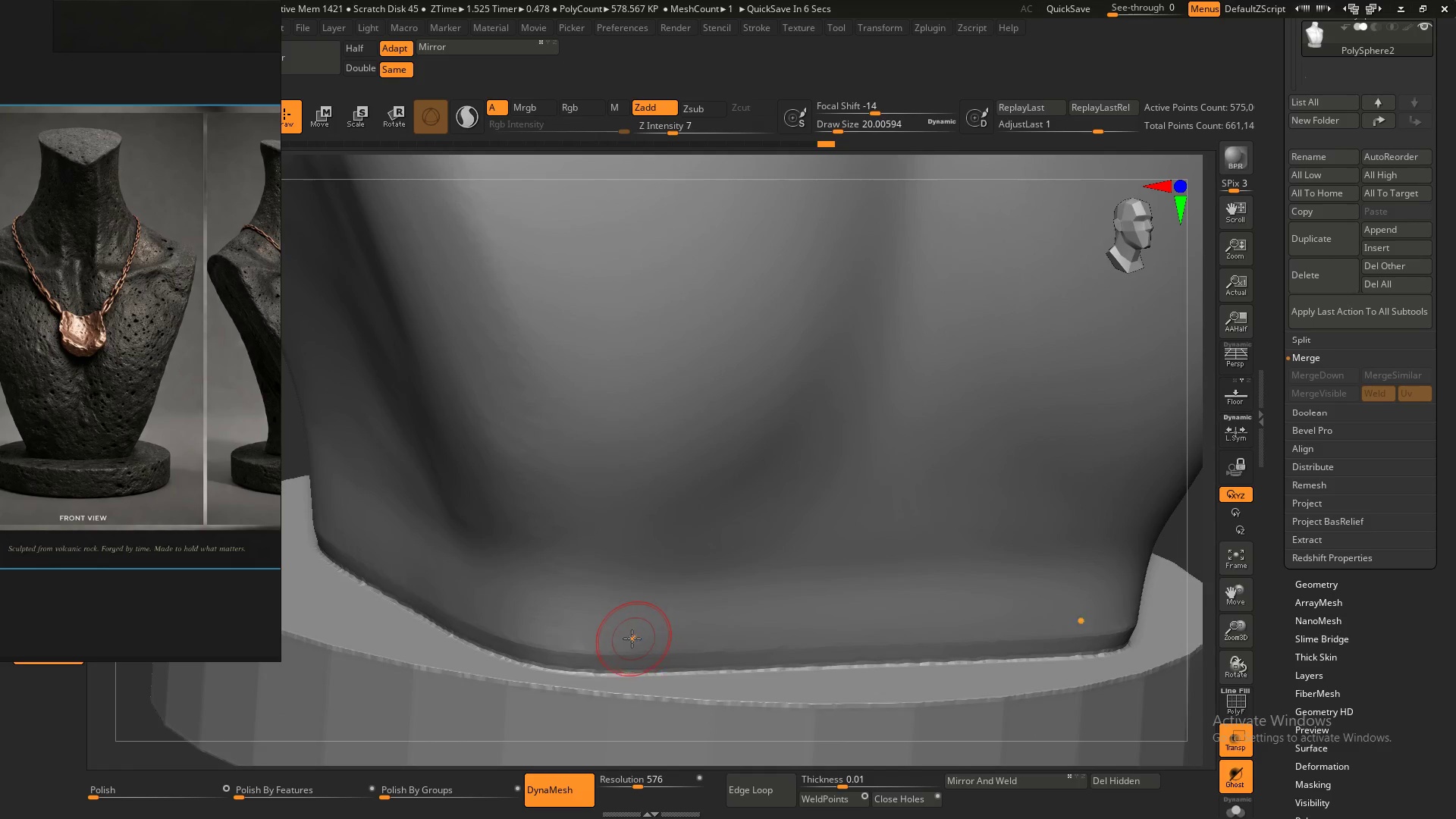 
hold_key(key=ShiftLeft, duration=1.5)
left_click_drag(start_coordinate=[596, 652], to_coordinate=[668, 665])
 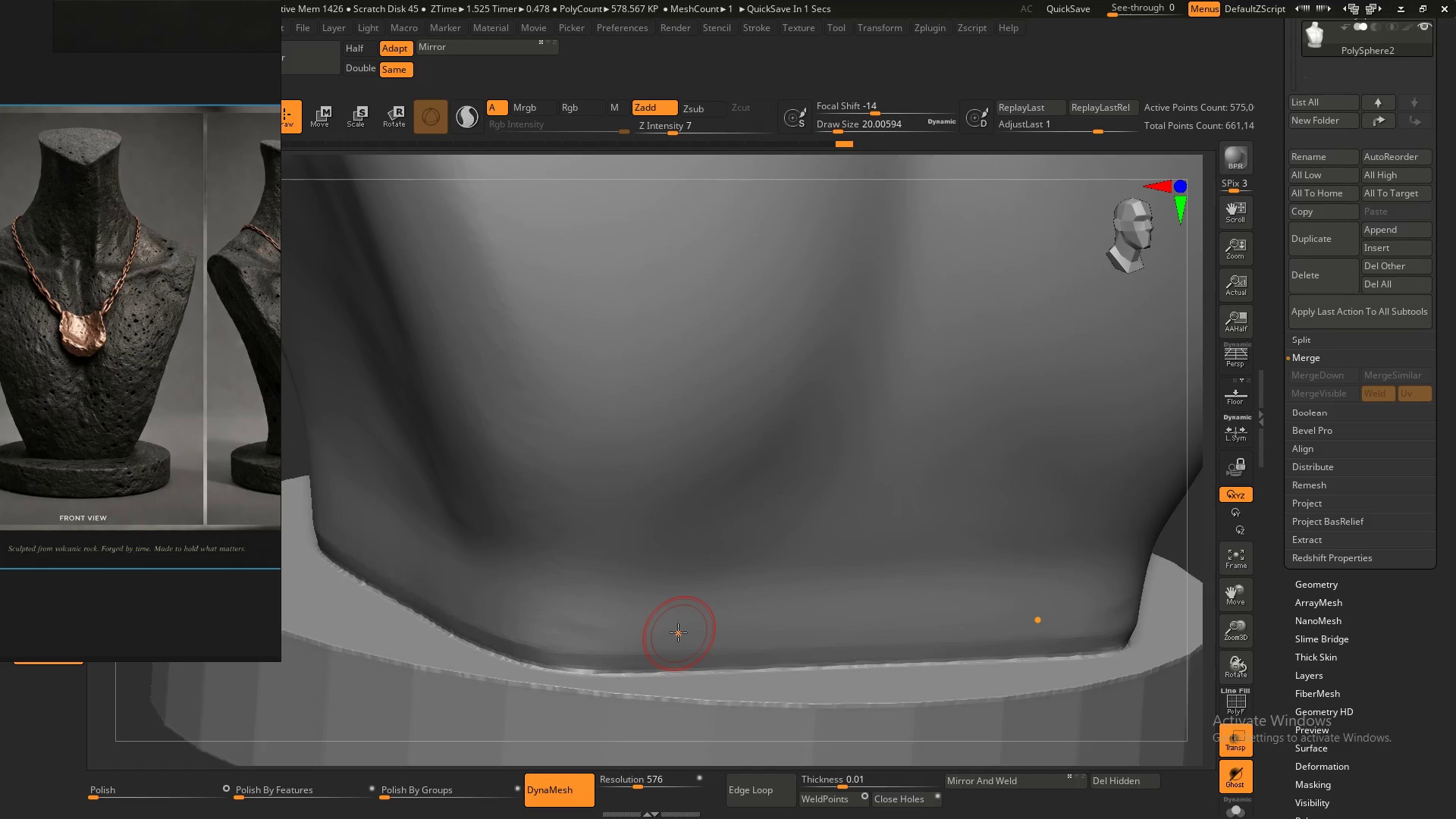 
hold_key(key=ShiftLeft, duration=1.5)
 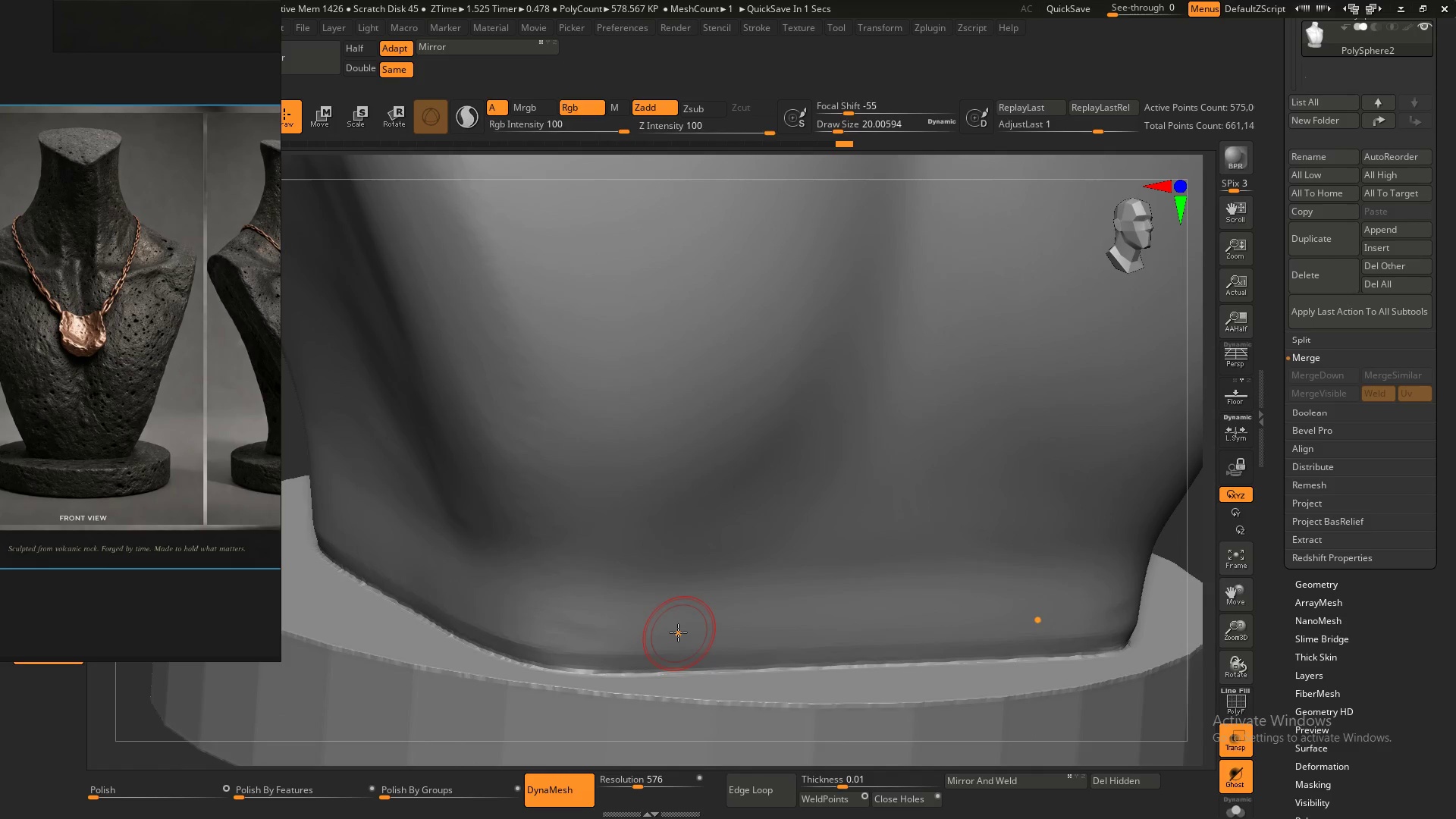 
hold_key(key=ShiftLeft, duration=0.47)
 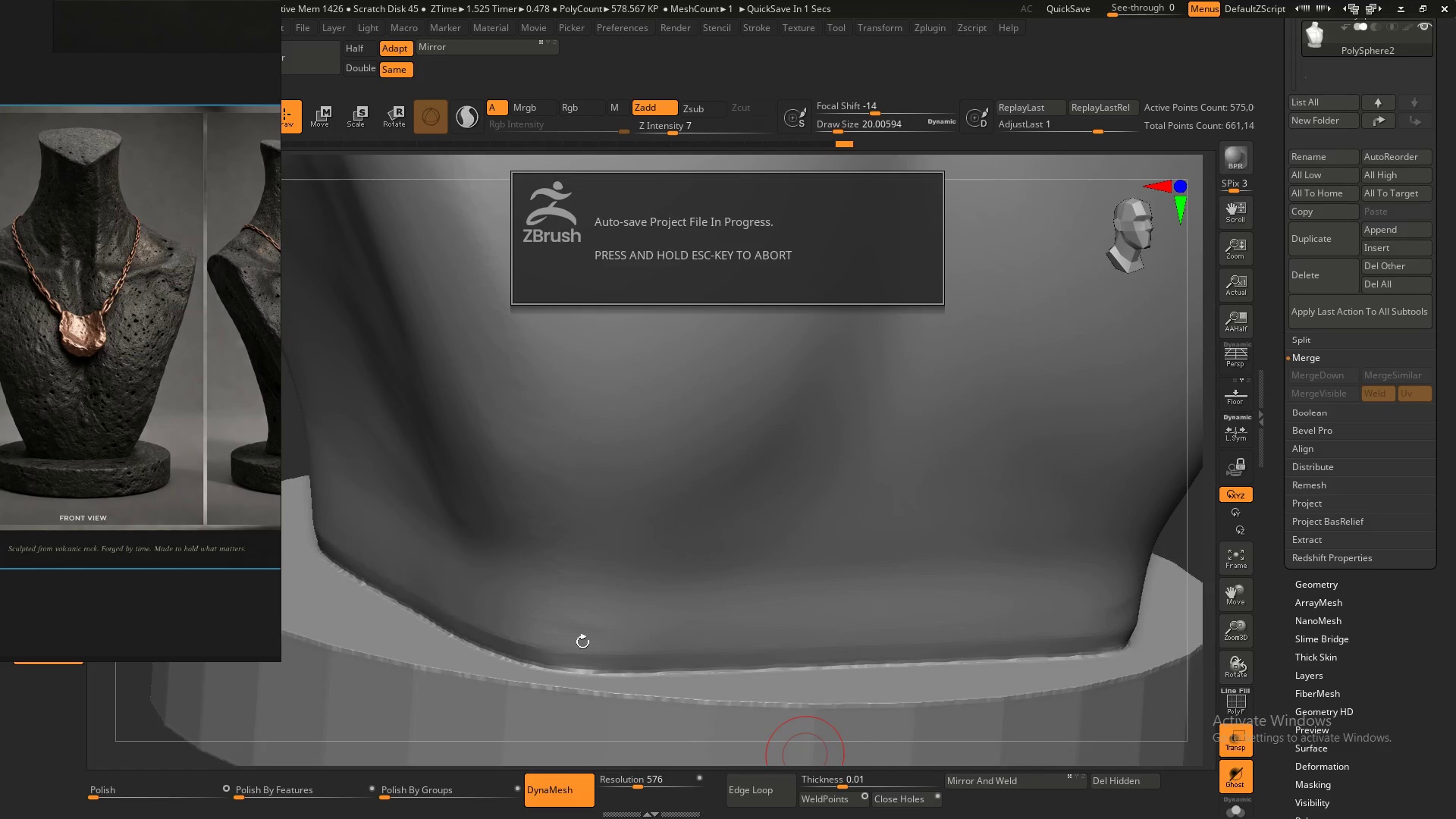 
left_click([617, 642])
 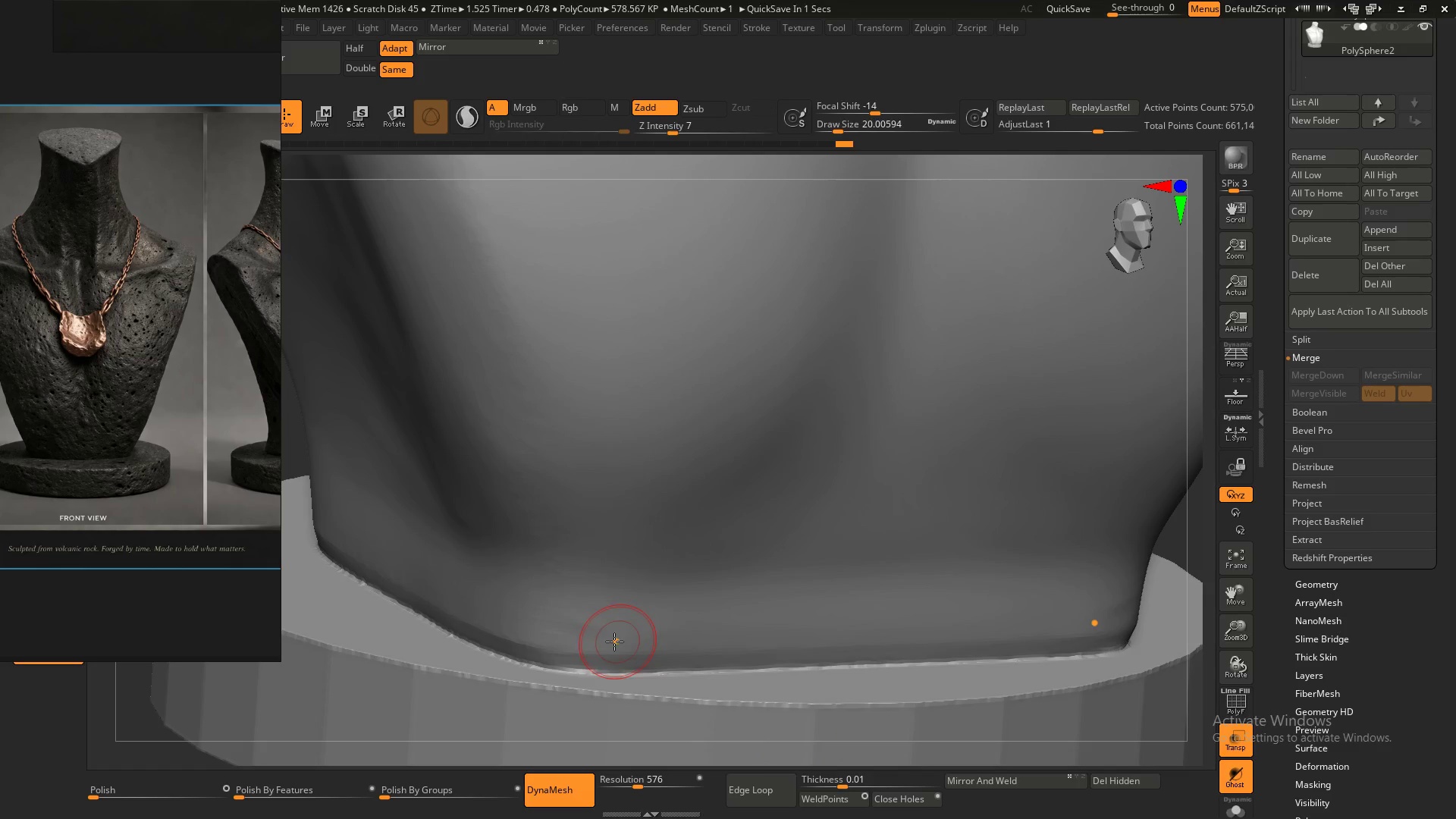 
hold_key(key=ShiftLeft, duration=1.53)
left_click_drag(start_coordinate=[607, 642], to_coordinate=[934, 554])
 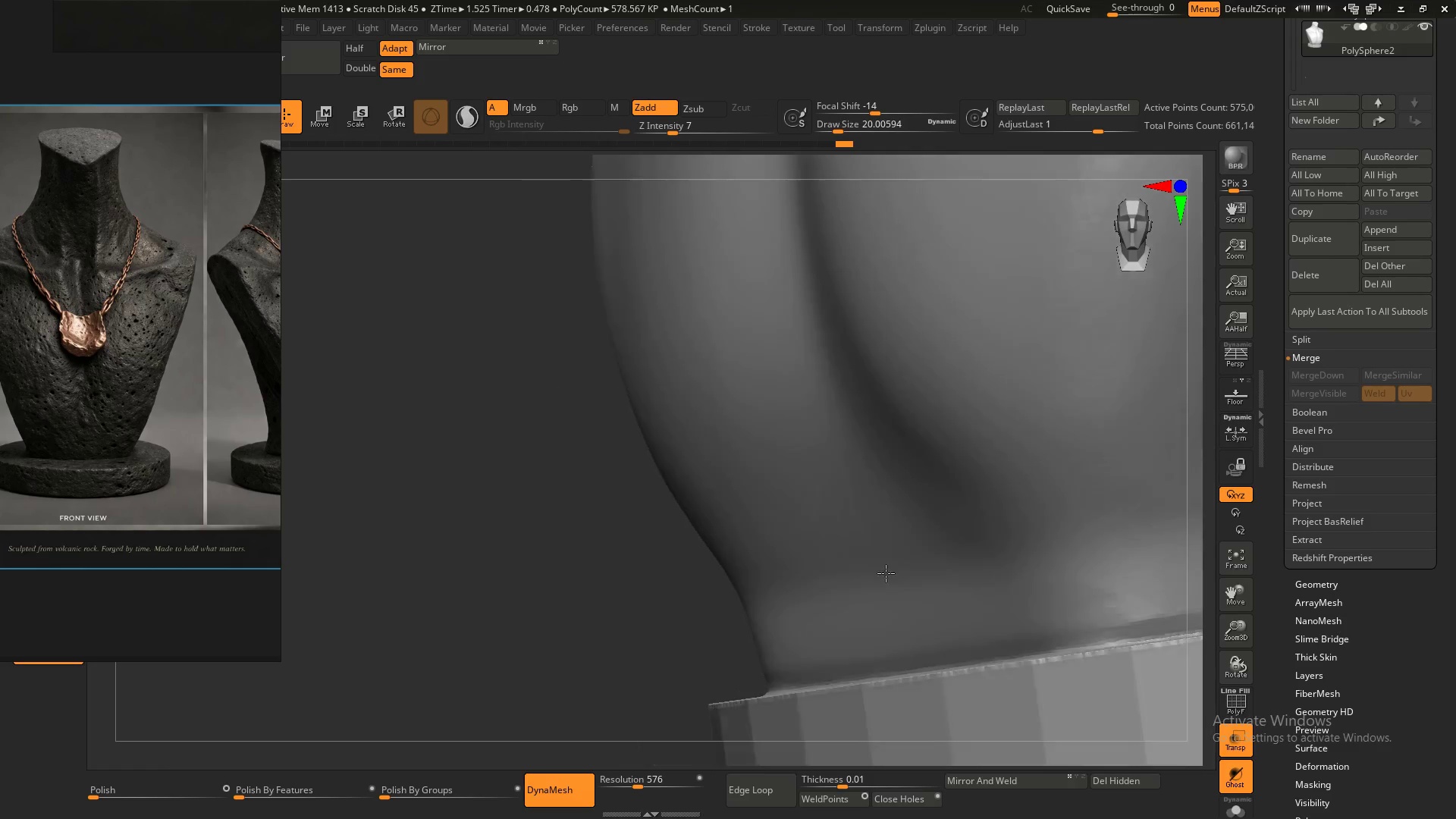 
hold_key(key=ShiftLeft, duration=1.51)
 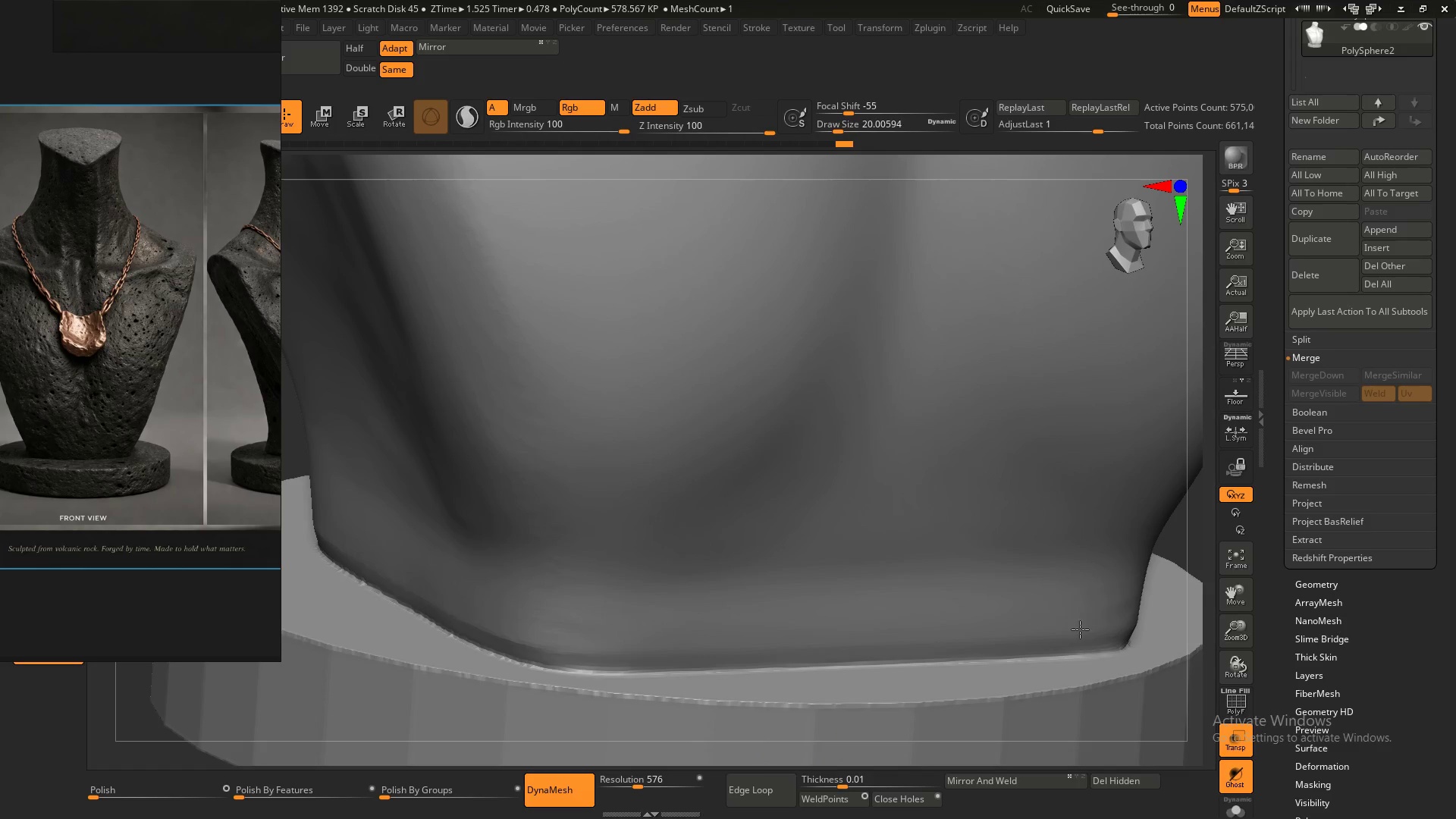 
hold_key(key=ShiftLeft, duration=1.52)
 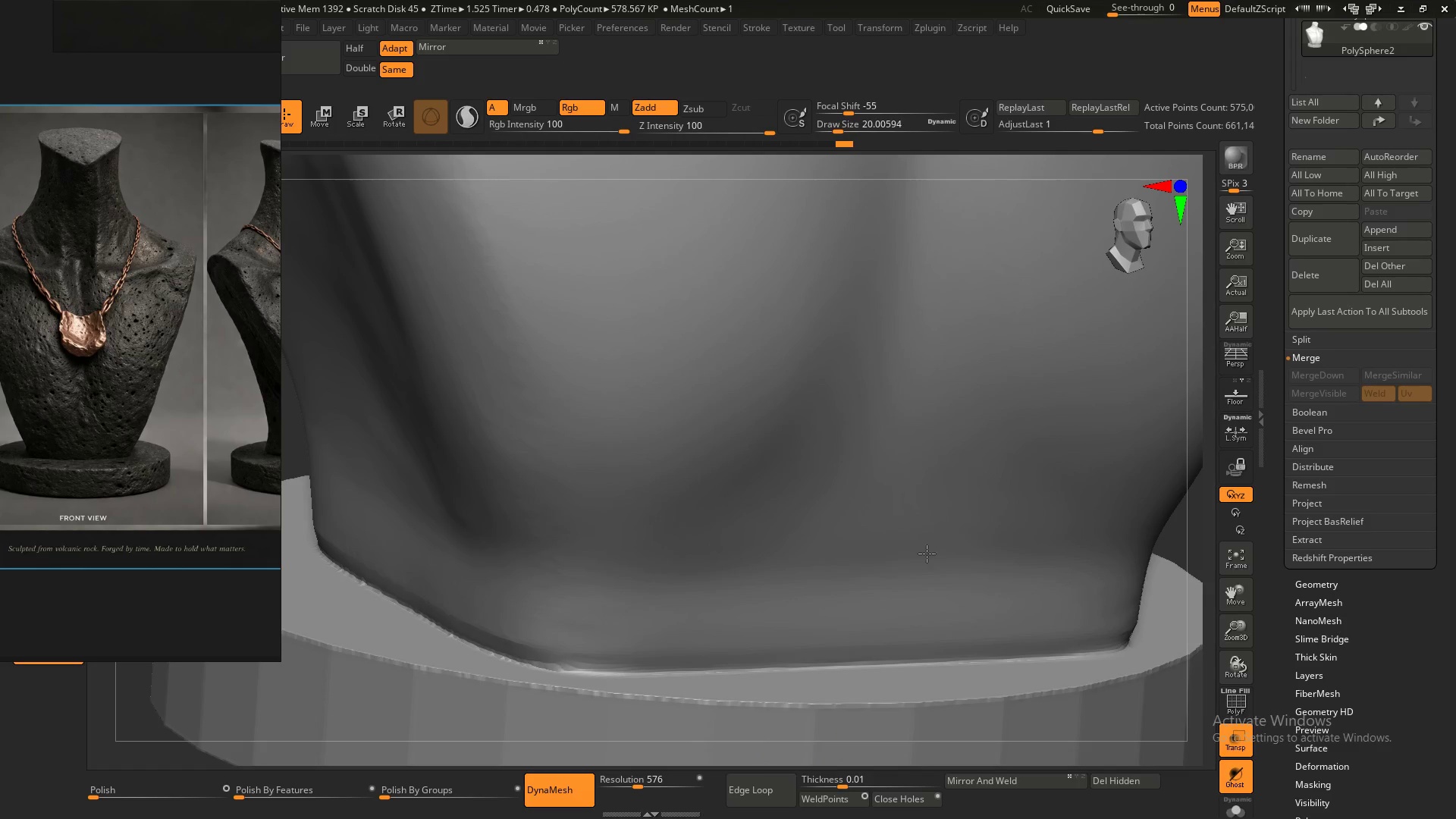 
hold_key(key=ShiftLeft, duration=0.58)
 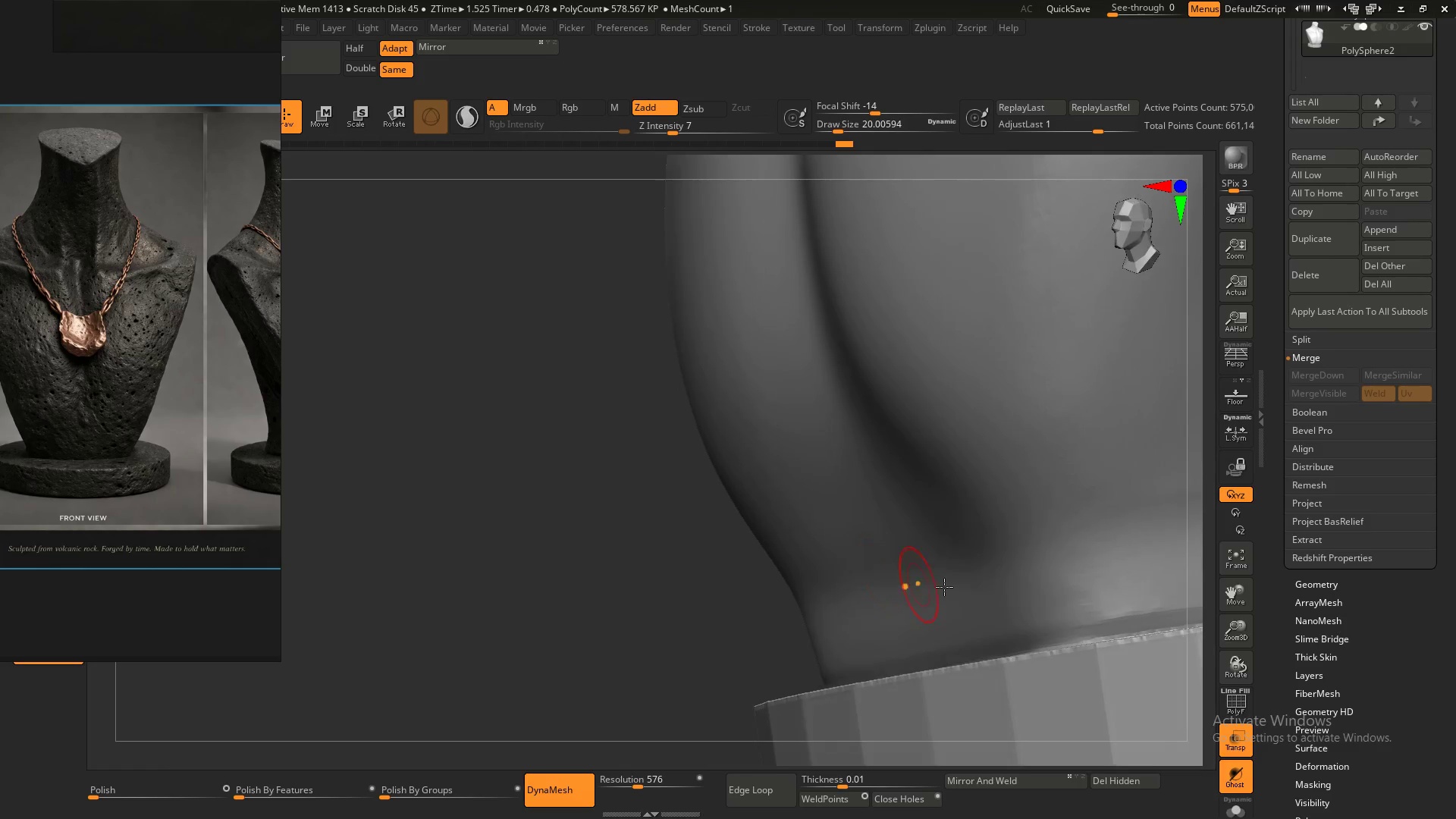 
hold_key(key=AltLeft, duration=0.45)
 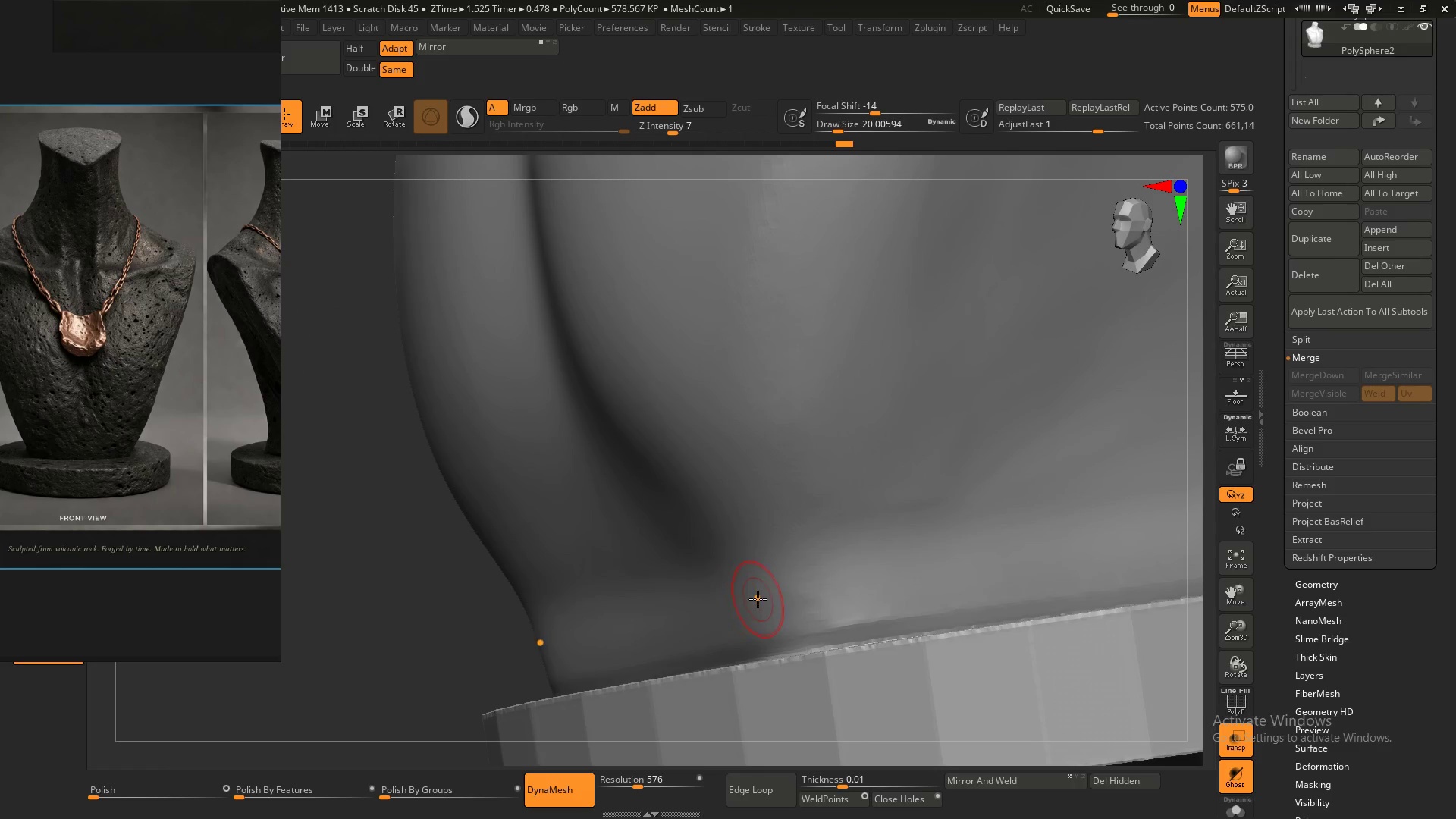 
hold_key(key=ShiftLeft, duration=1.5)
left_click_drag(start_coordinate=[761, 601], to_coordinate=[858, 617])
 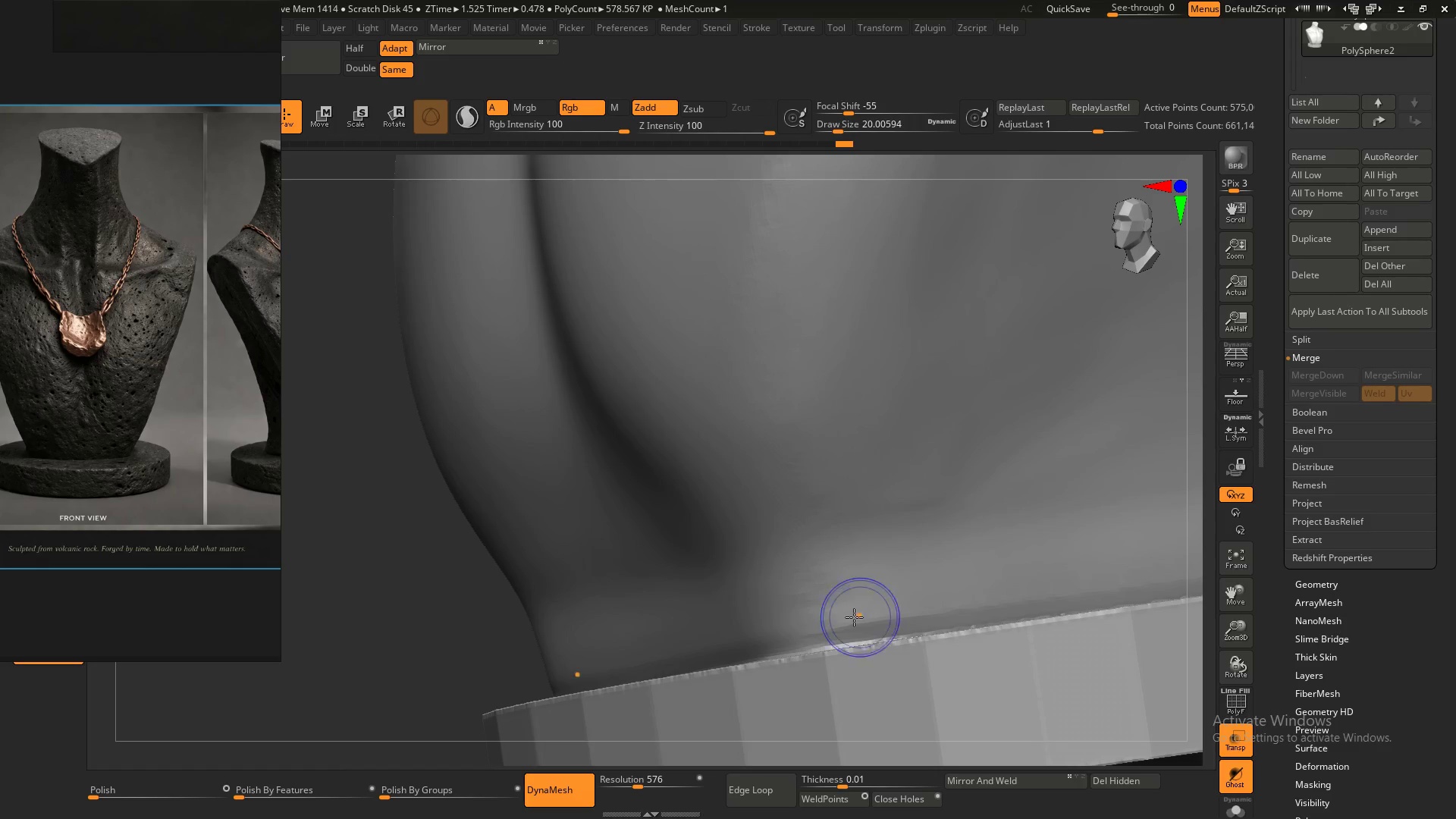 
left_click_drag(start_coordinate=[858, 617], to_coordinate=[824, 617])
 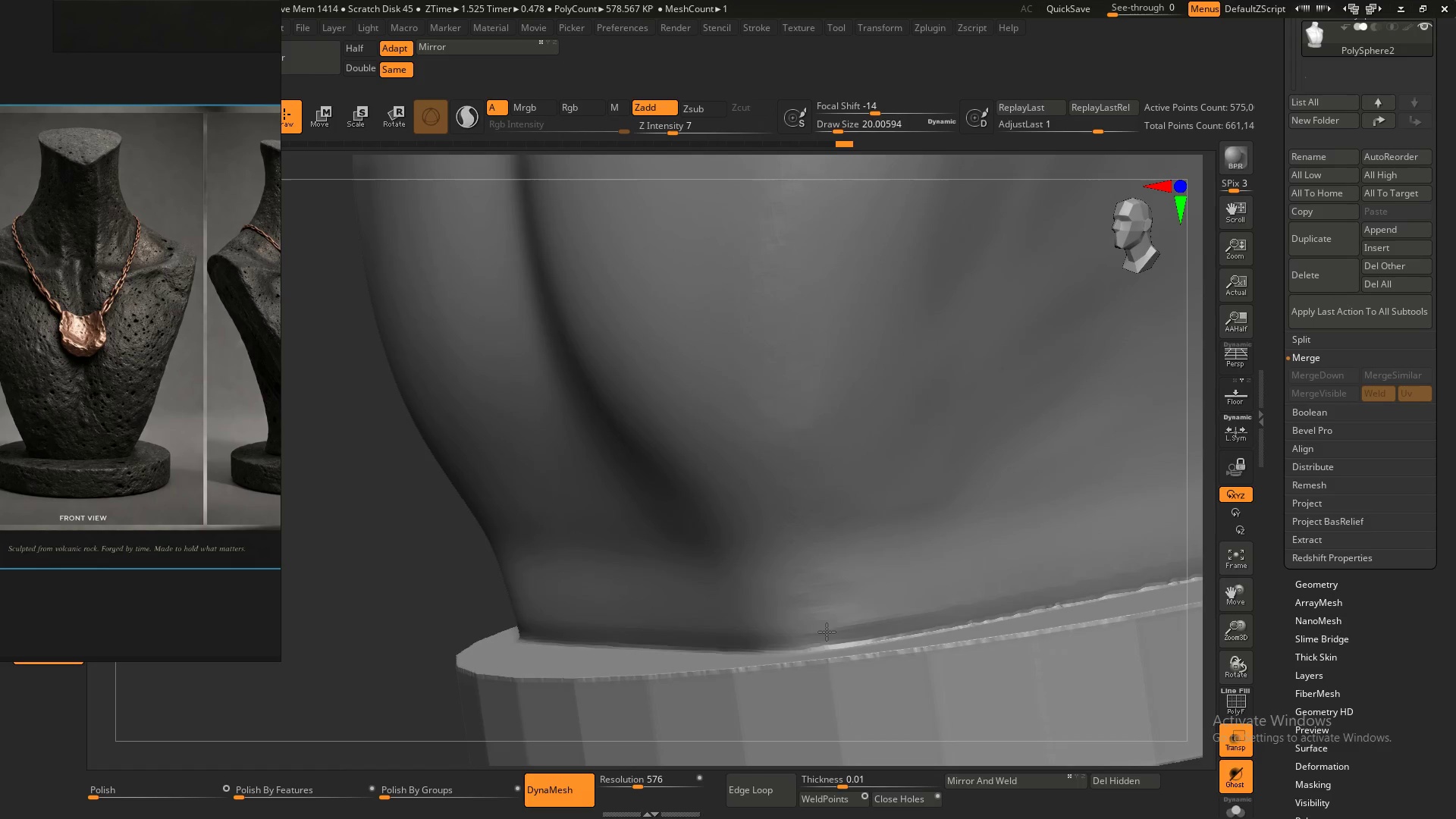 
key(Shift+ShiftLeft)
 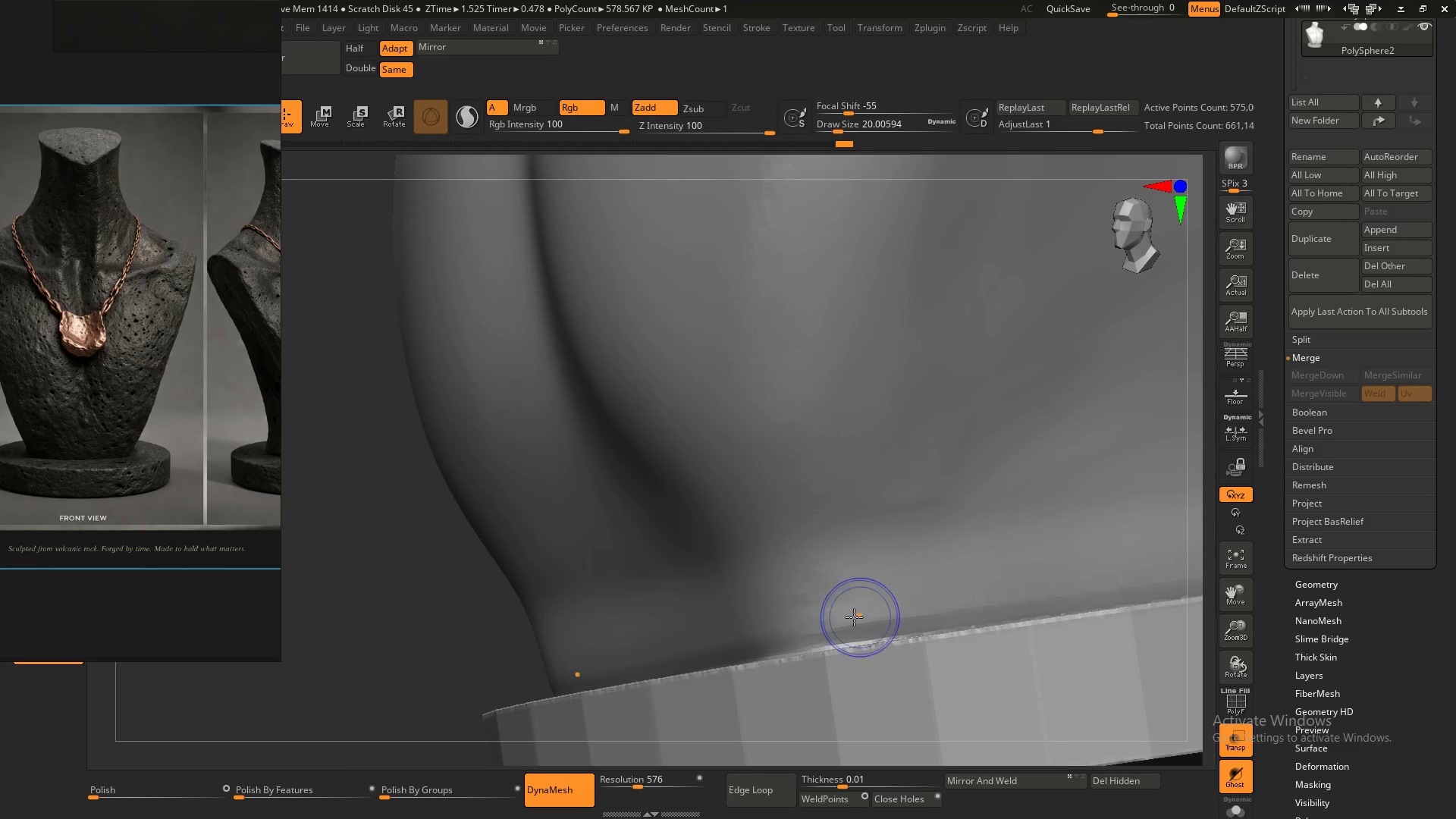 
key(Shift+ShiftLeft)
 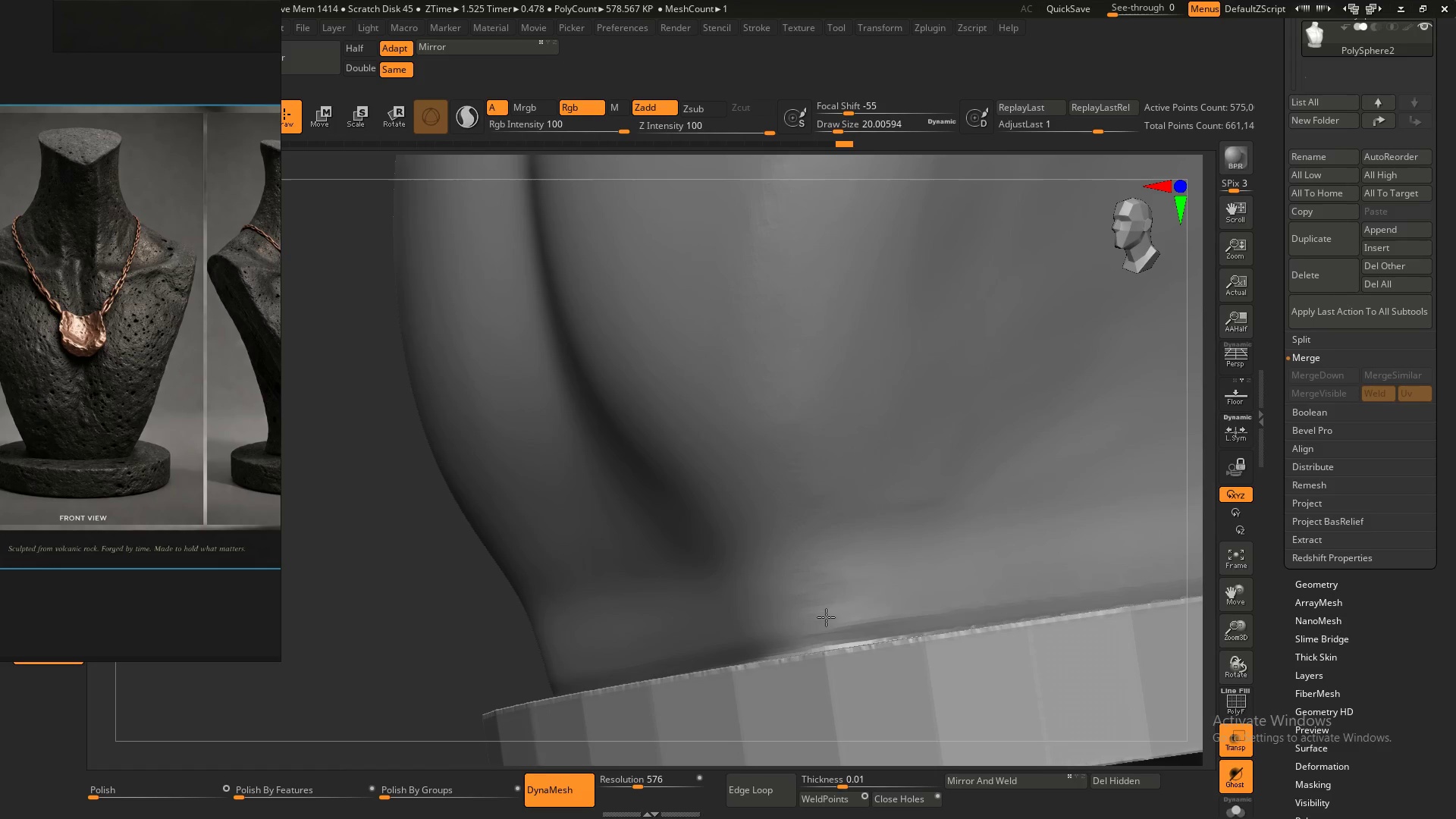 
key(Shift+ShiftLeft)
 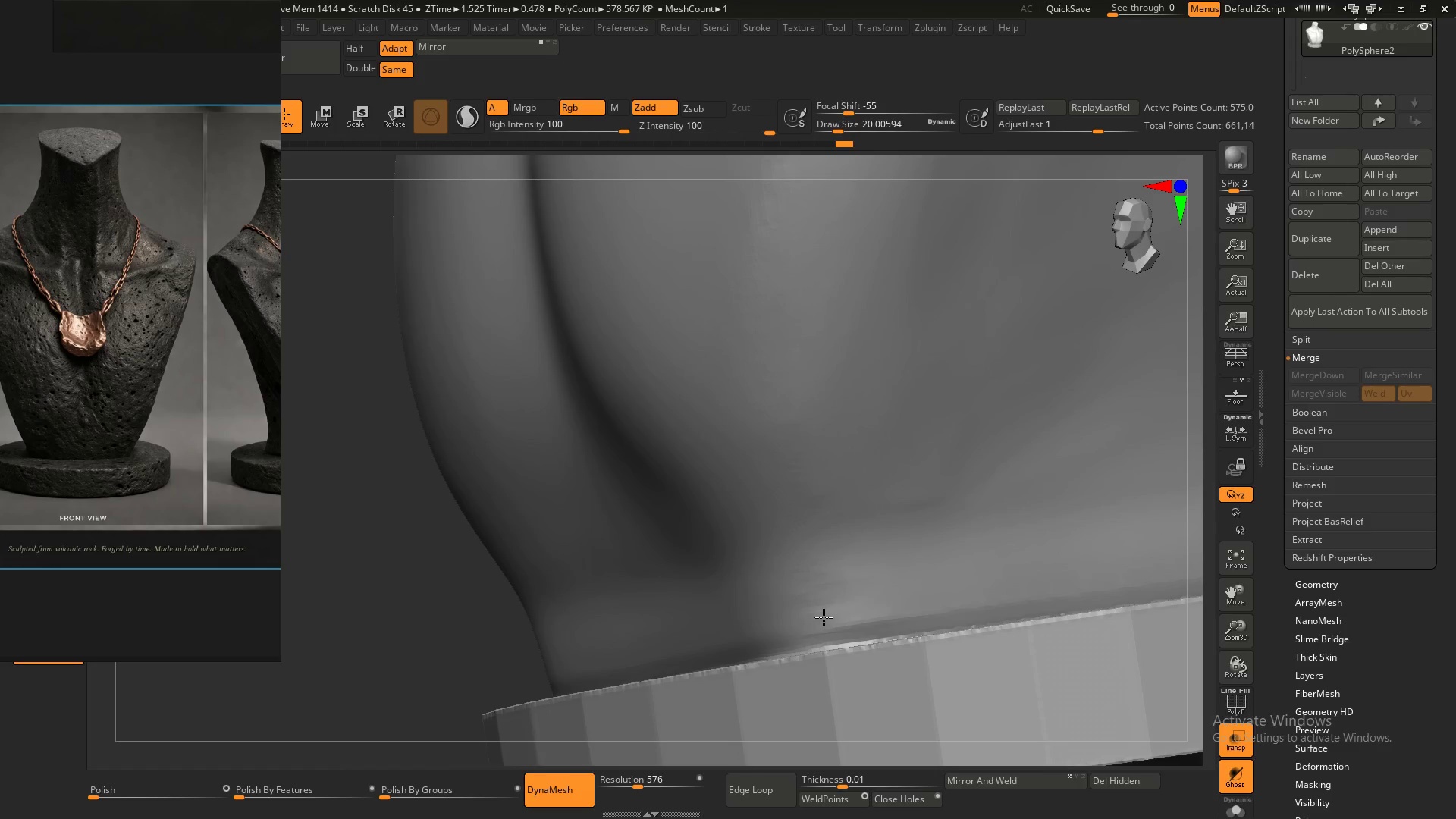 
key(Shift+ShiftLeft)
 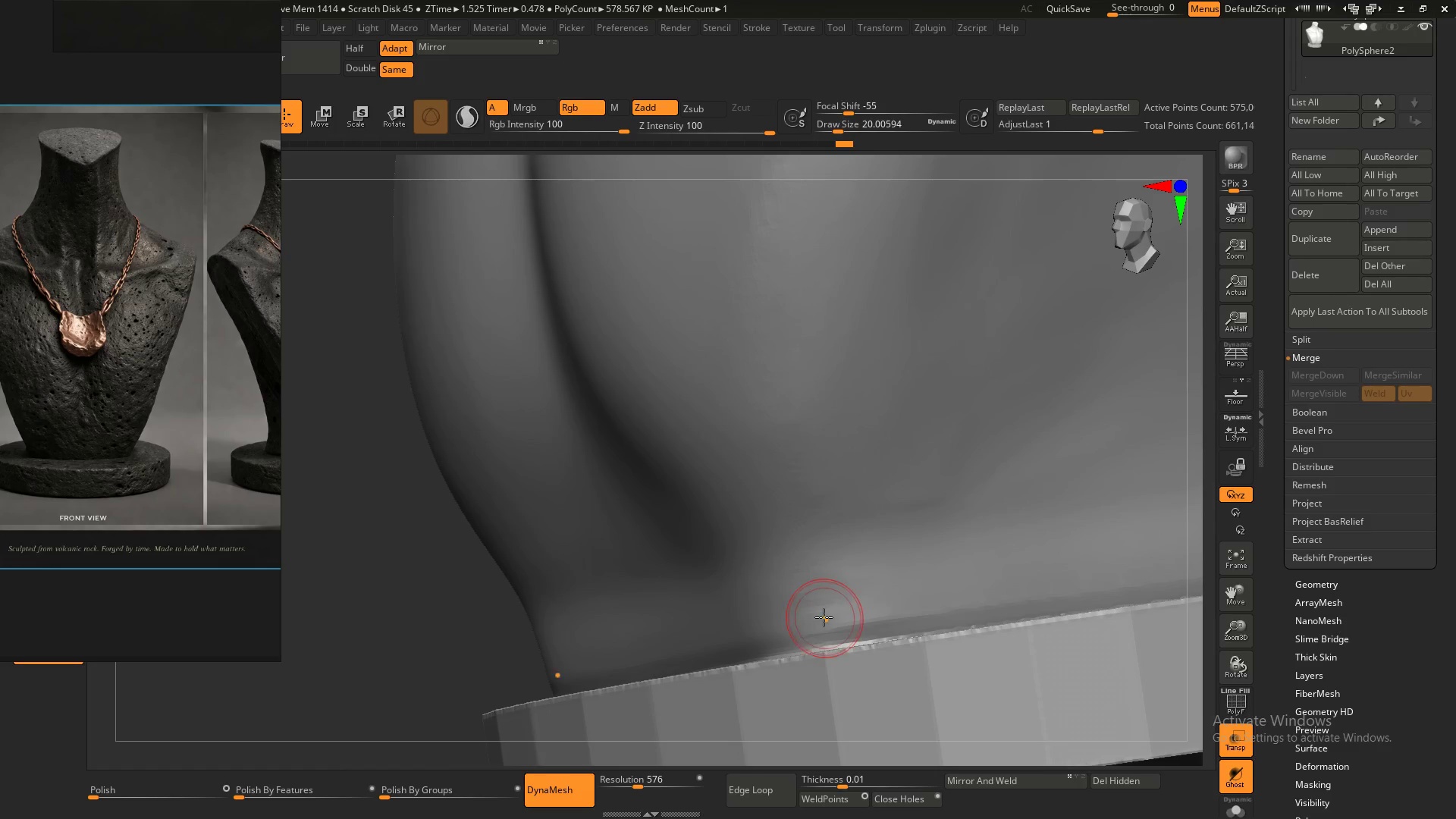 
hold_key(key=ShiftLeft, duration=1.5)
left_click_drag(start_coordinate=[861, 607], to_coordinate=[829, 611])
 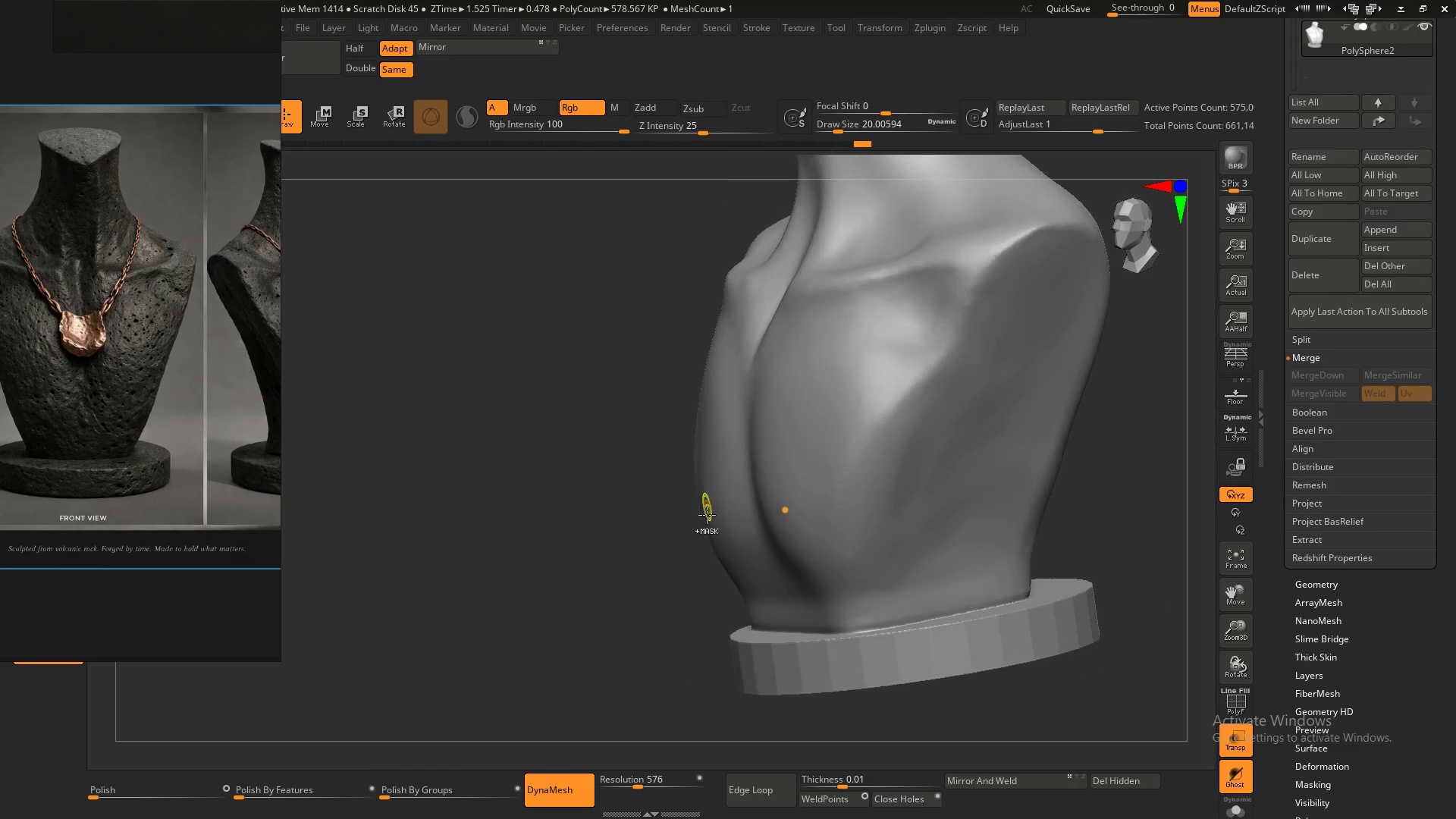 
hold_key(key=ShiftLeft, duration=1.52)
 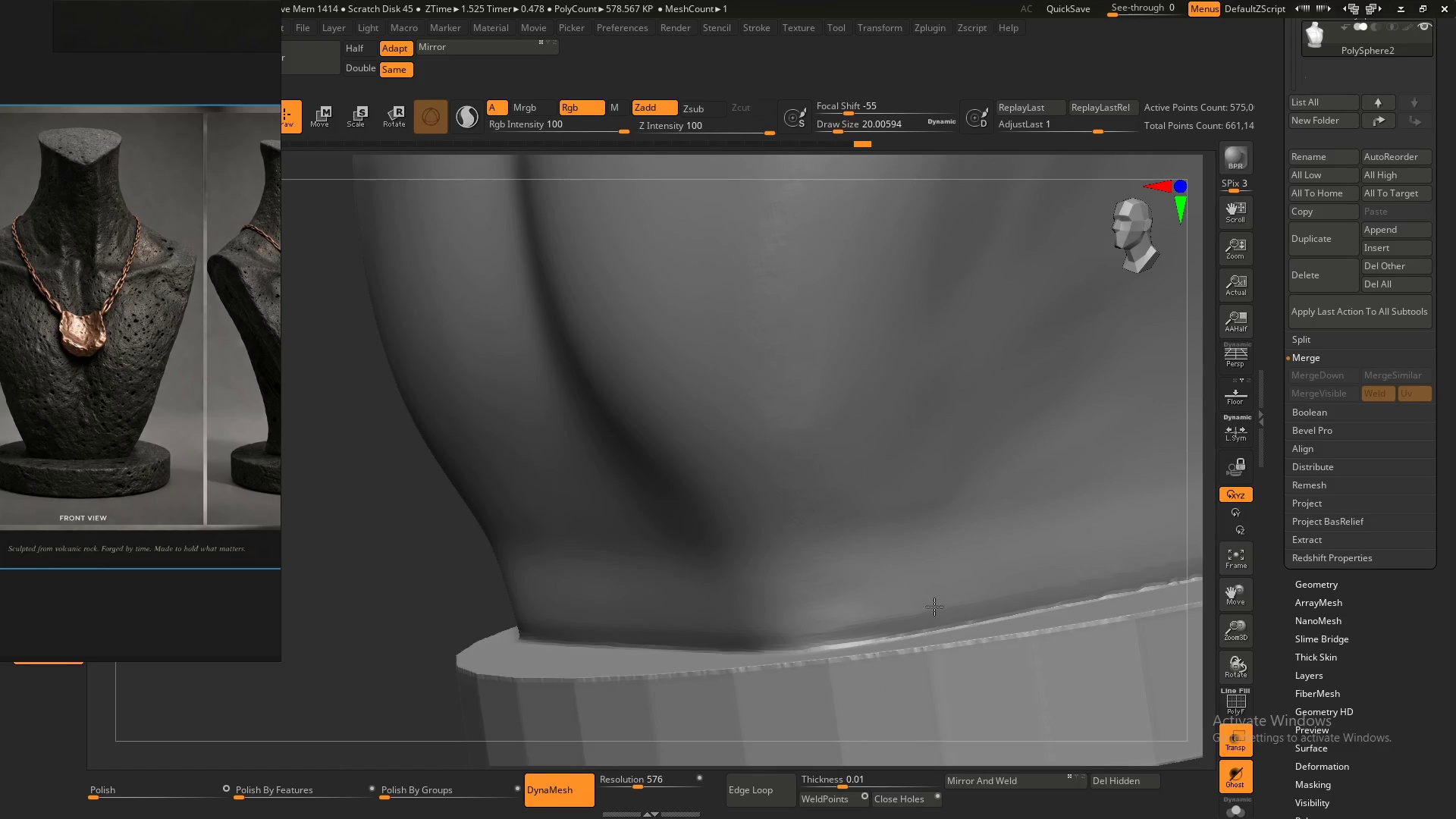 
hold_key(key=ShiftLeft, duration=0.91)
 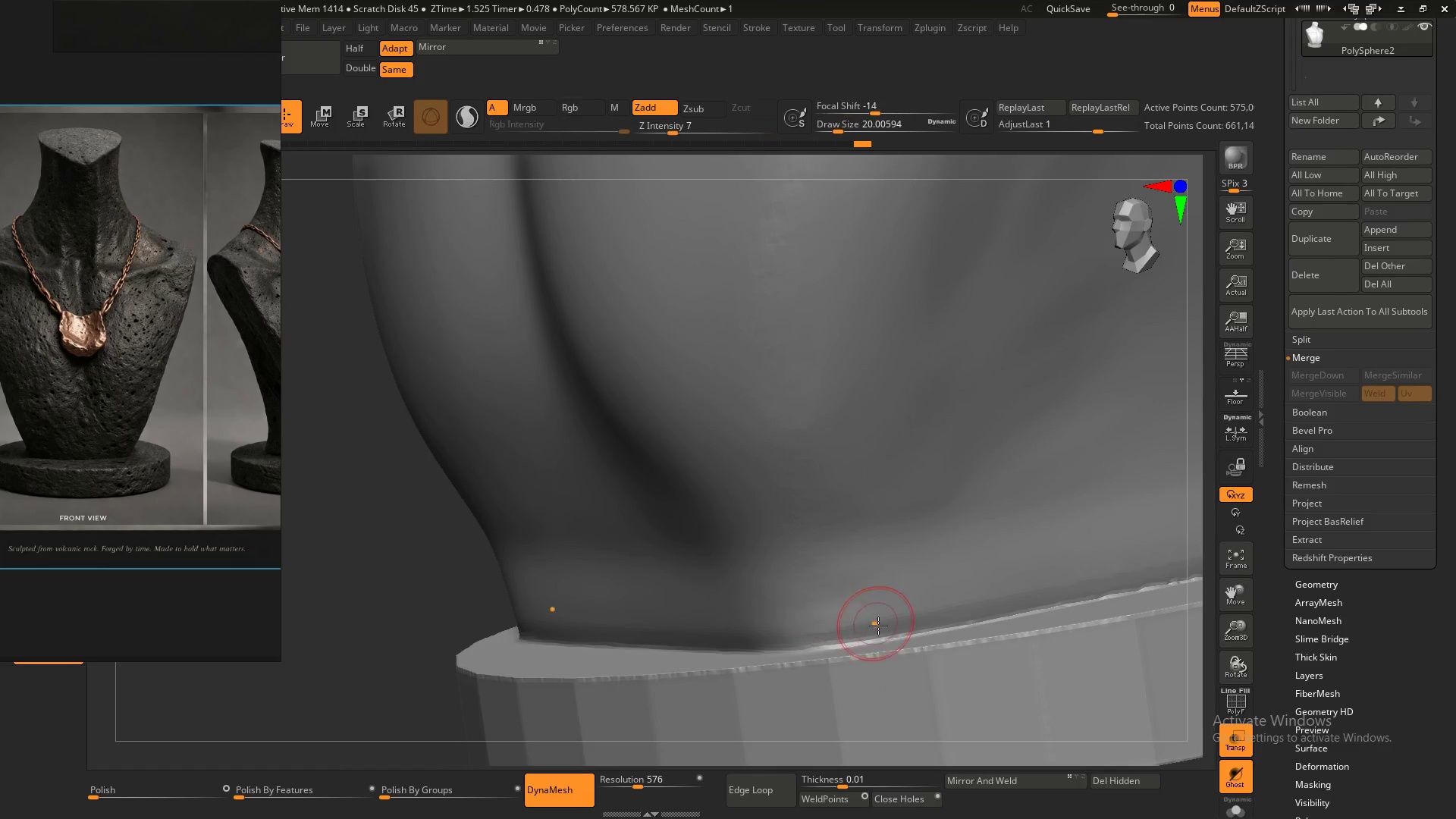 
hold_key(key=ControlLeft, duration=0.36)
 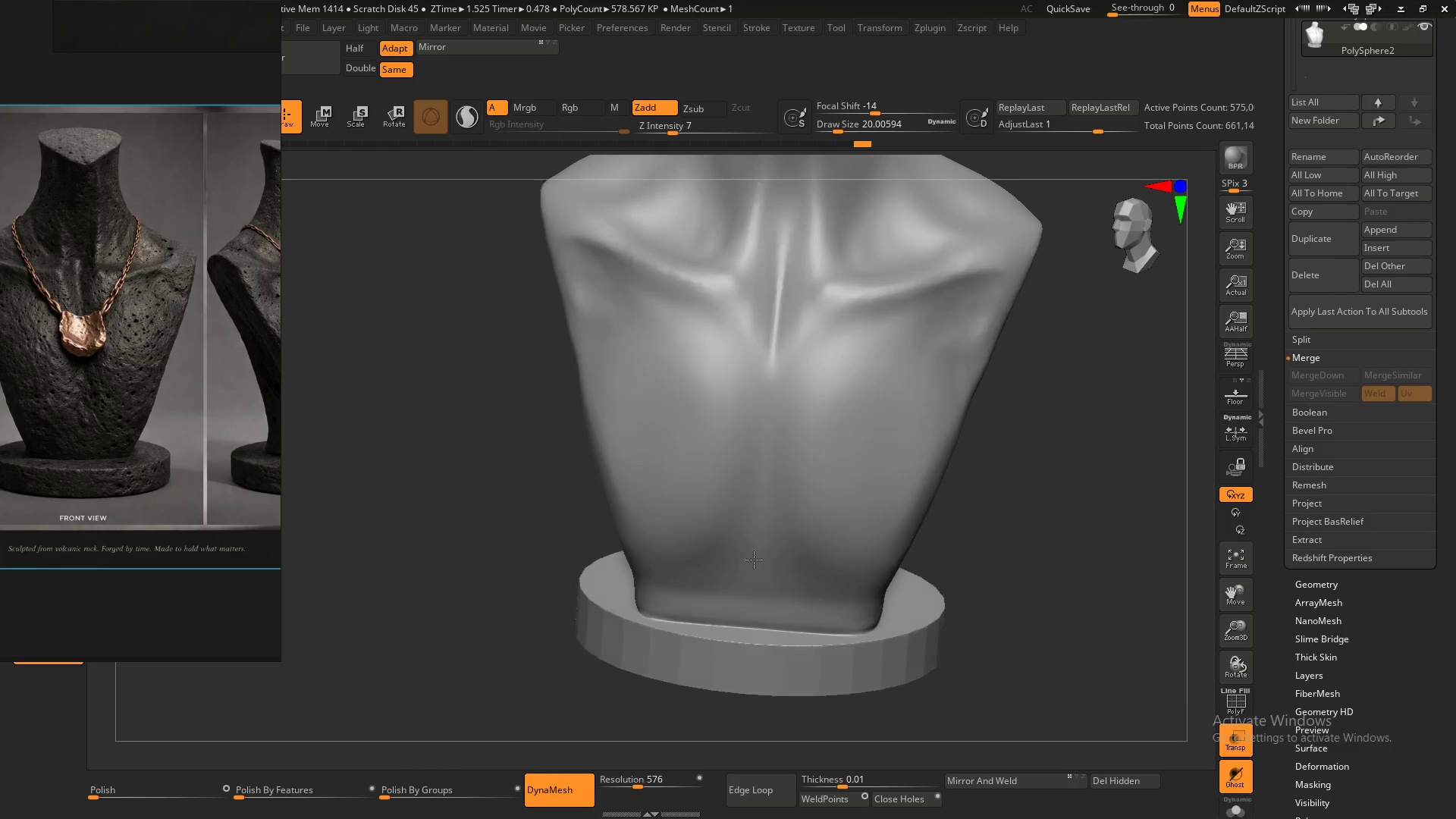 
hold_key(key=ShiftLeft, duration=0.41)
 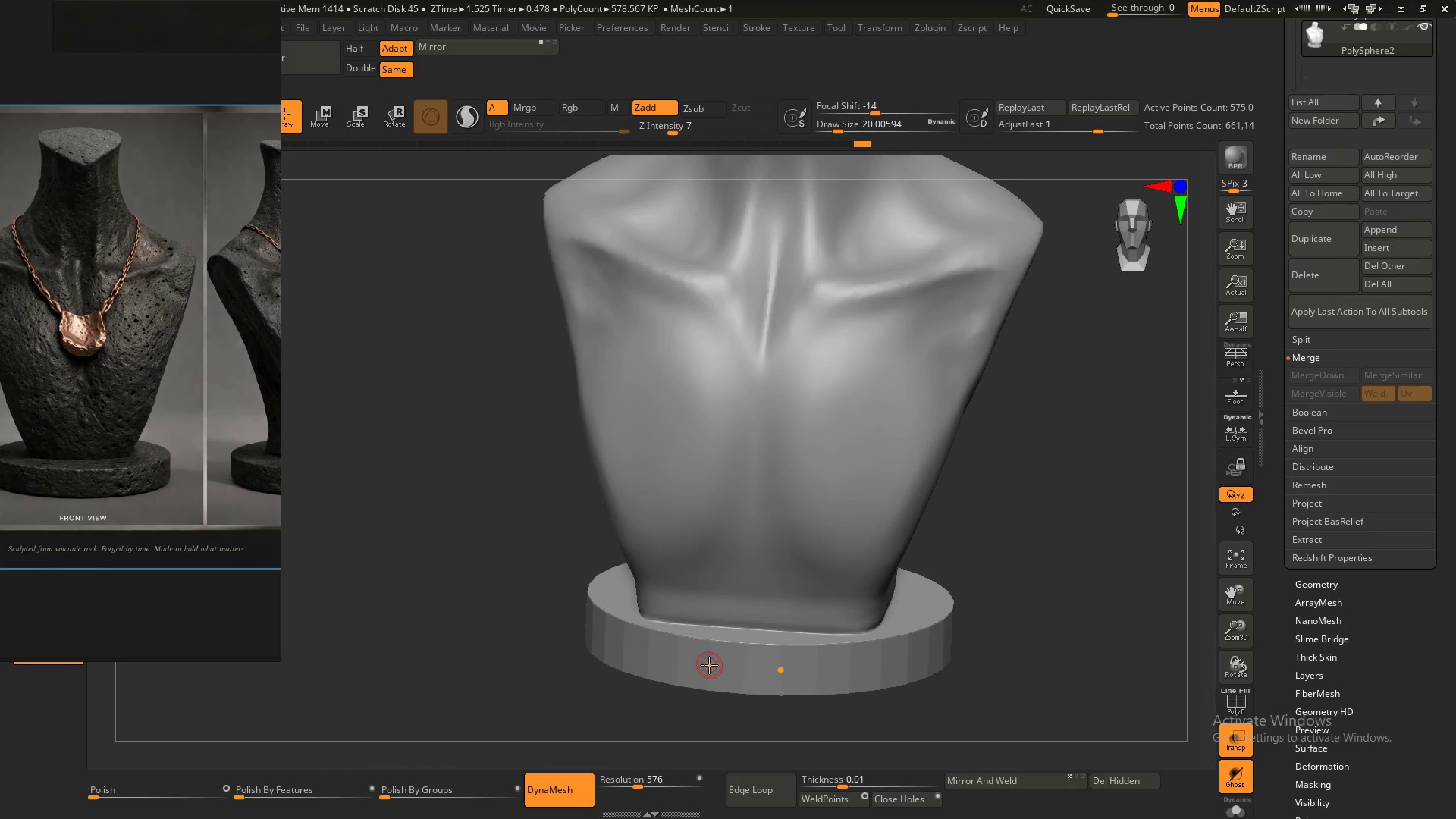 
hold_key(key=ShiftLeft, duration=1.51)
left_click_drag(start_coordinate=[709, 667], to_coordinate=[717, 652])
 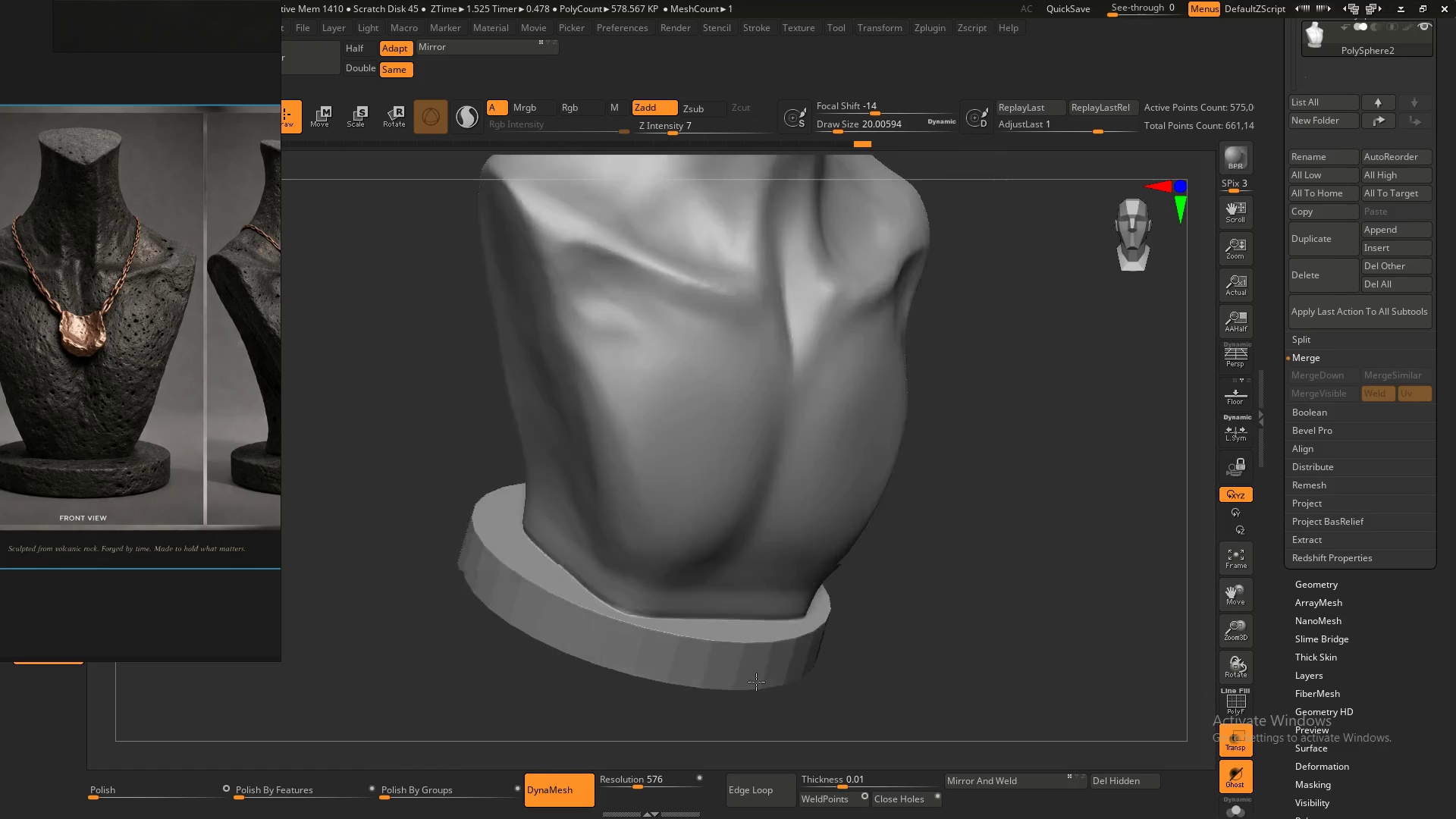 
key(Shift+ShiftLeft)
 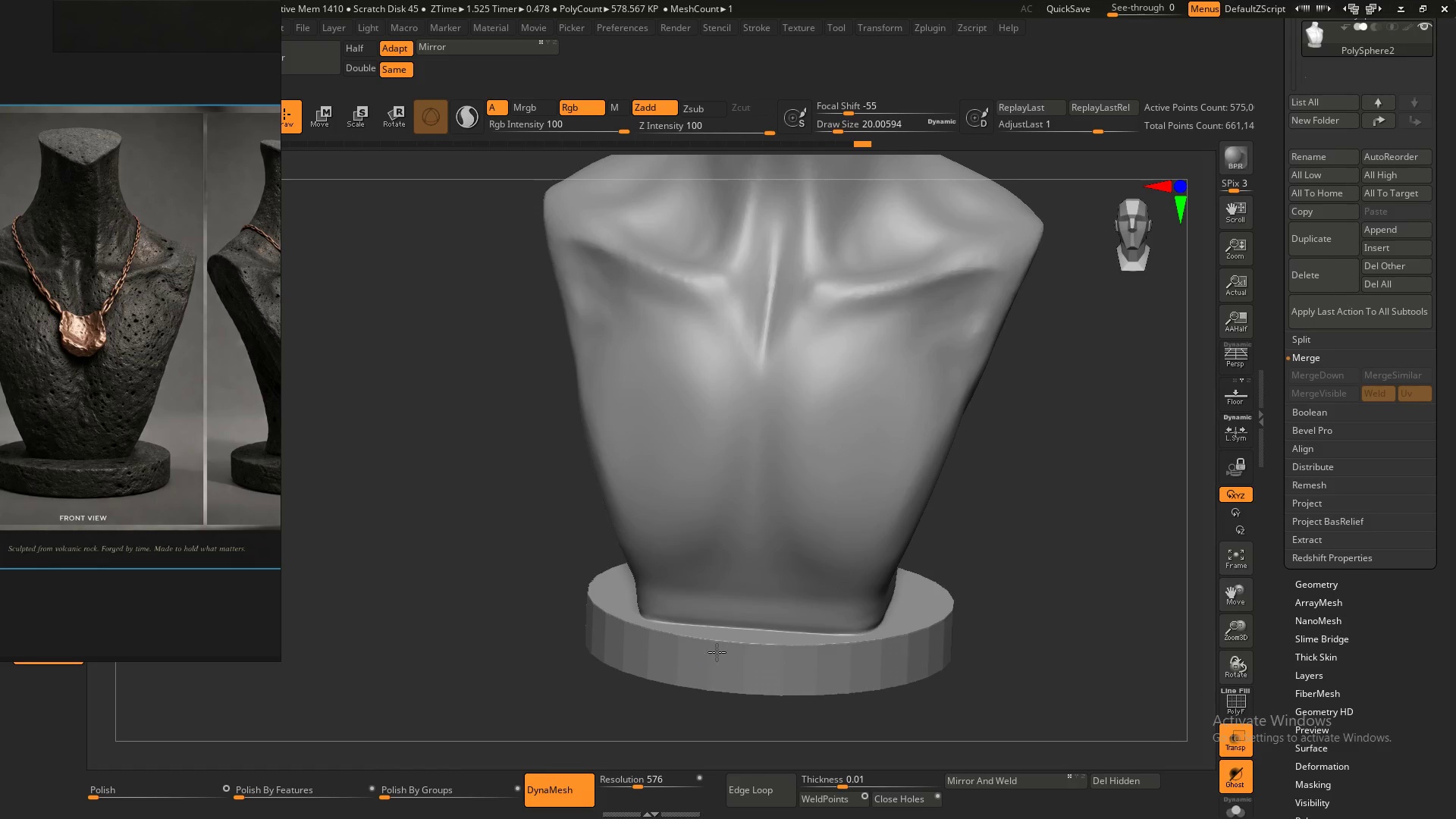 
key(Shift+ShiftLeft)
 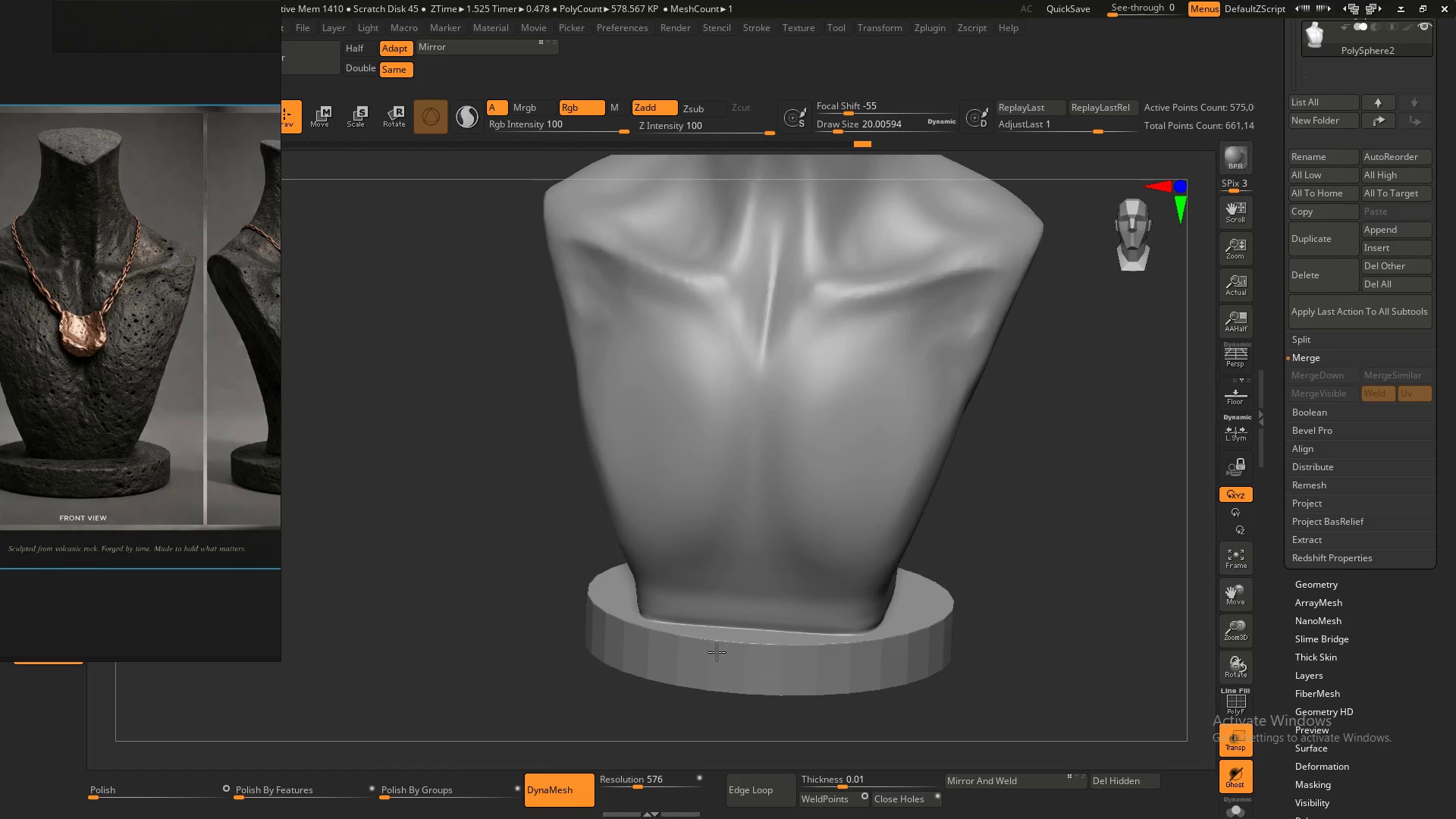 
key(Shift+ShiftLeft)
 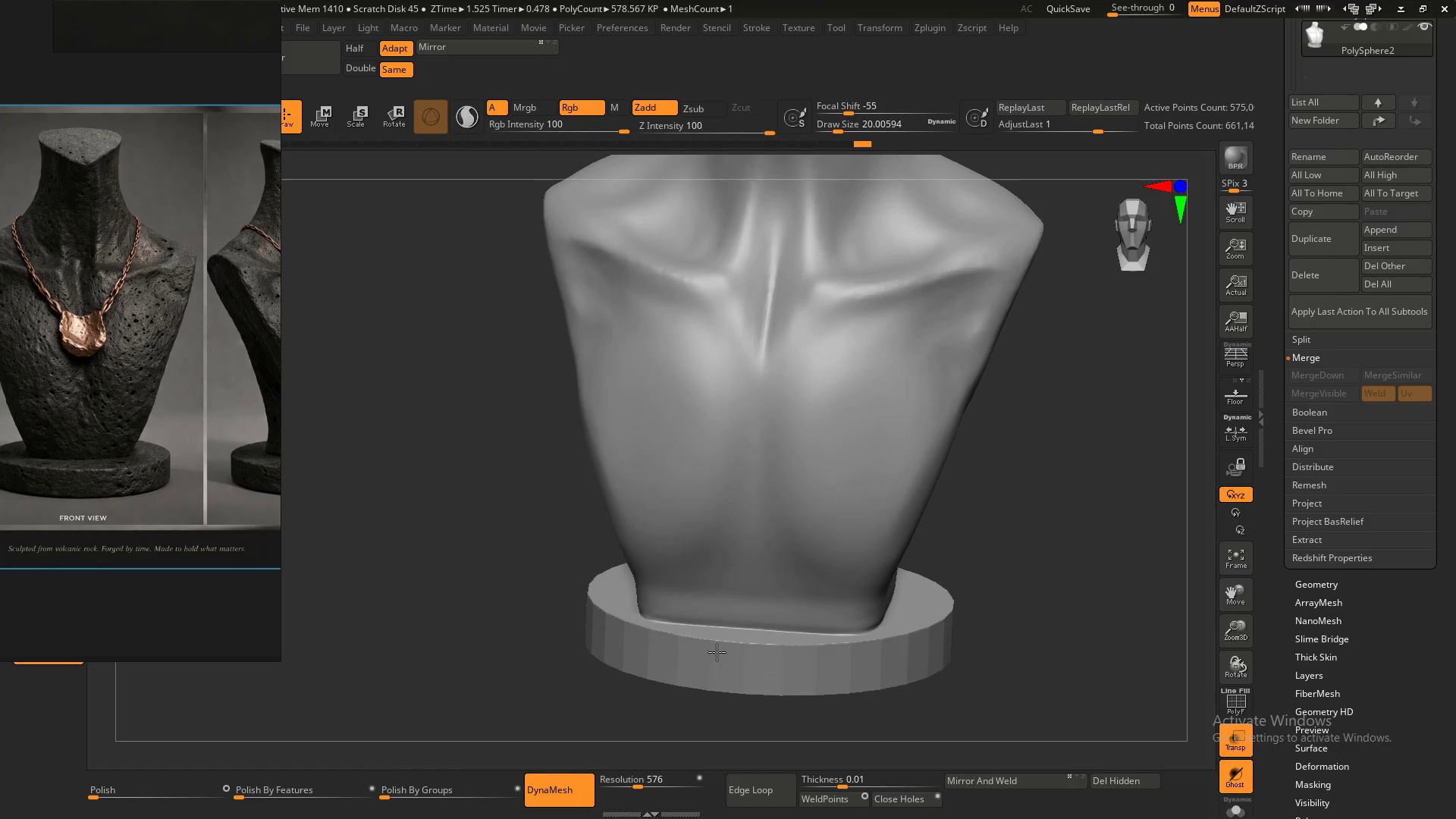 
key(Shift+ShiftLeft)
 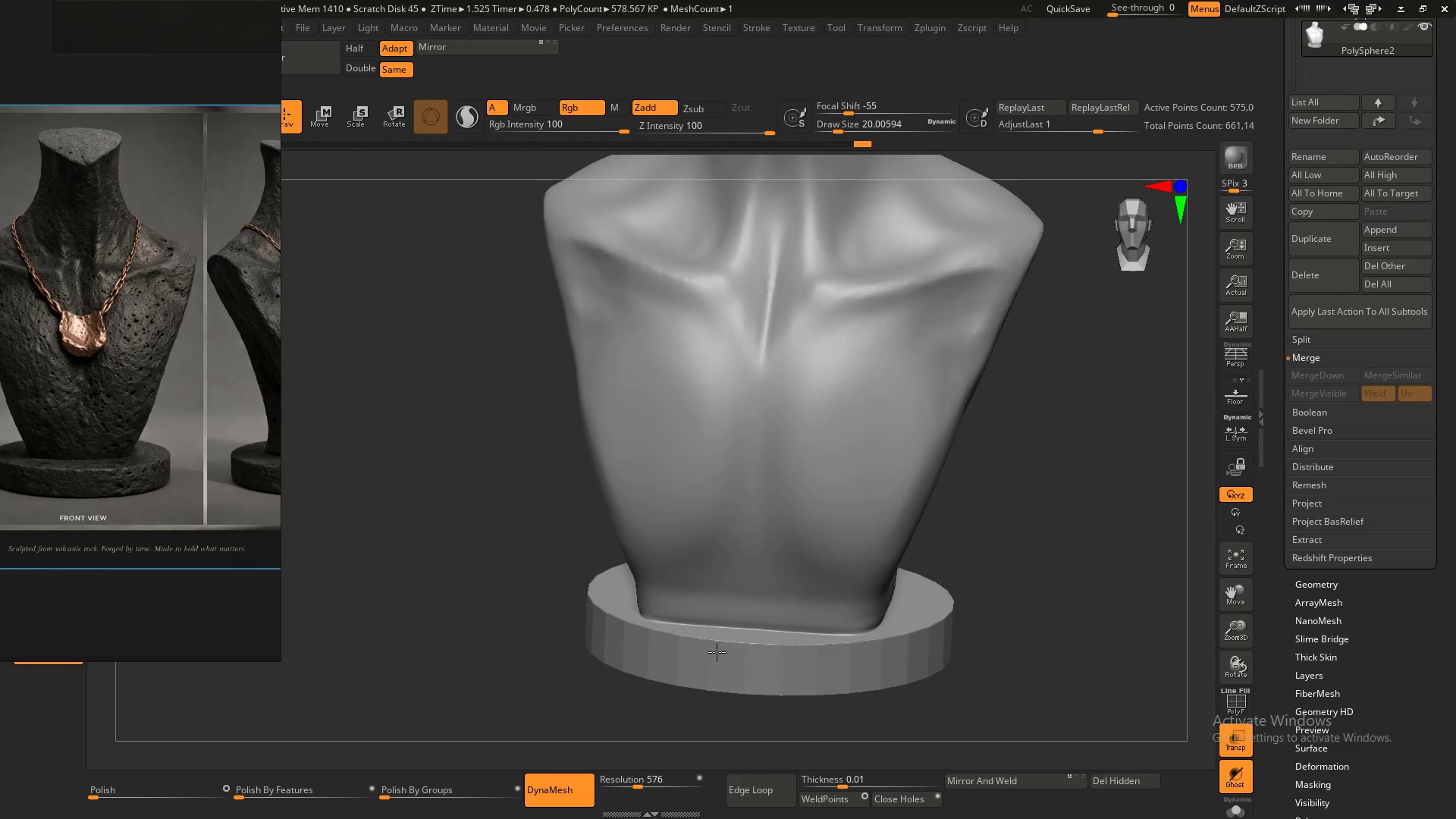 
key(Shift+ShiftLeft)
 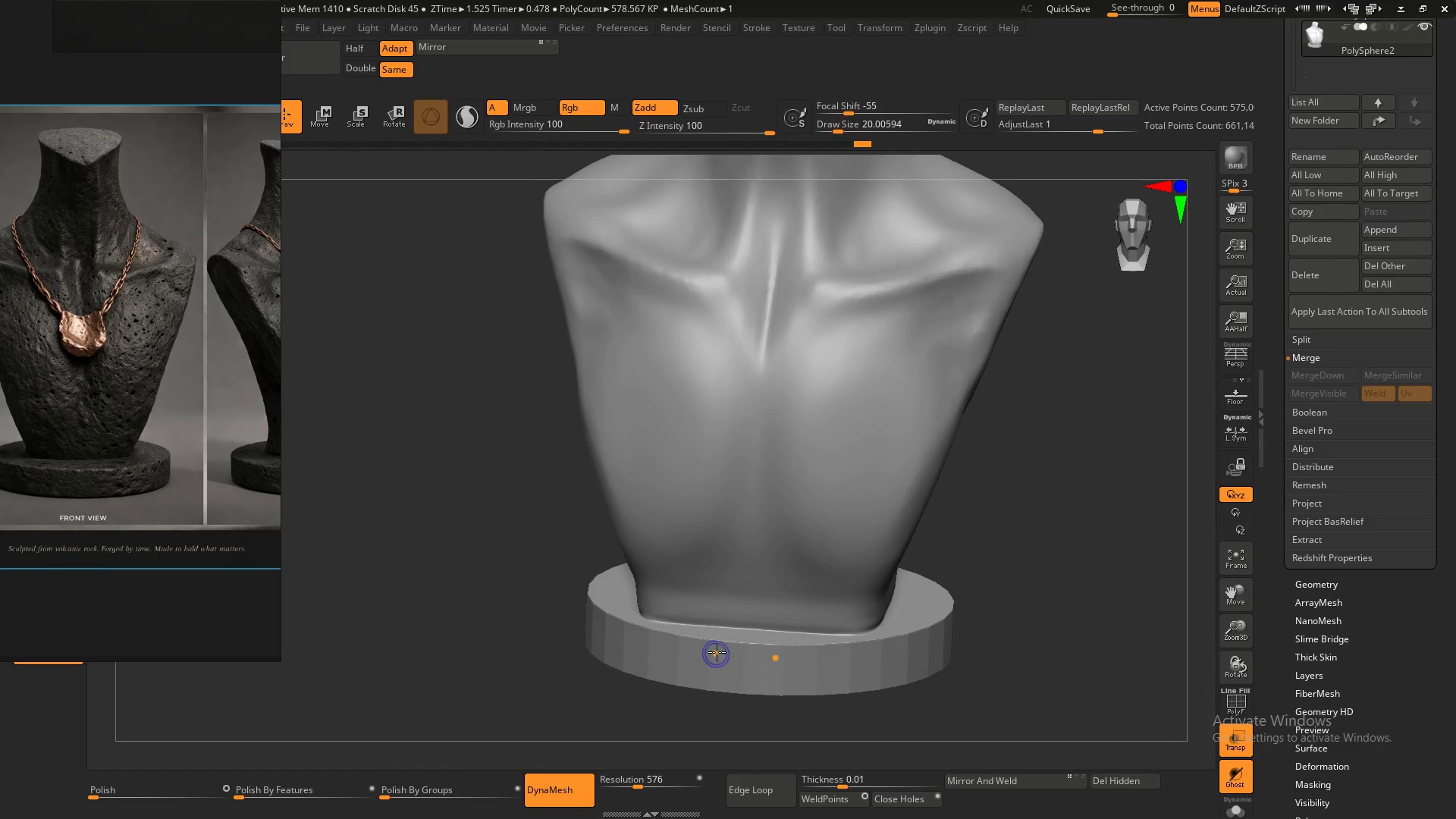 
key(Shift+ShiftLeft)
 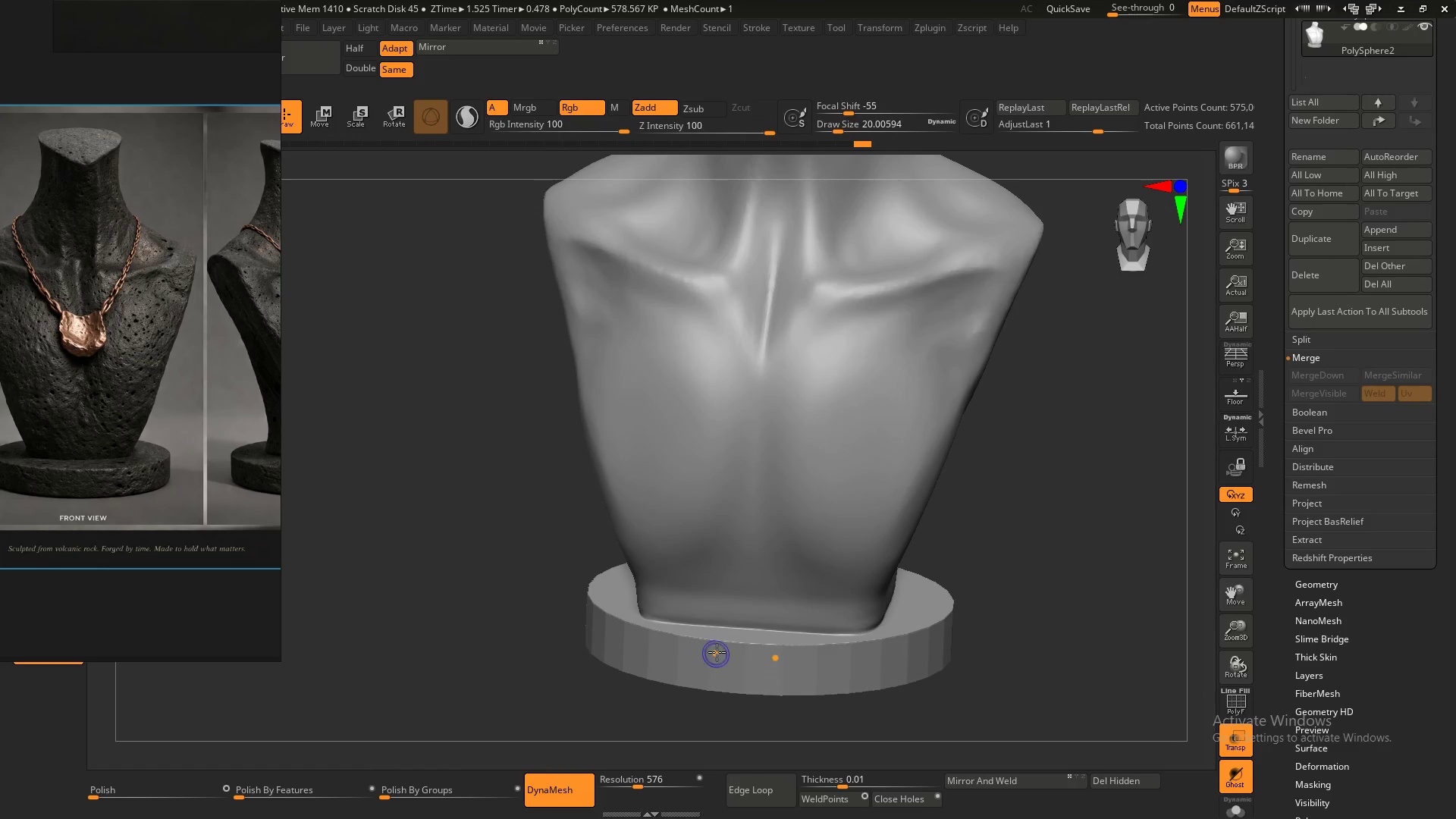 
key(Shift+ShiftLeft)
 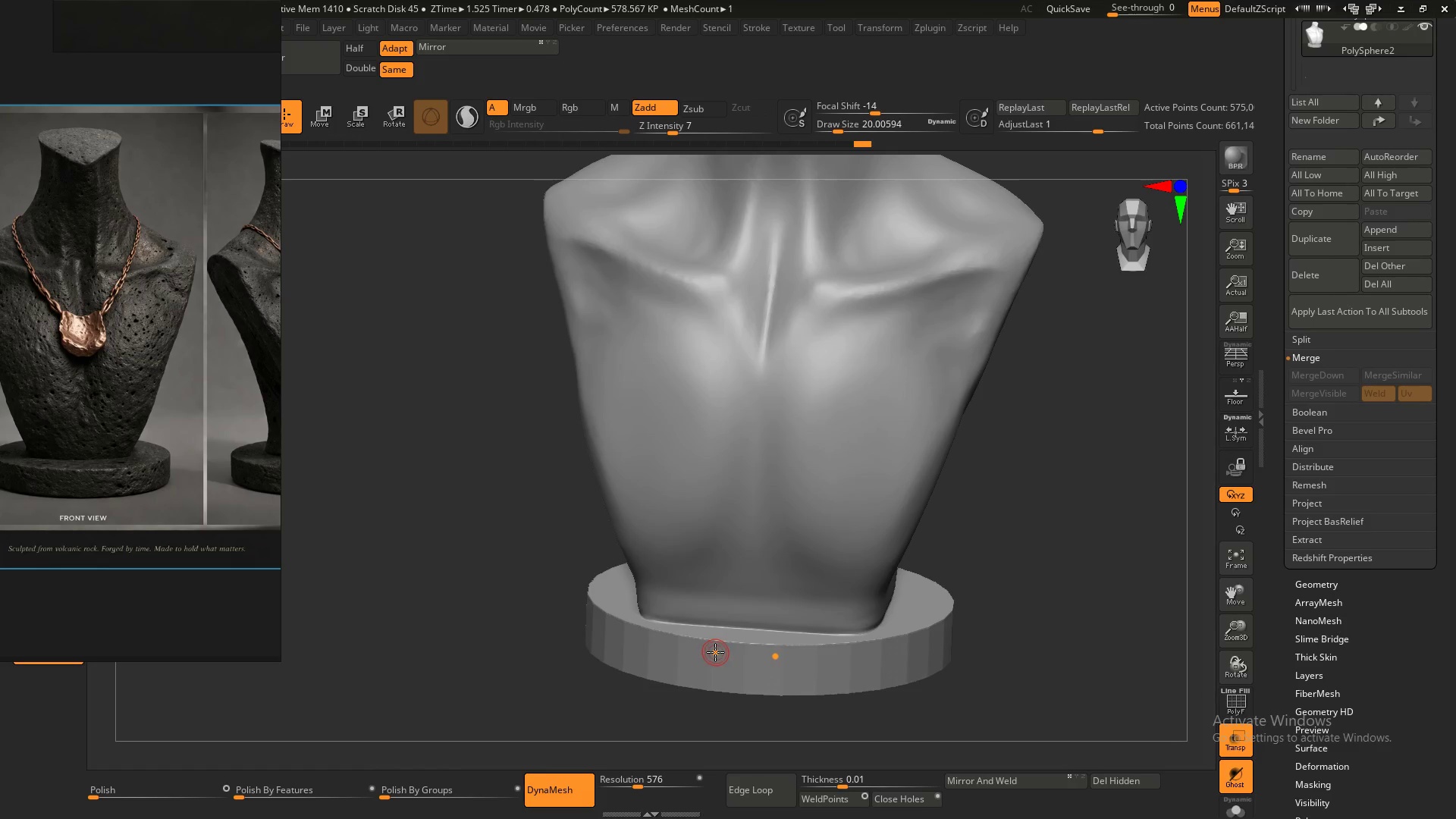 
hold_key(key=ControlLeft, duration=0.41)
 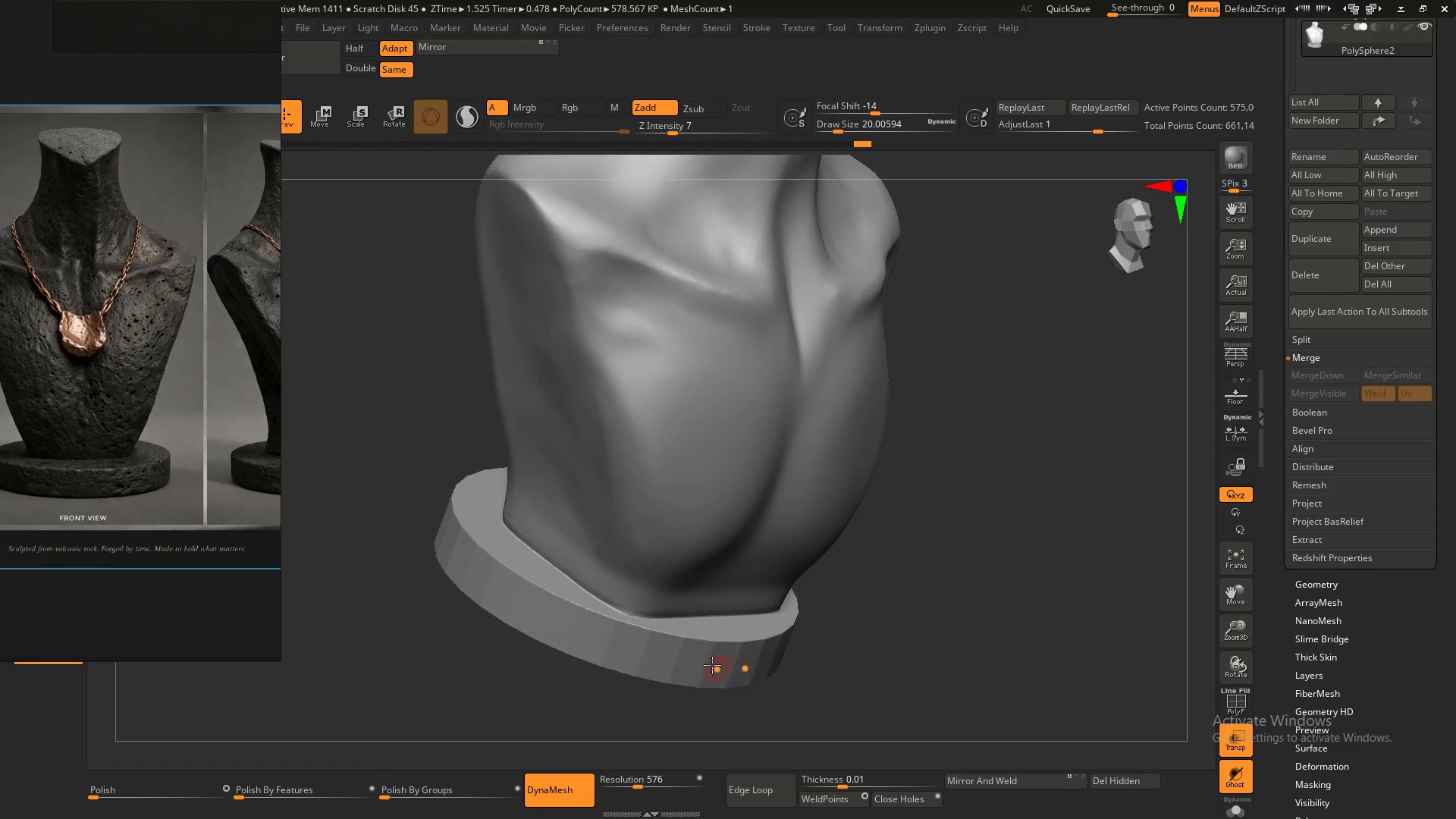 
hold_key(key=ControlLeft, duration=0.39)
 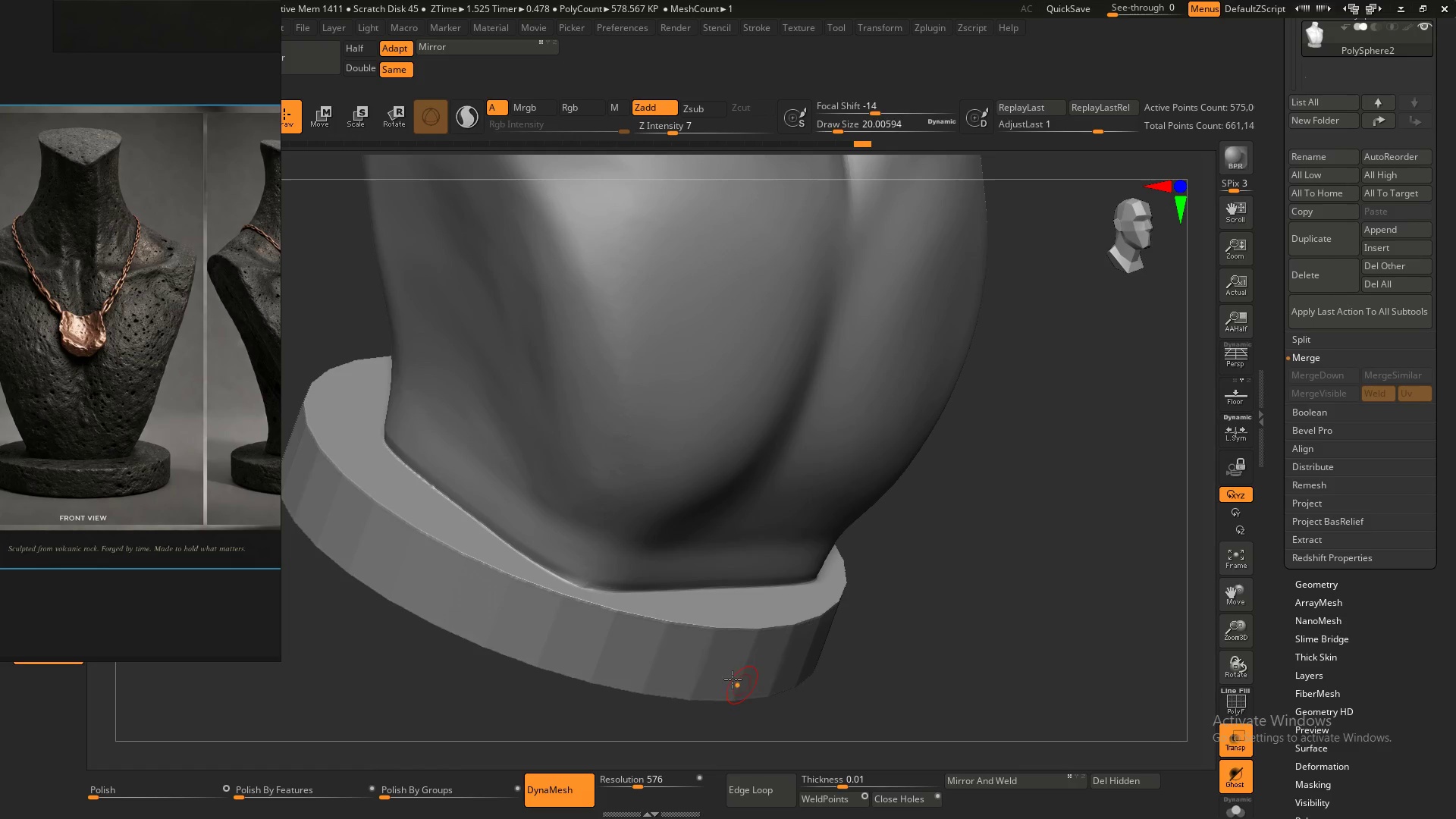 
hold_key(key=S, duration=1.06)
 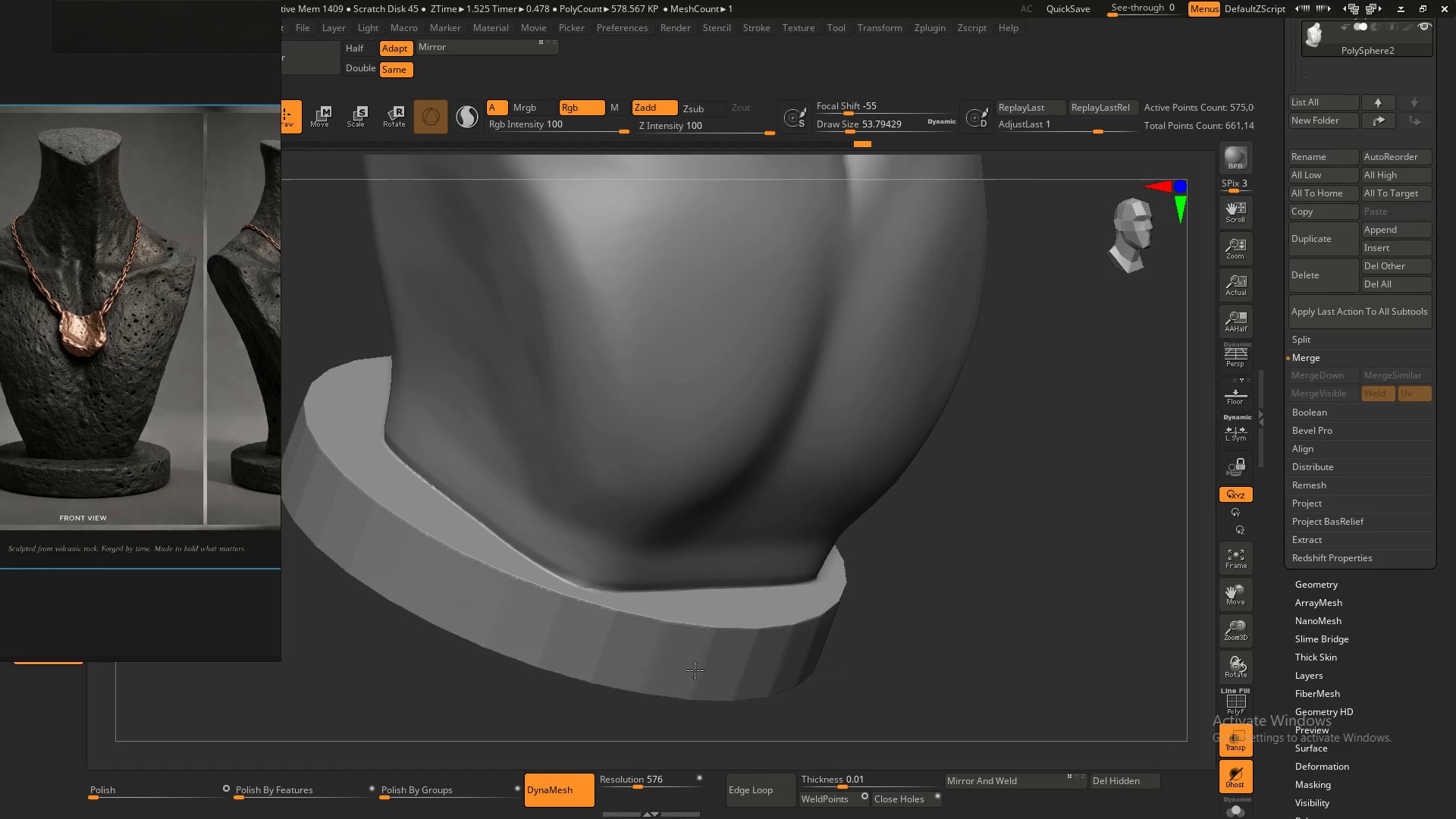 
left_click_drag(start_coordinate=[732, 674], to_coordinate=[739, 674])
 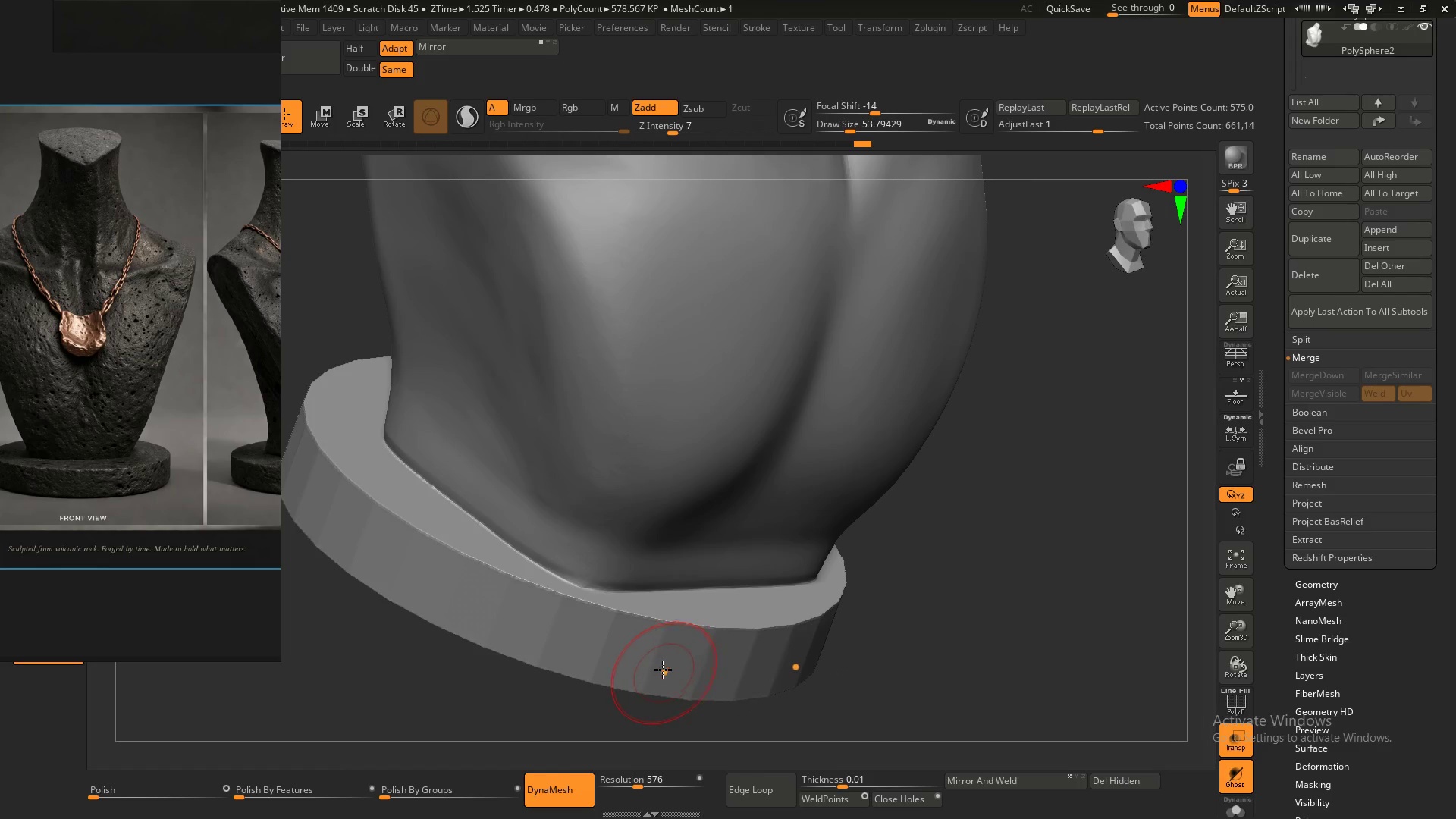 
hold_key(key=ShiftLeft, duration=1.51)
left_click_drag(start_coordinate=[664, 666], to_coordinate=[342, 521])
 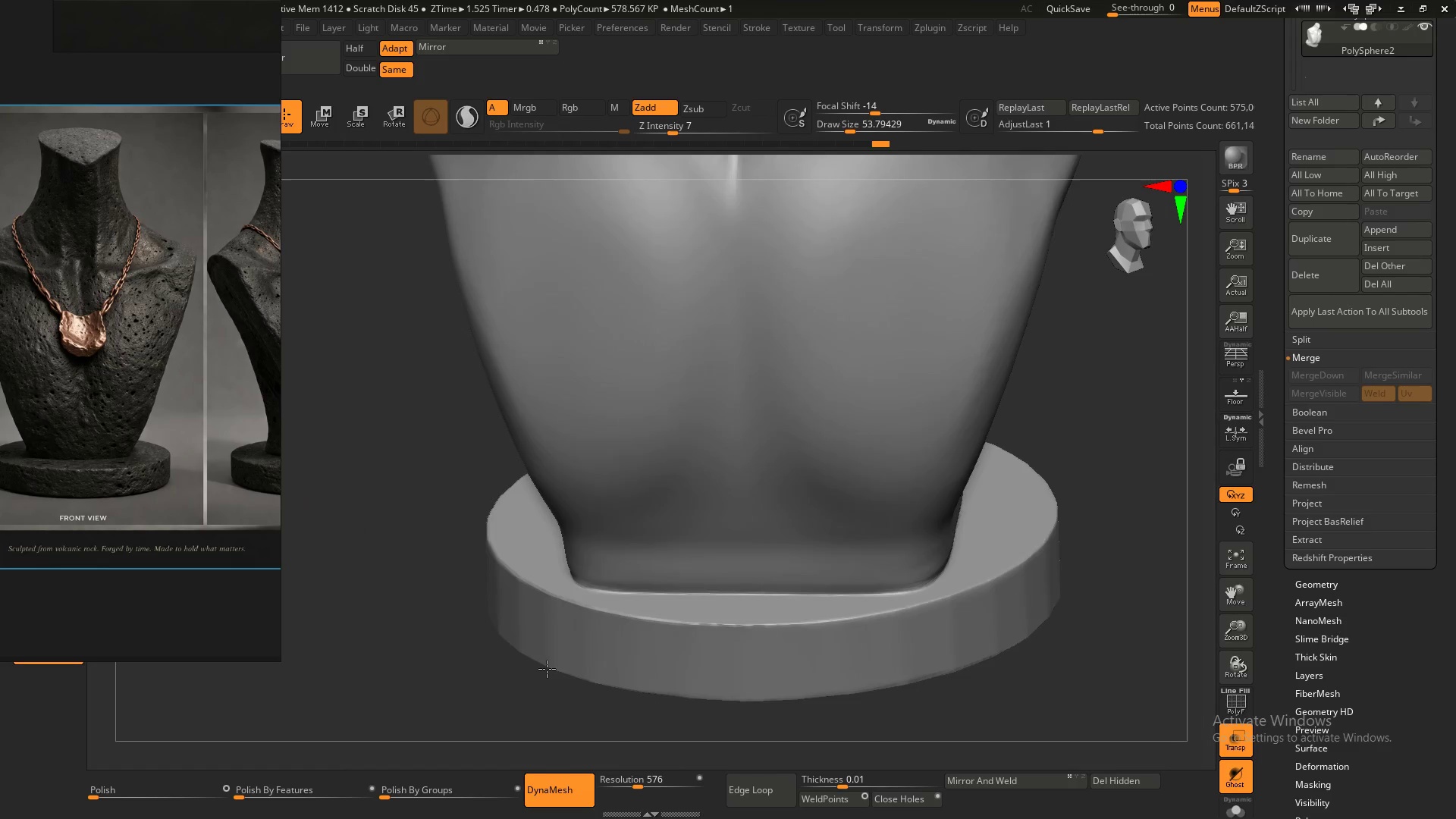 
hold_key(key=ShiftLeft, duration=1.5)
 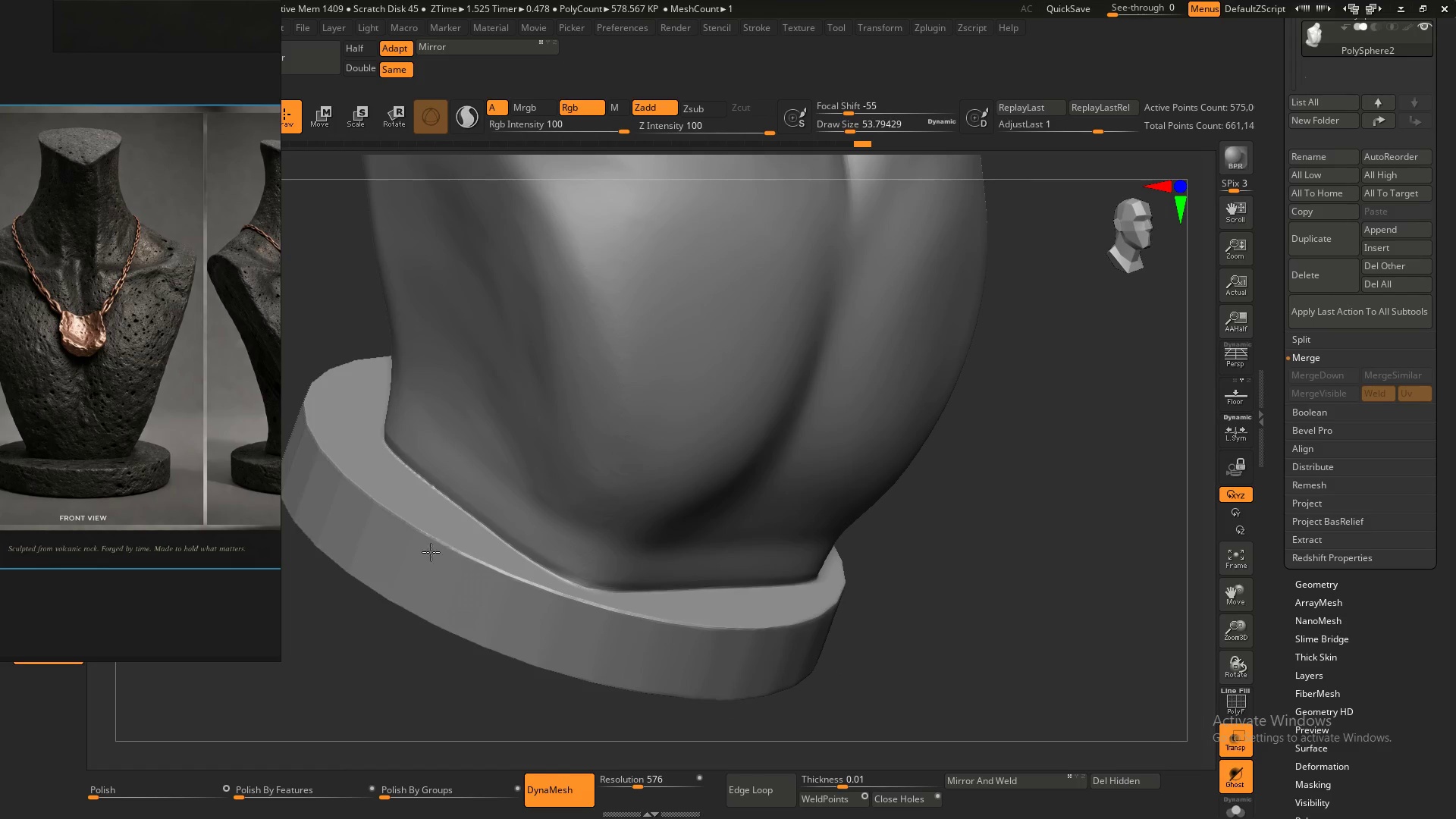 
hold_key(key=ShiftLeft, duration=1.52)
 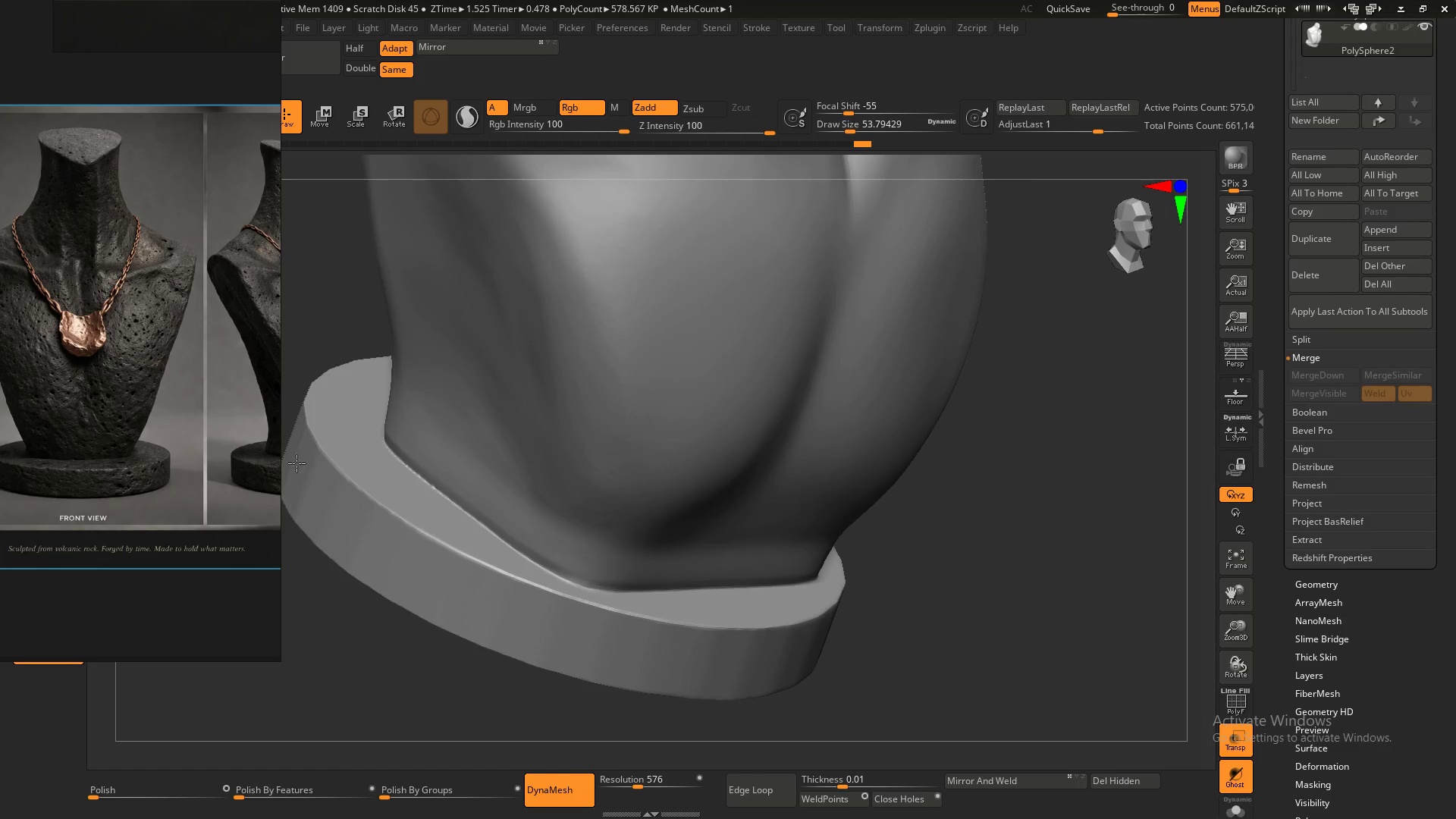 
hold_key(key=ShiftLeft, duration=1.52)
 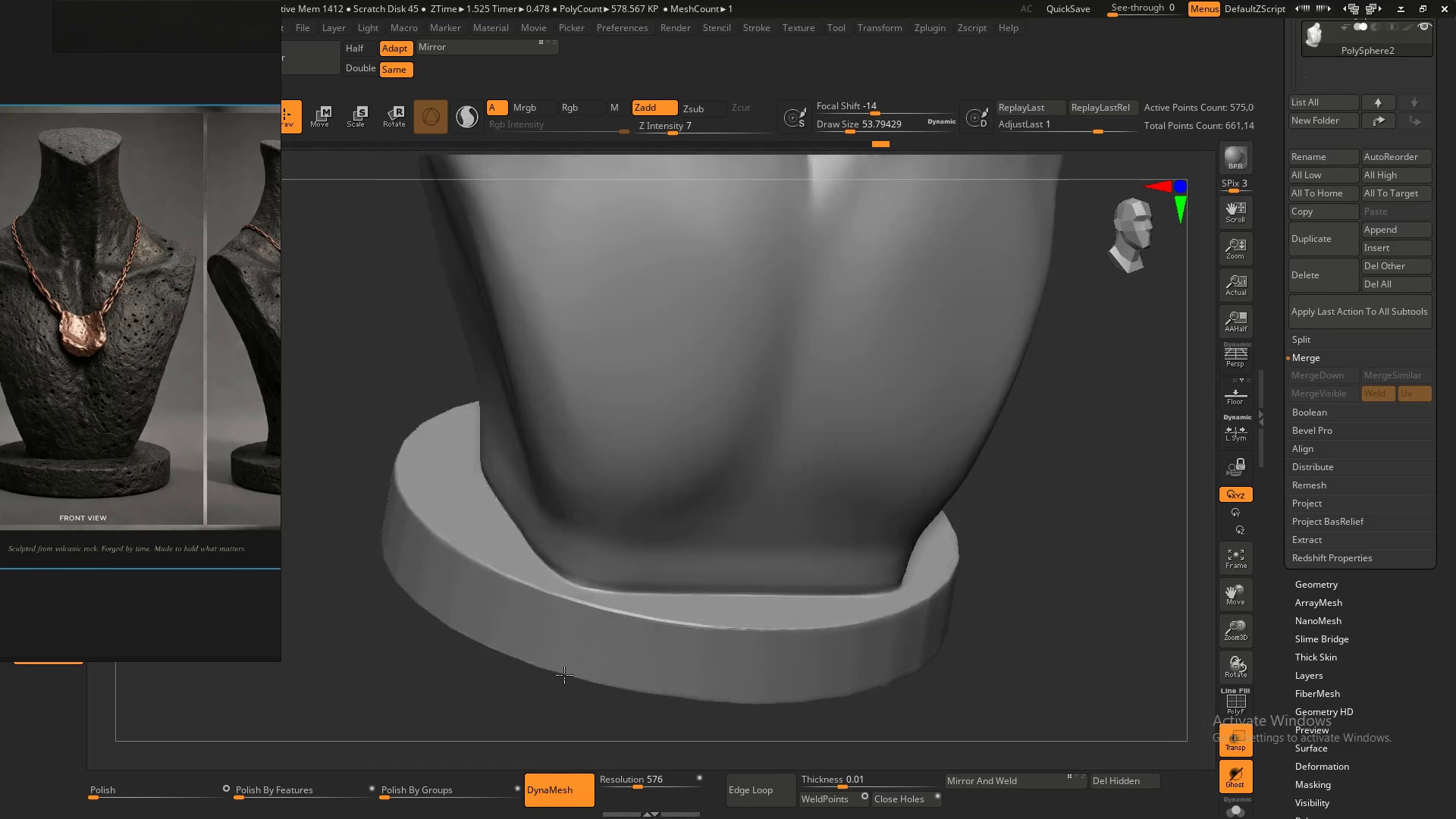 
key(Shift+ShiftLeft)
 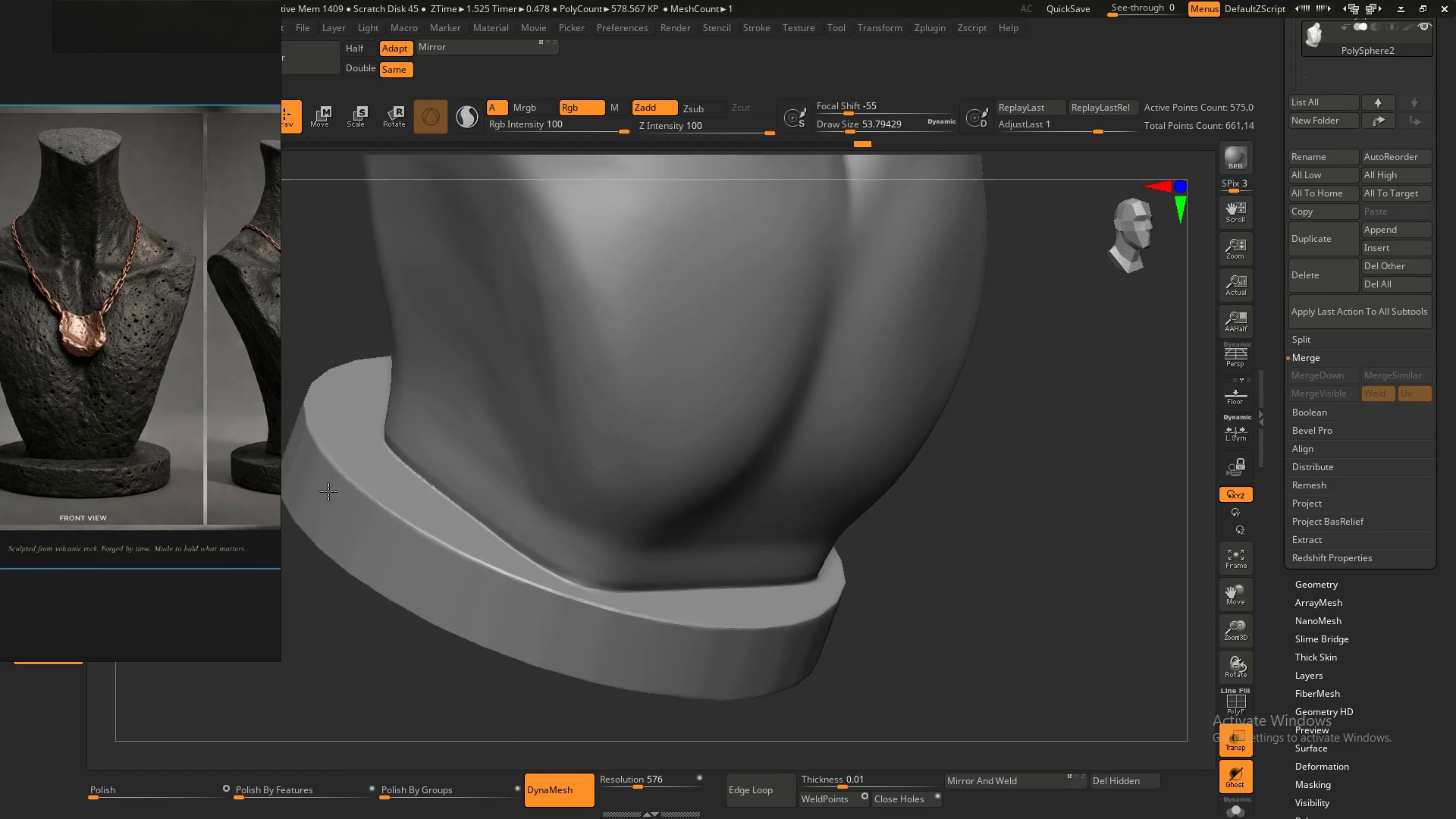 
key(Shift+ShiftLeft)
 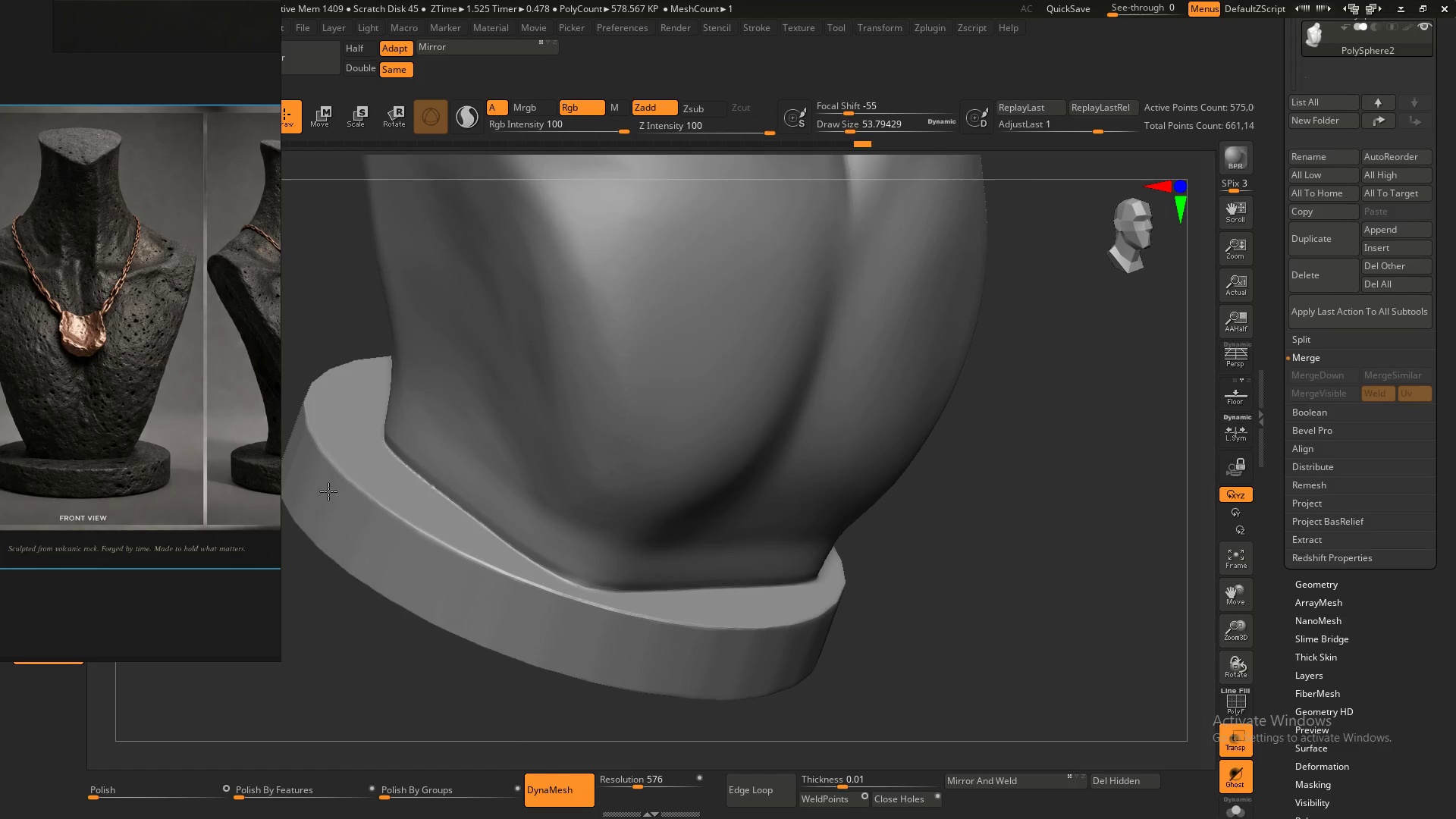 
key(Shift+ShiftLeft)
 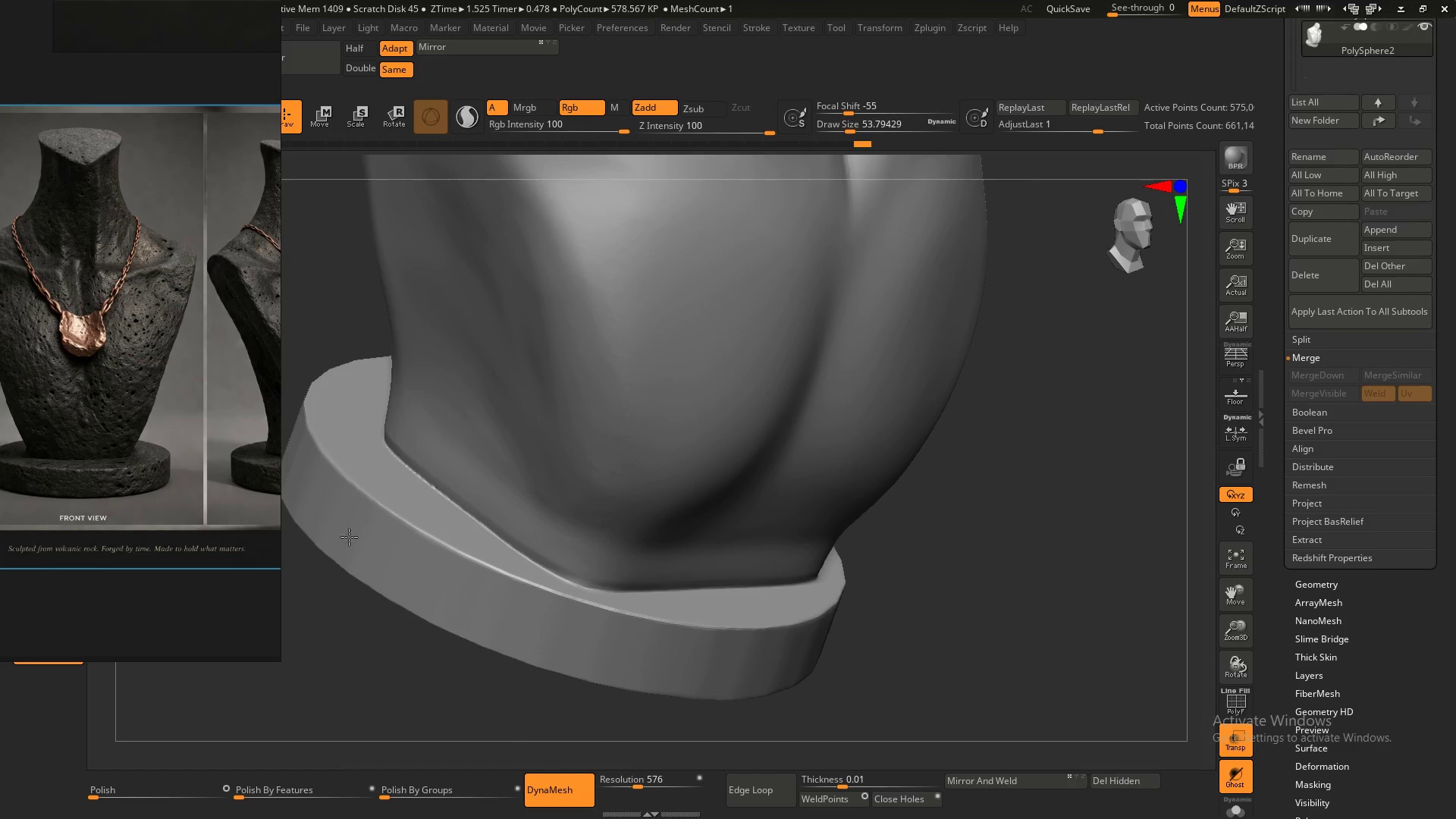 
key(Shift+ShiftLeft)
 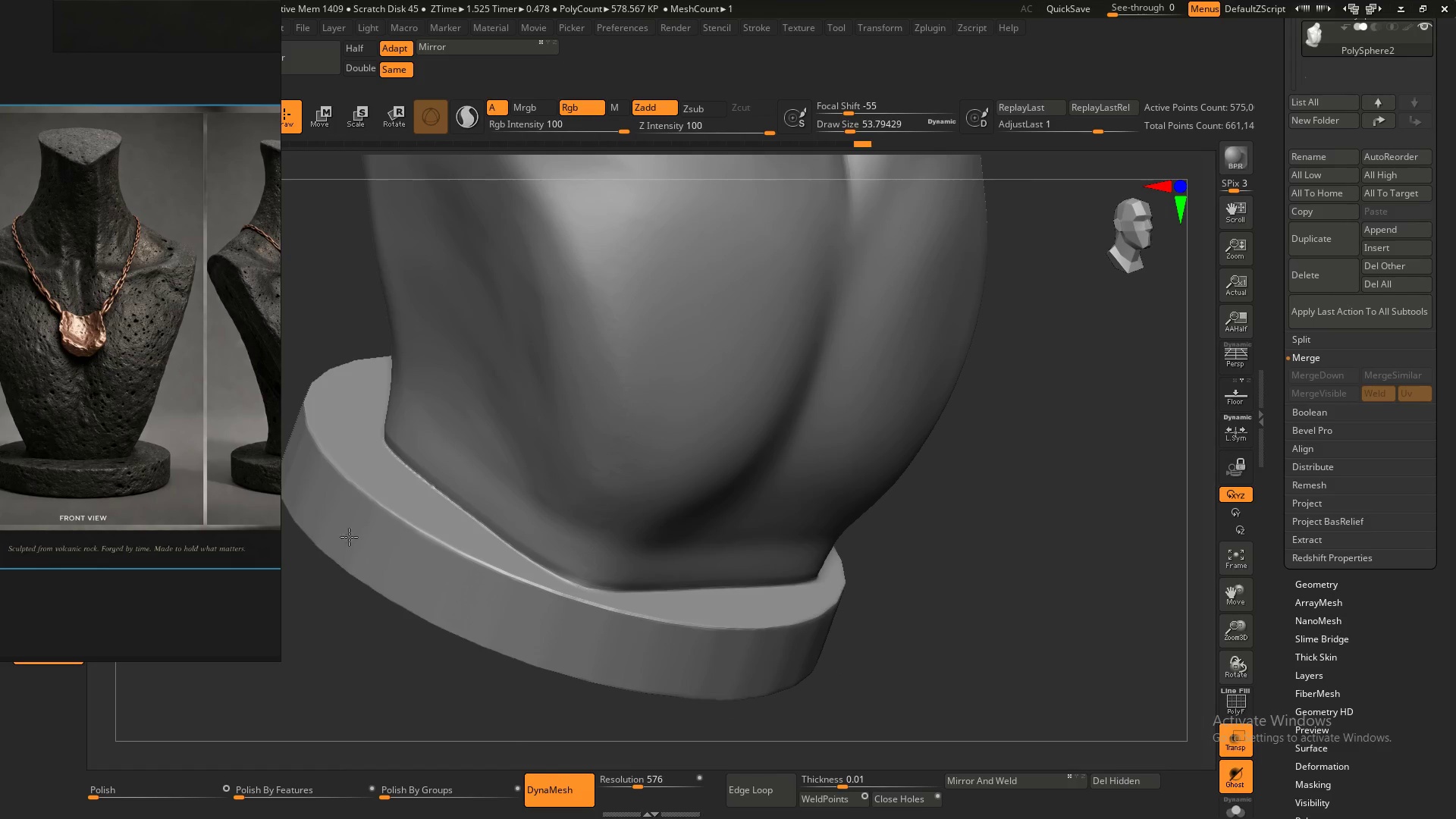 
key(Shift+ShiftLeft)
 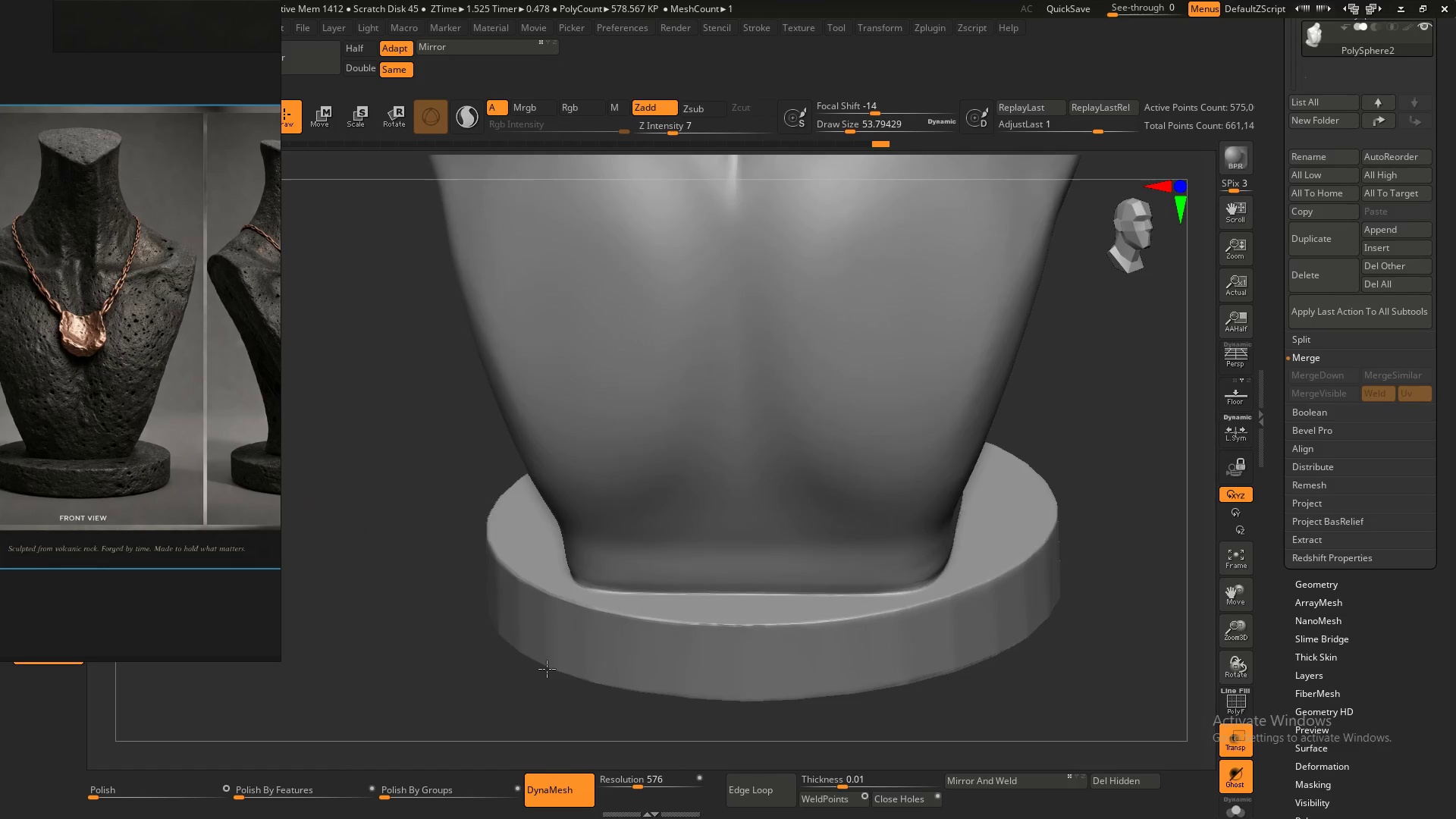 
hold_key(key=ShiftLeft, duration=1.5)
left_click_drag(start_coordinate=[513, 633], to_coordinate=[999, 620])
 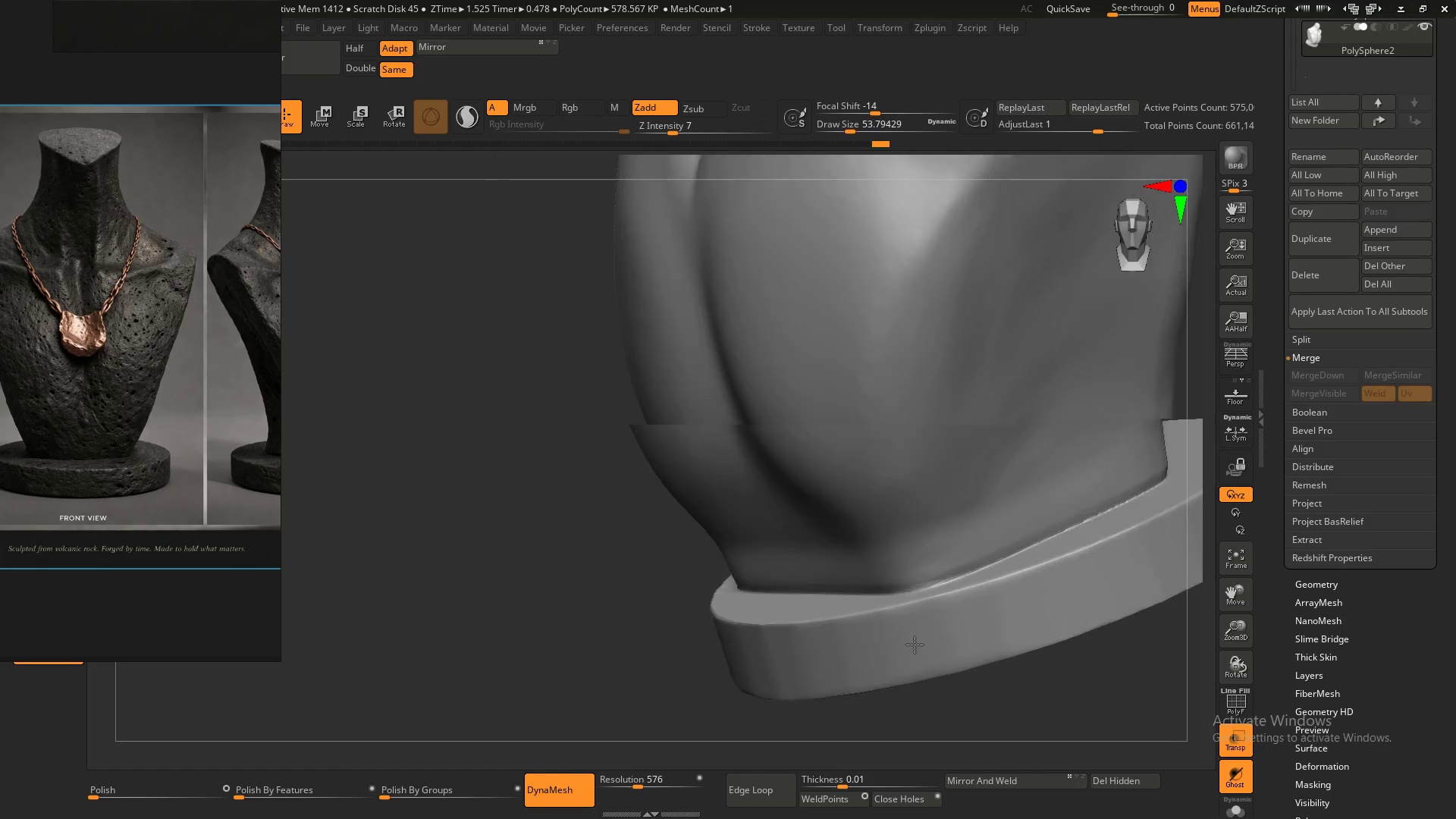 
hold_key(key=ShiftLeft, duration=1.52)
 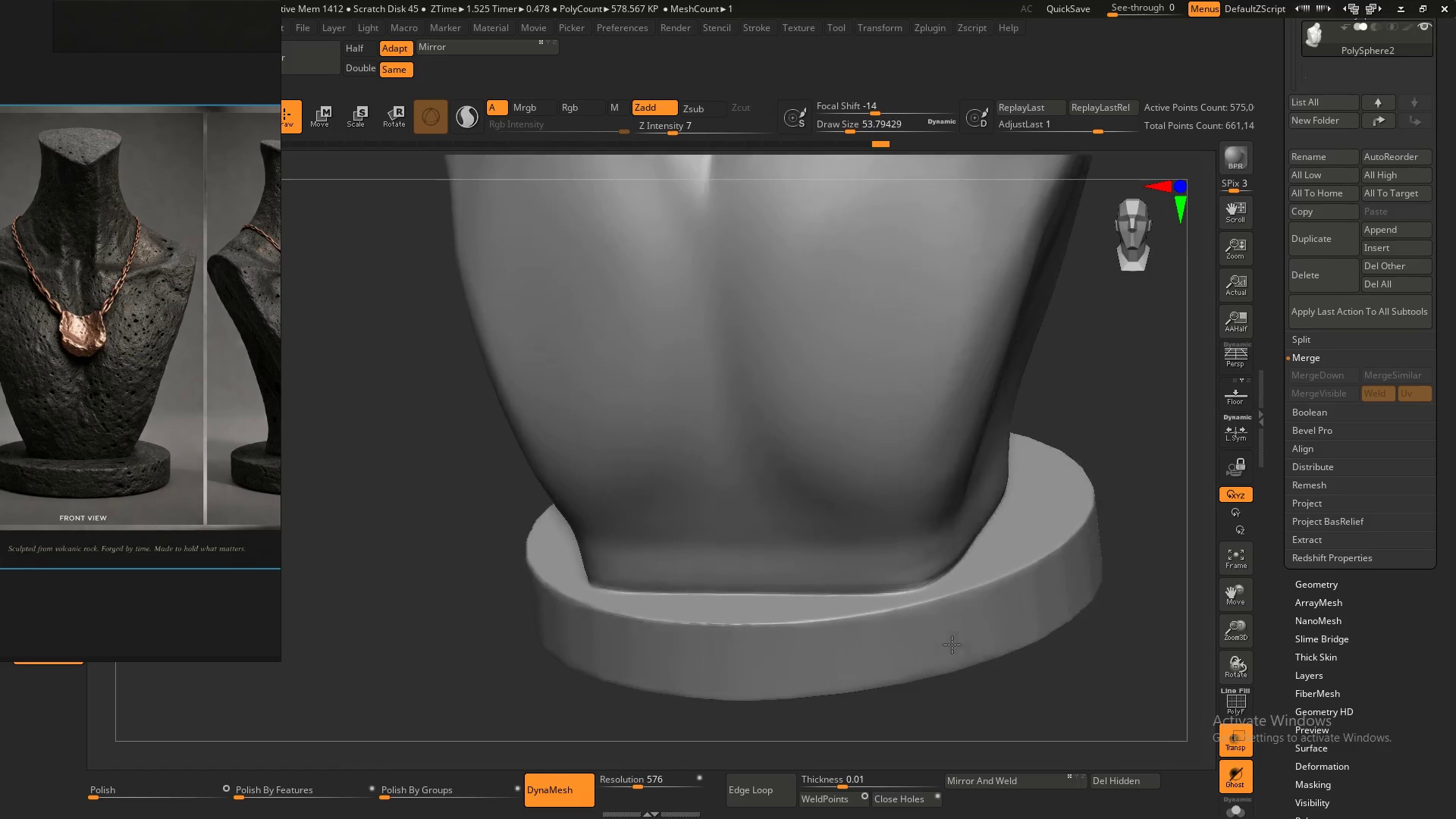 
key(Shift+ShiftLeft)
 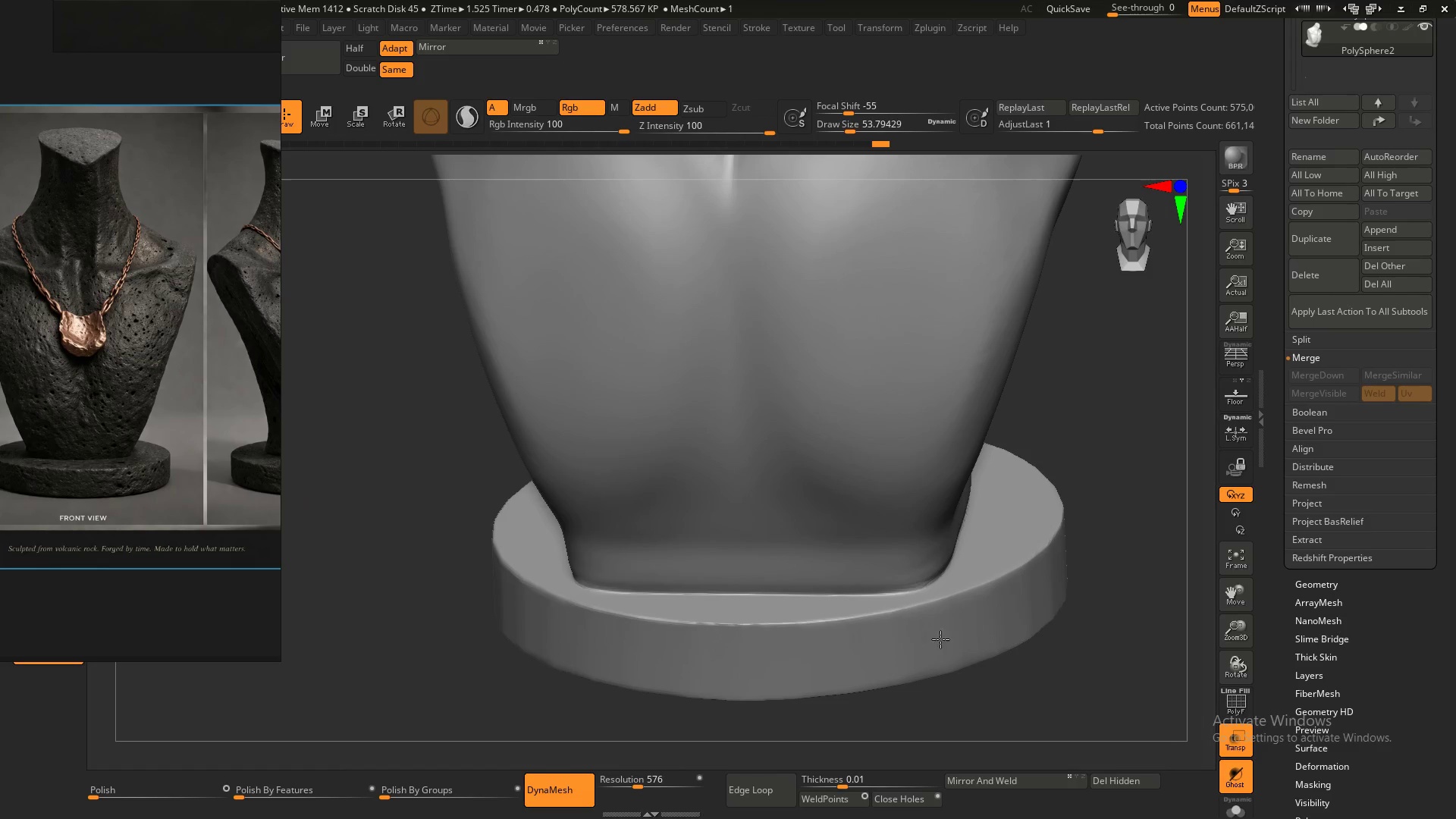 
key(Shift+ShiftLeft)
 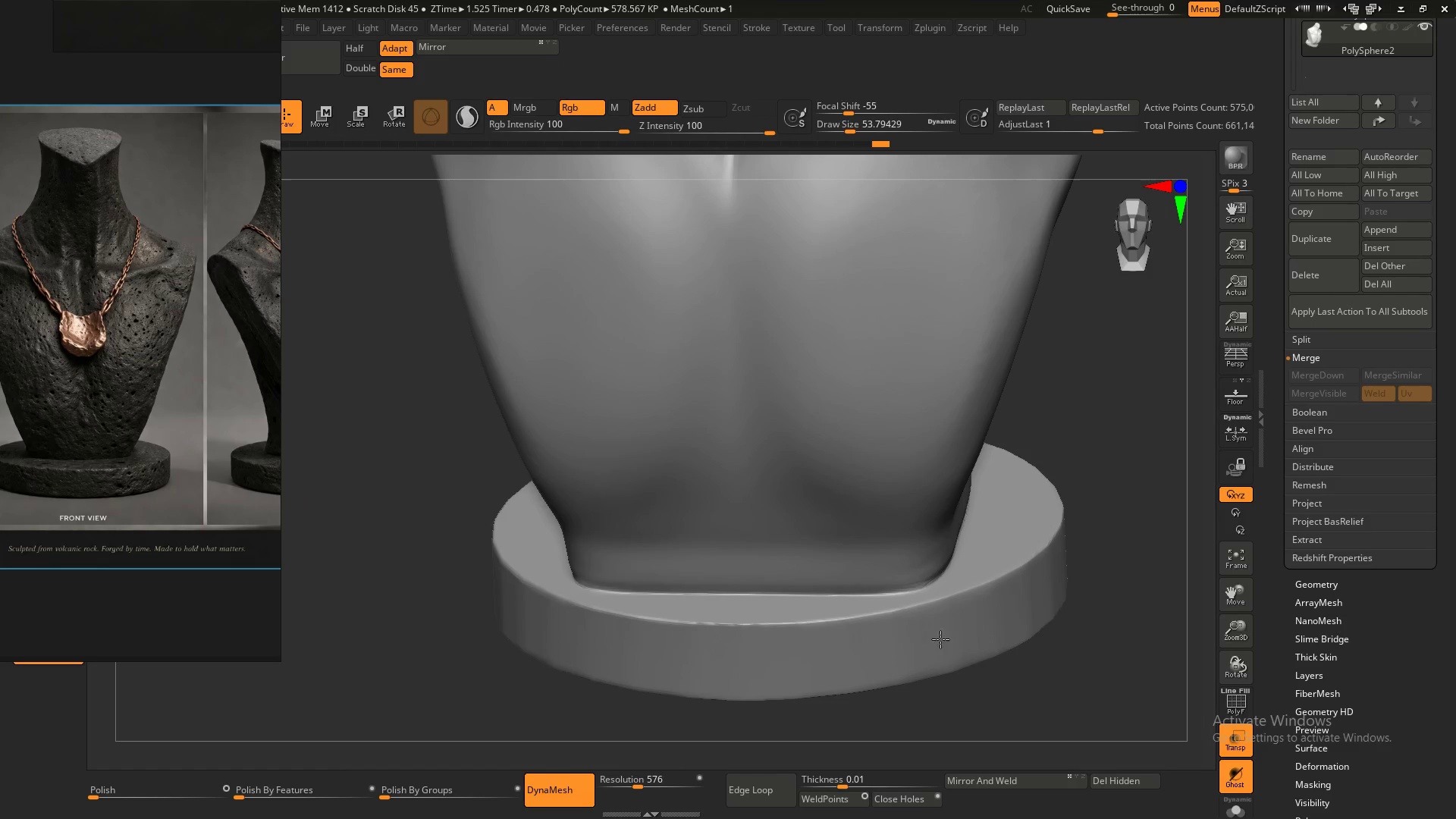 
key(Shift+ShiftLeft)
 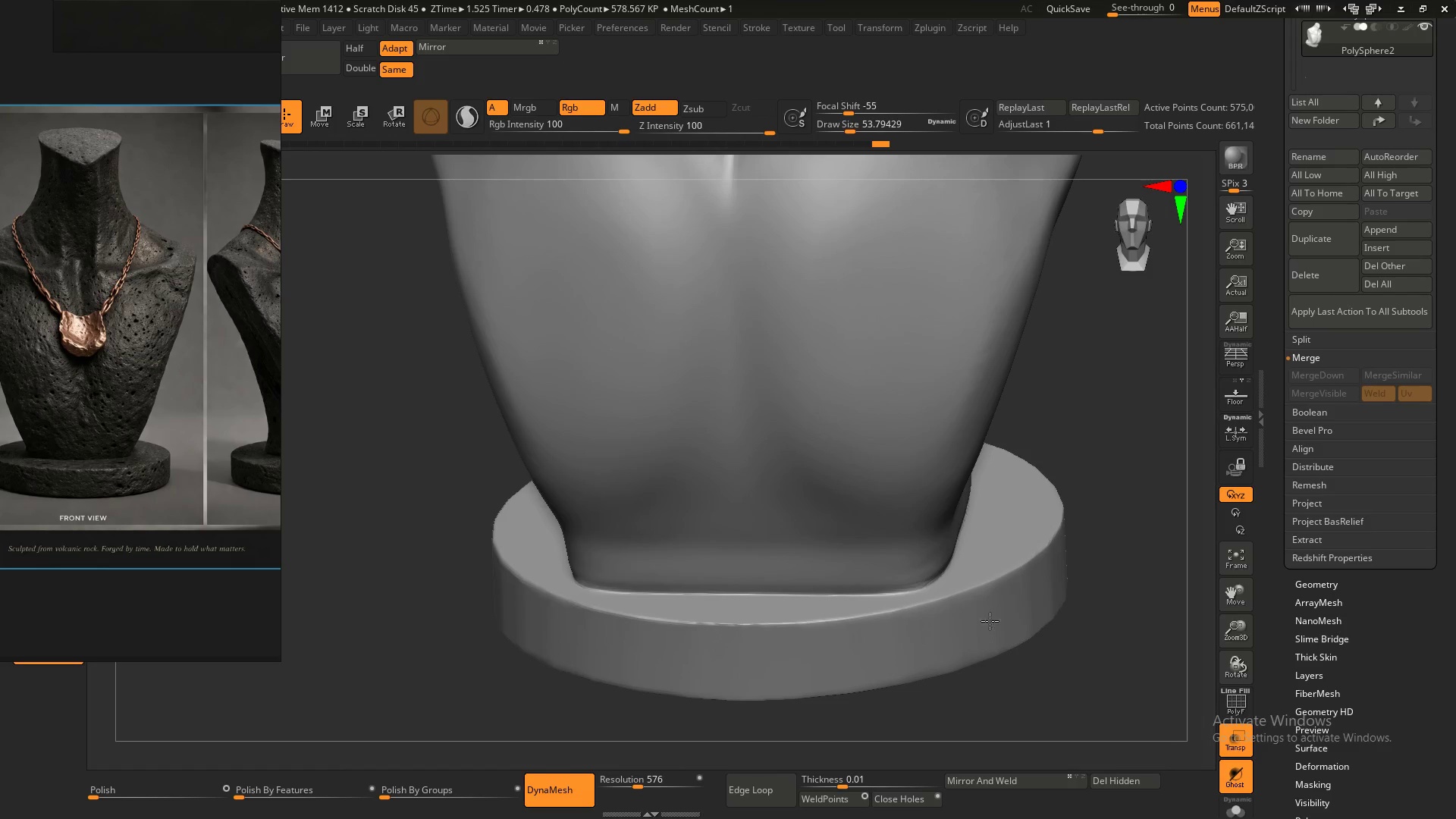 
key(Shift+ShiftLeft)
 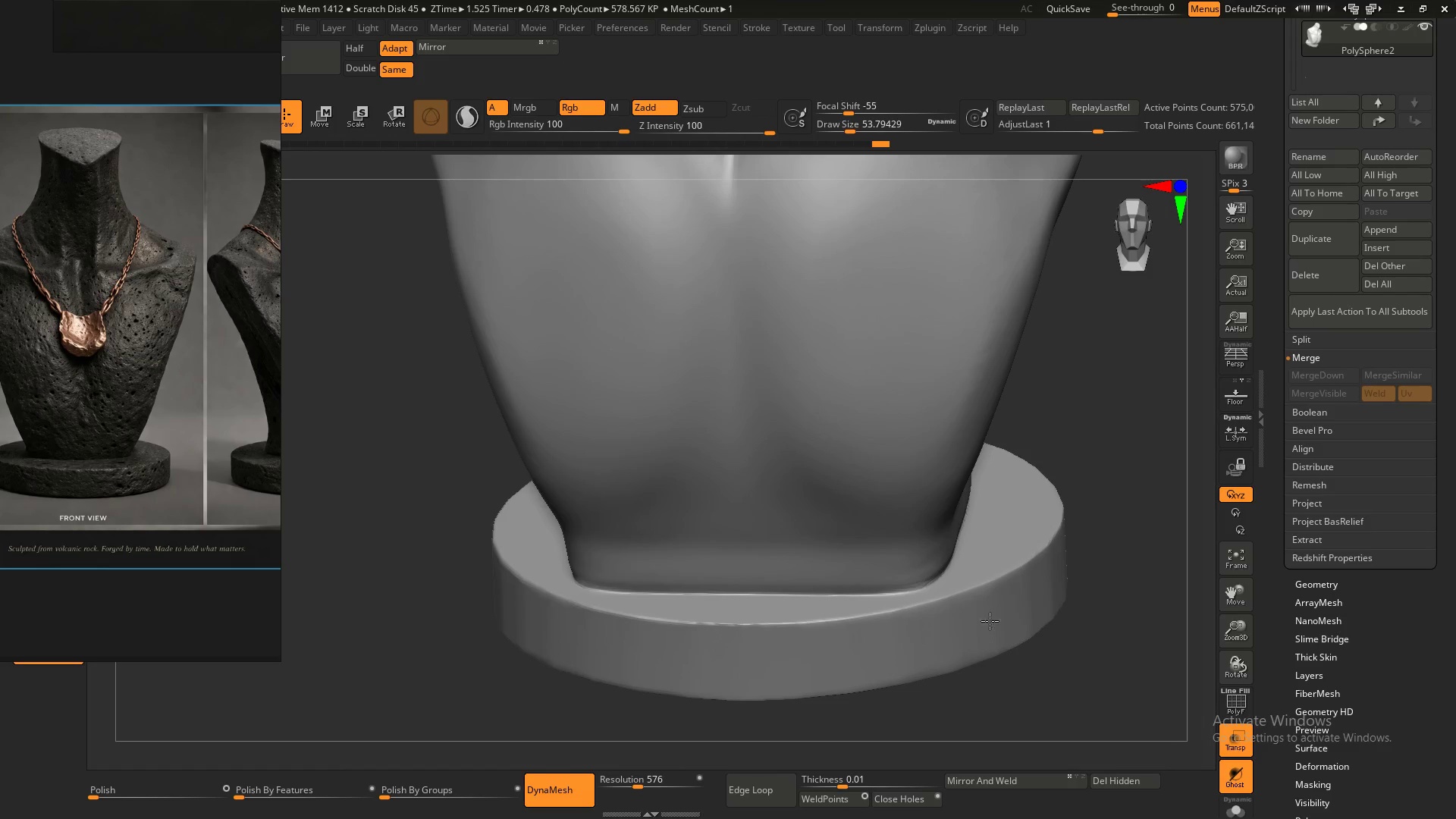 
key(Shift+ShiftLeft)
 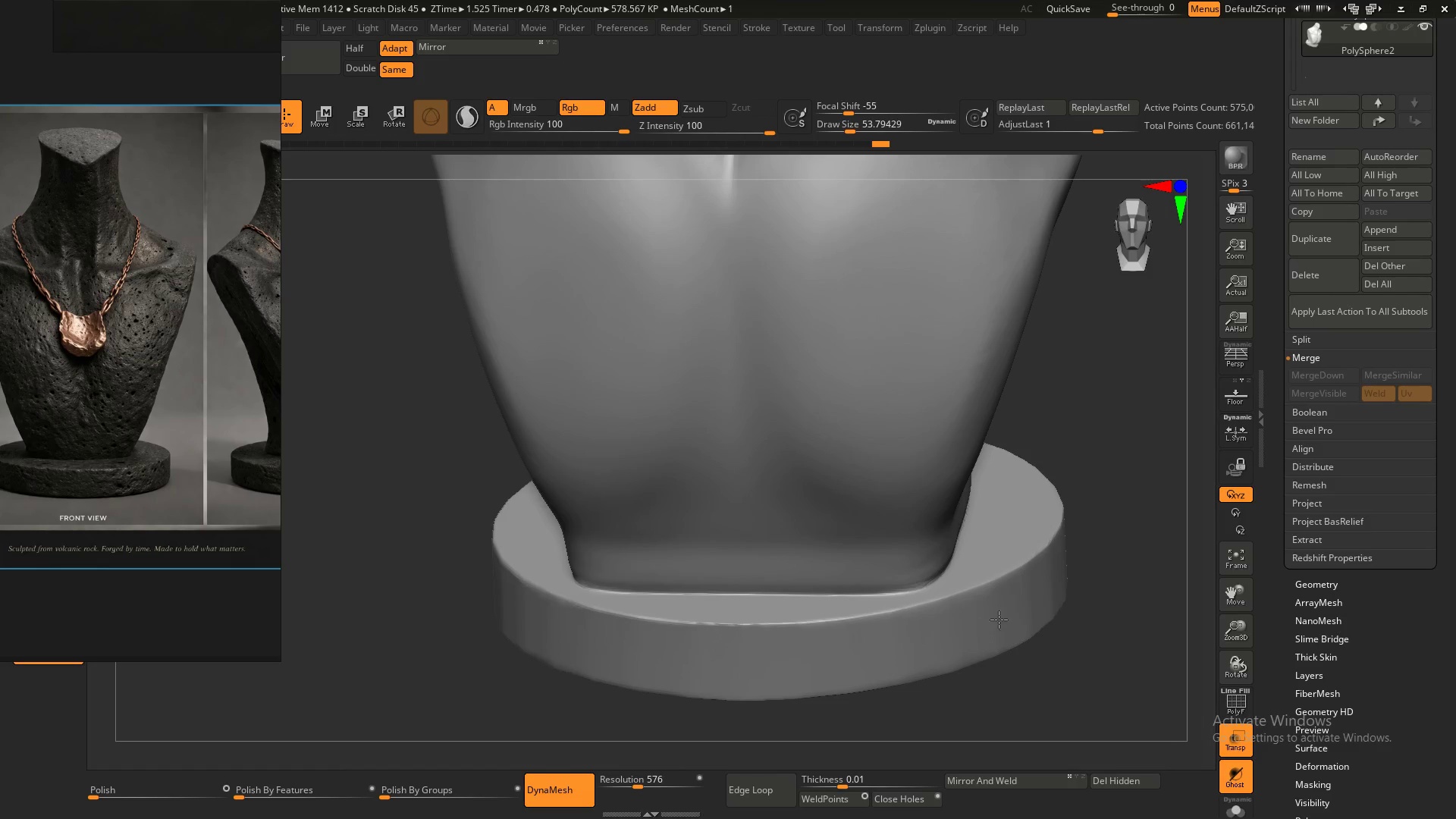 
key(Shift+ShiftLeft)
 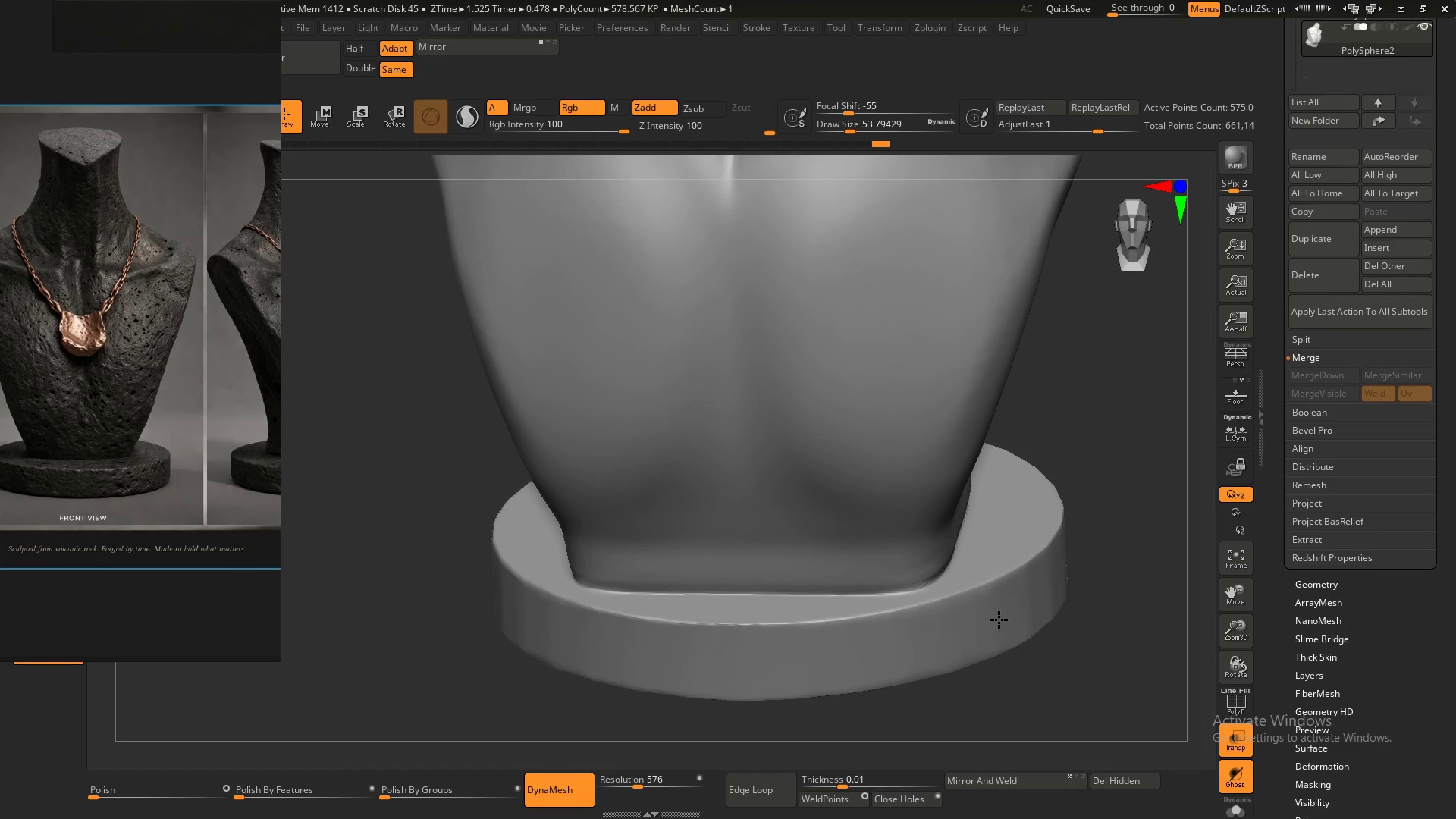 
key(Shift+ShiftLeft)
 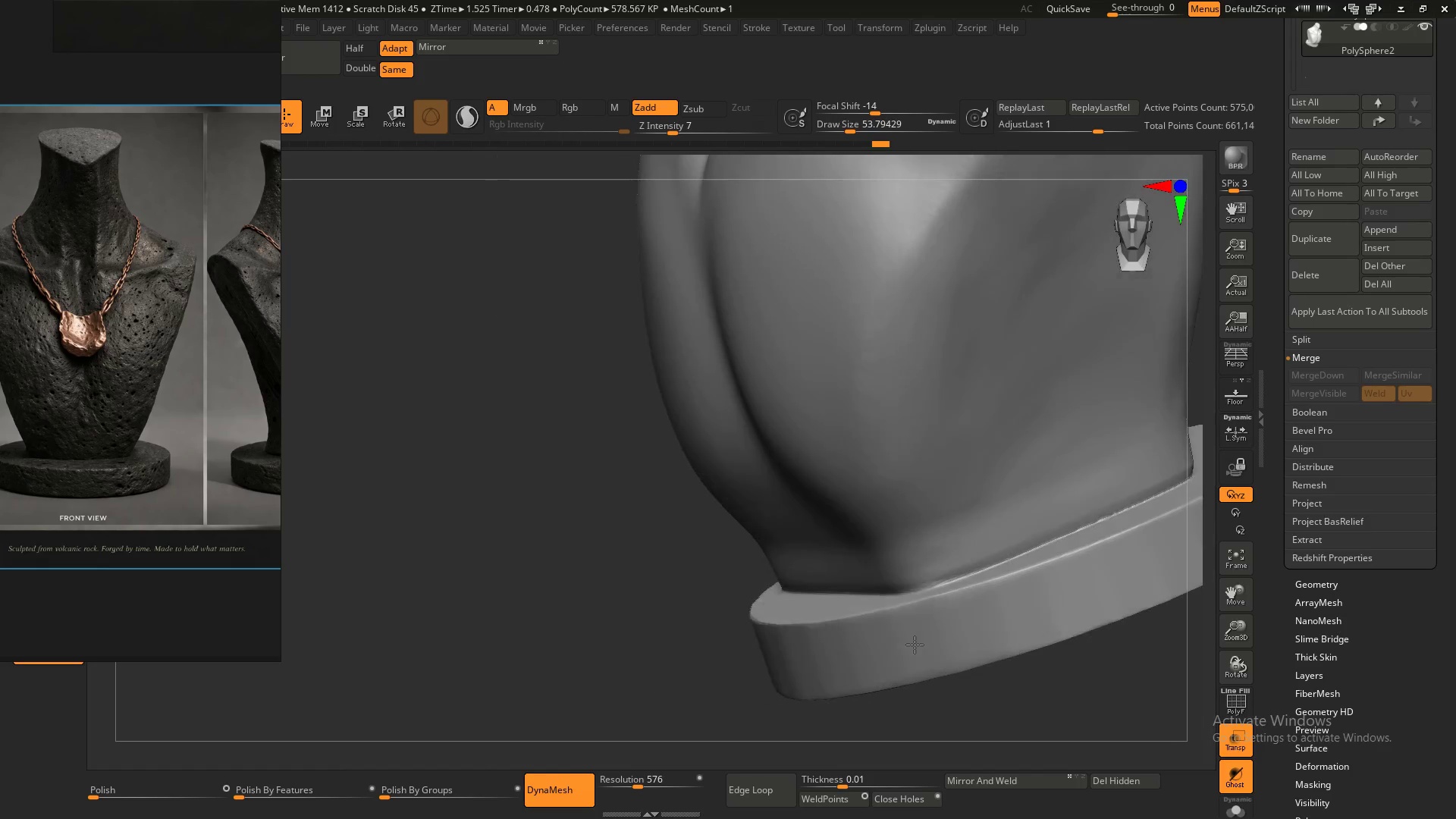 
hold_key(key=ShiftLeft, duration=1.47)
left_click_drag(start_coordinate=[842, 645], to_coordinate=[1087, 603])
 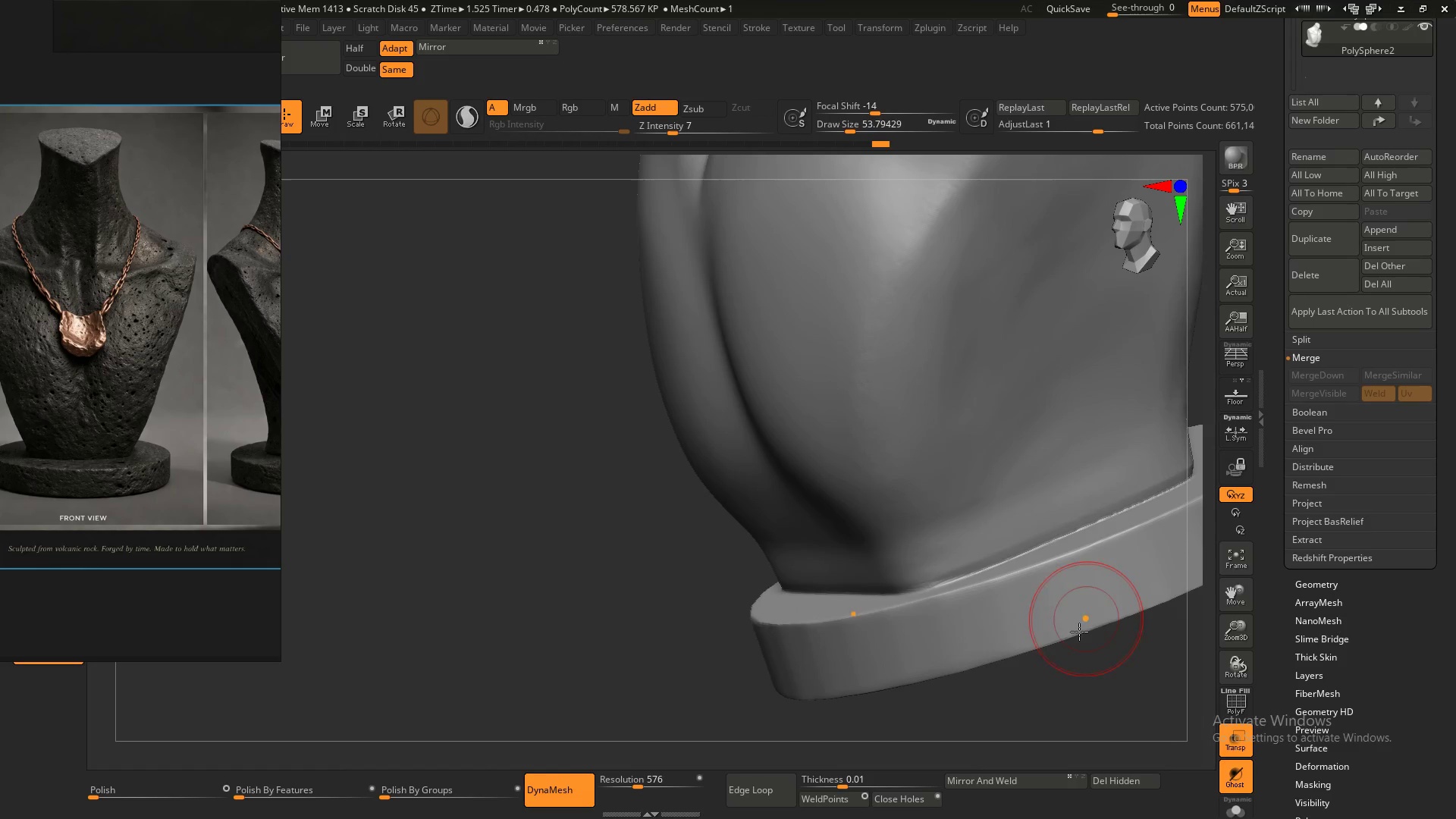 
hold_key(key=ShiftLeft, duration=1.51)
 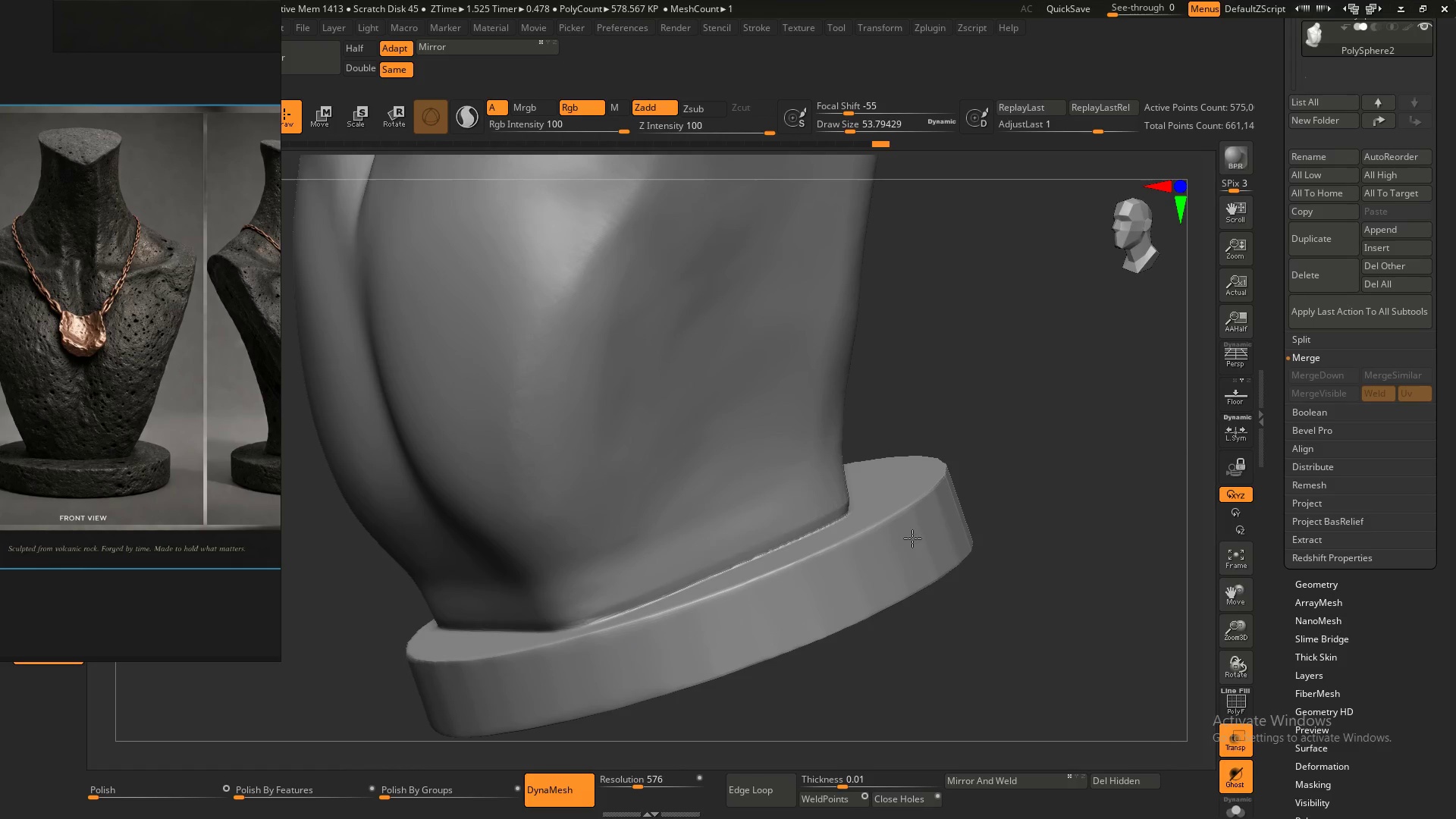 
hold_key(key=AltLeft, duration=0.52)
 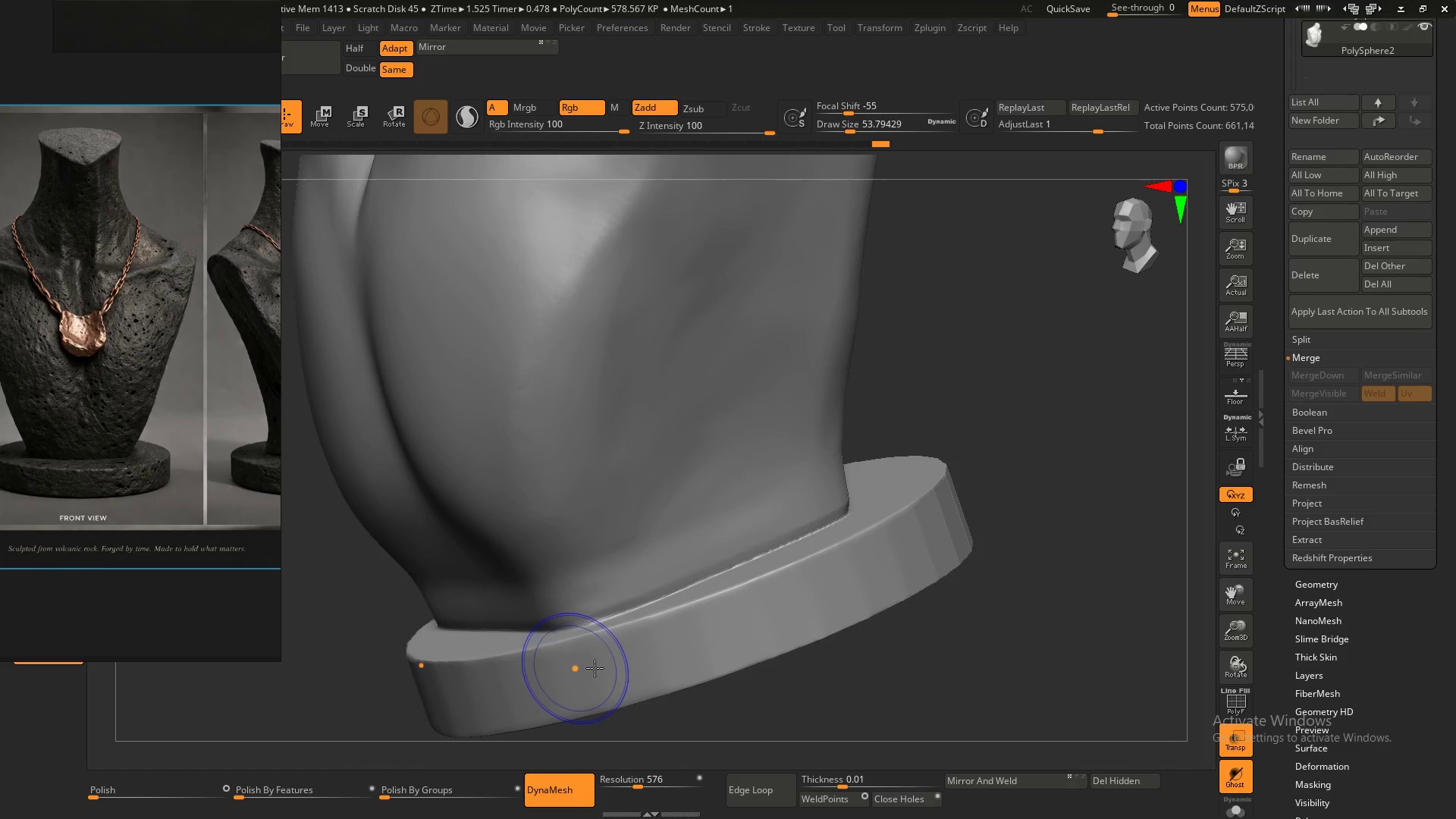 
left_click_drag(start_coordinate=[579, 668], to_coordinate=[954, 527])
 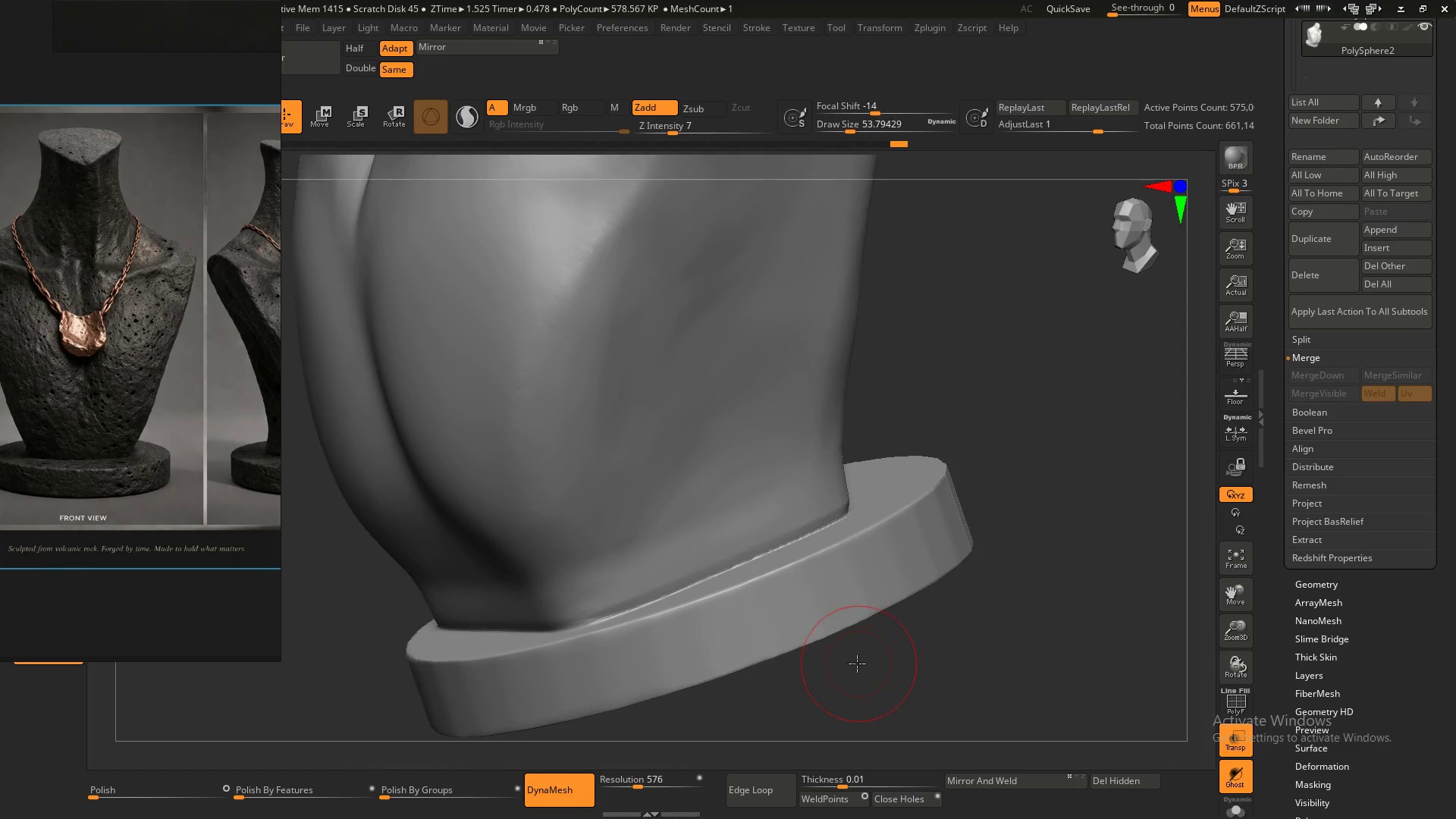 
hold_key(key=ShiftLeft, duration=0.91)
 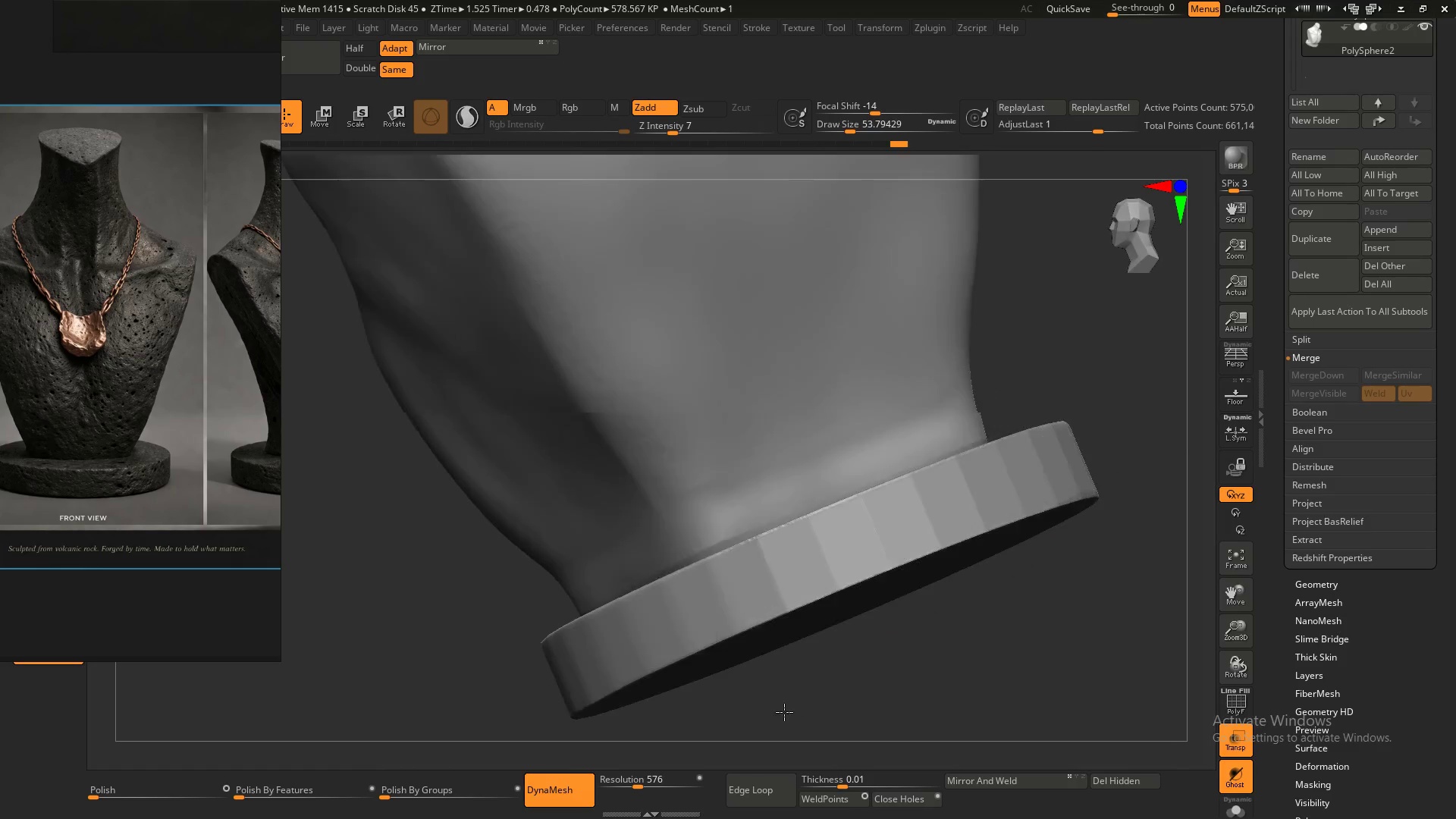 
hold_key(key=ShiftLeft, duration=1.52)
left_click_drag(start_coordinate=[557, 668], to_coordinate=[962, 512])
 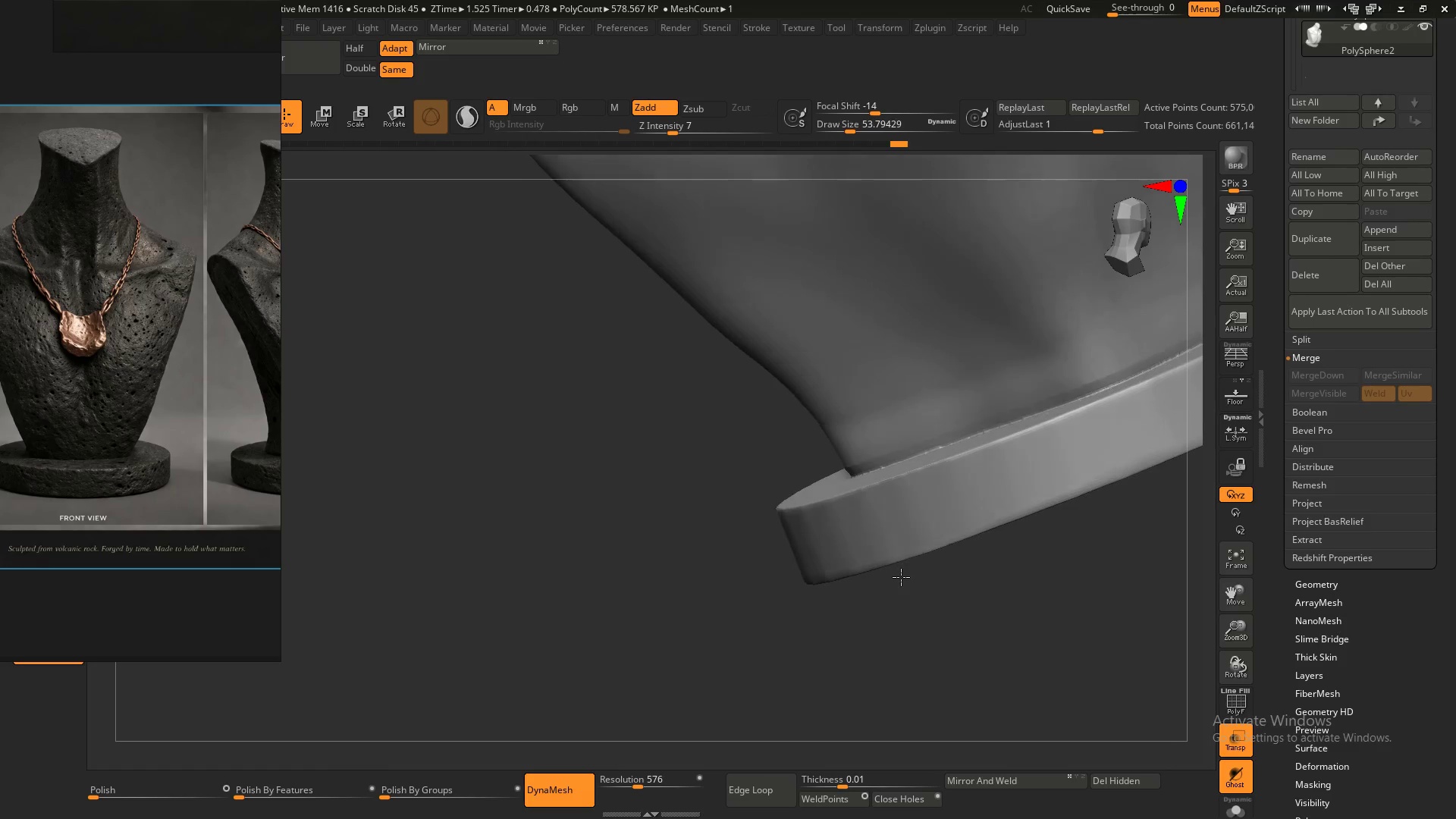 
hold_key(key=ShiftLeft, duration=1.5)
 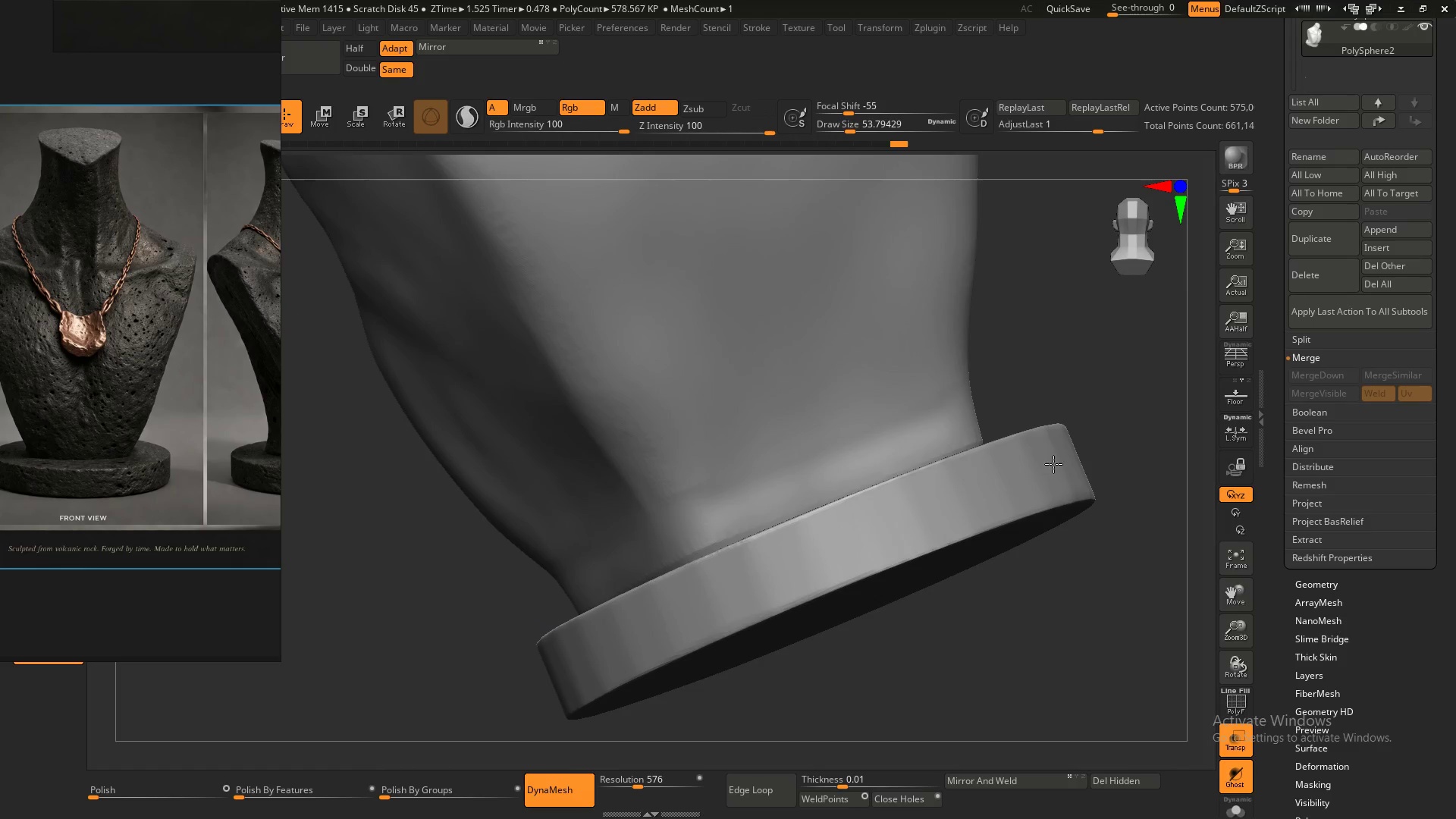 
hold_key(key=ShiftLeft, duration=1.5)
 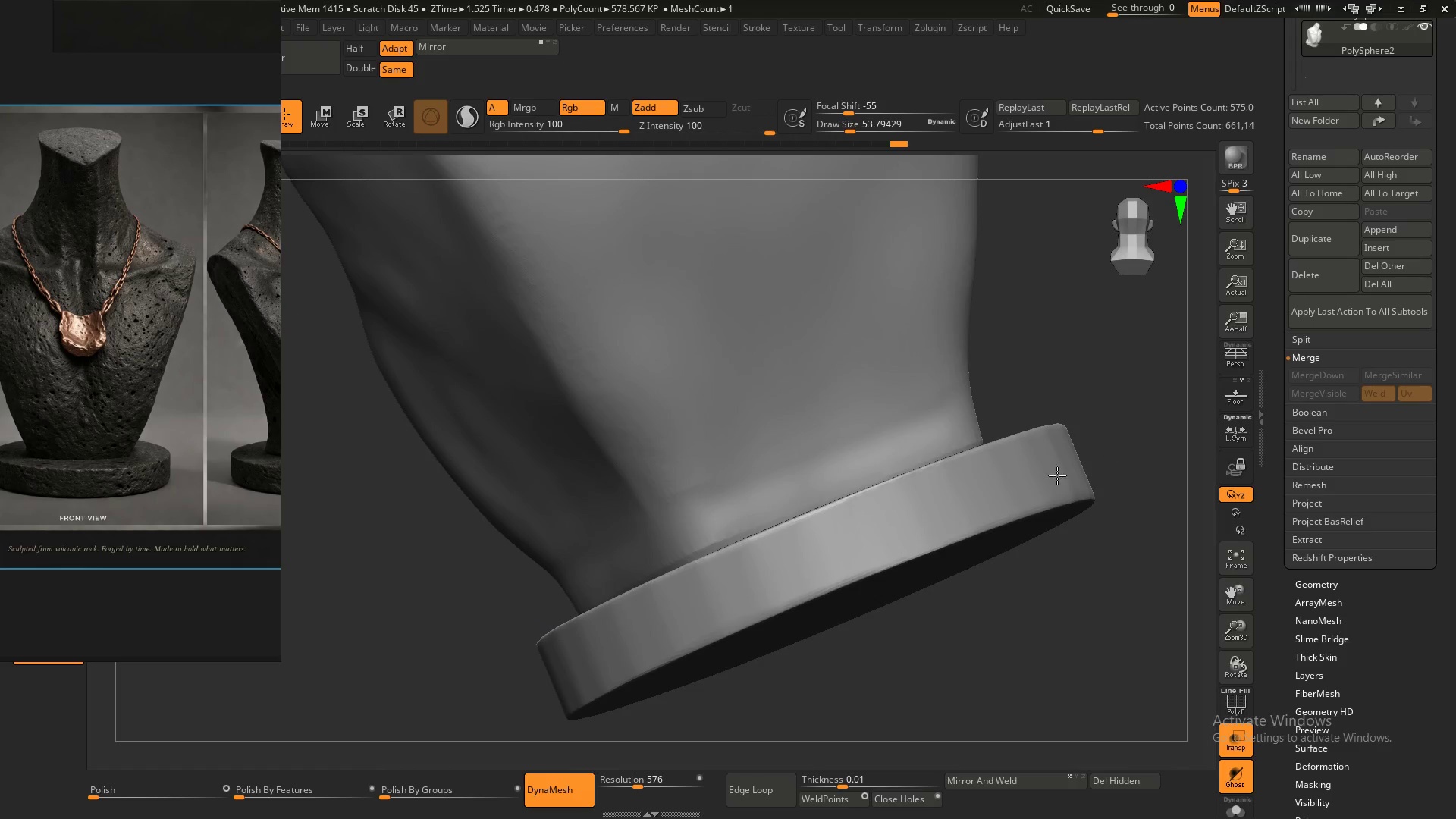 
hold_key(key=ShiftLeft, duration=0.97)
 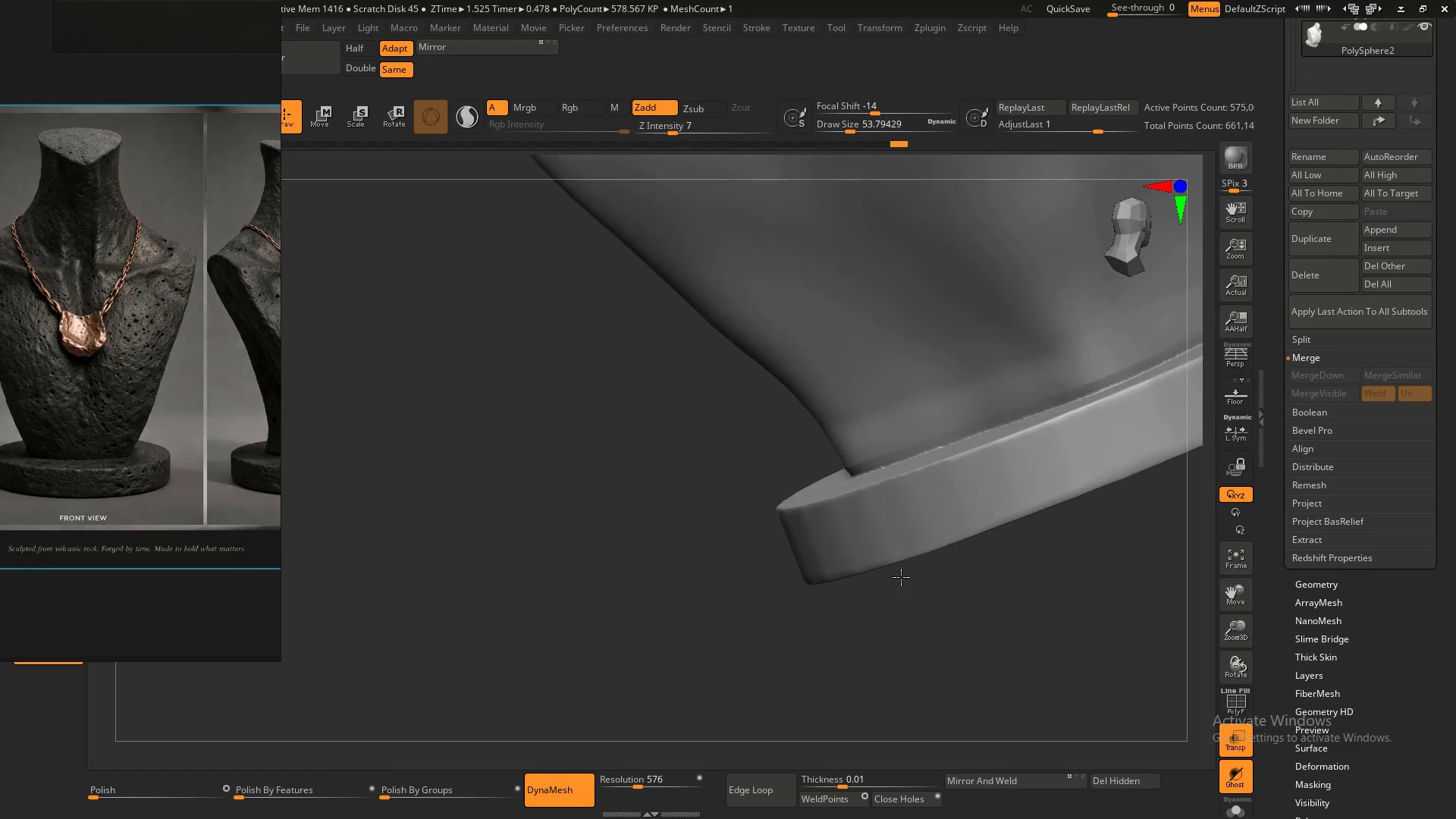 
hold_key(key=ShiftLeft, duration=1.84)
 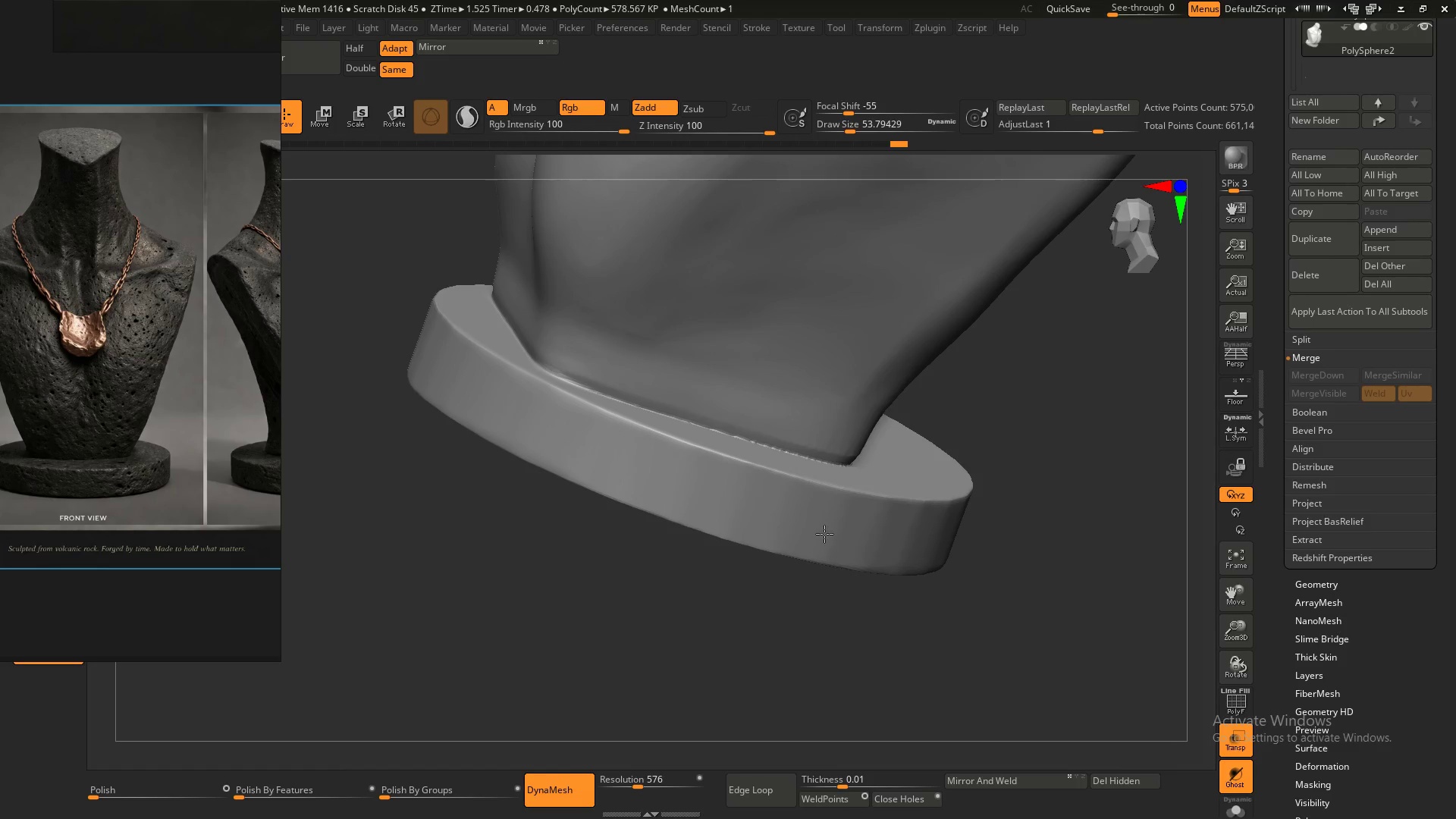 
hold_key(key=ShiftLeft, duration=1.5)
left_click_drag(start_coordinate=[783, 522], to_coordinate=[465, 392])
 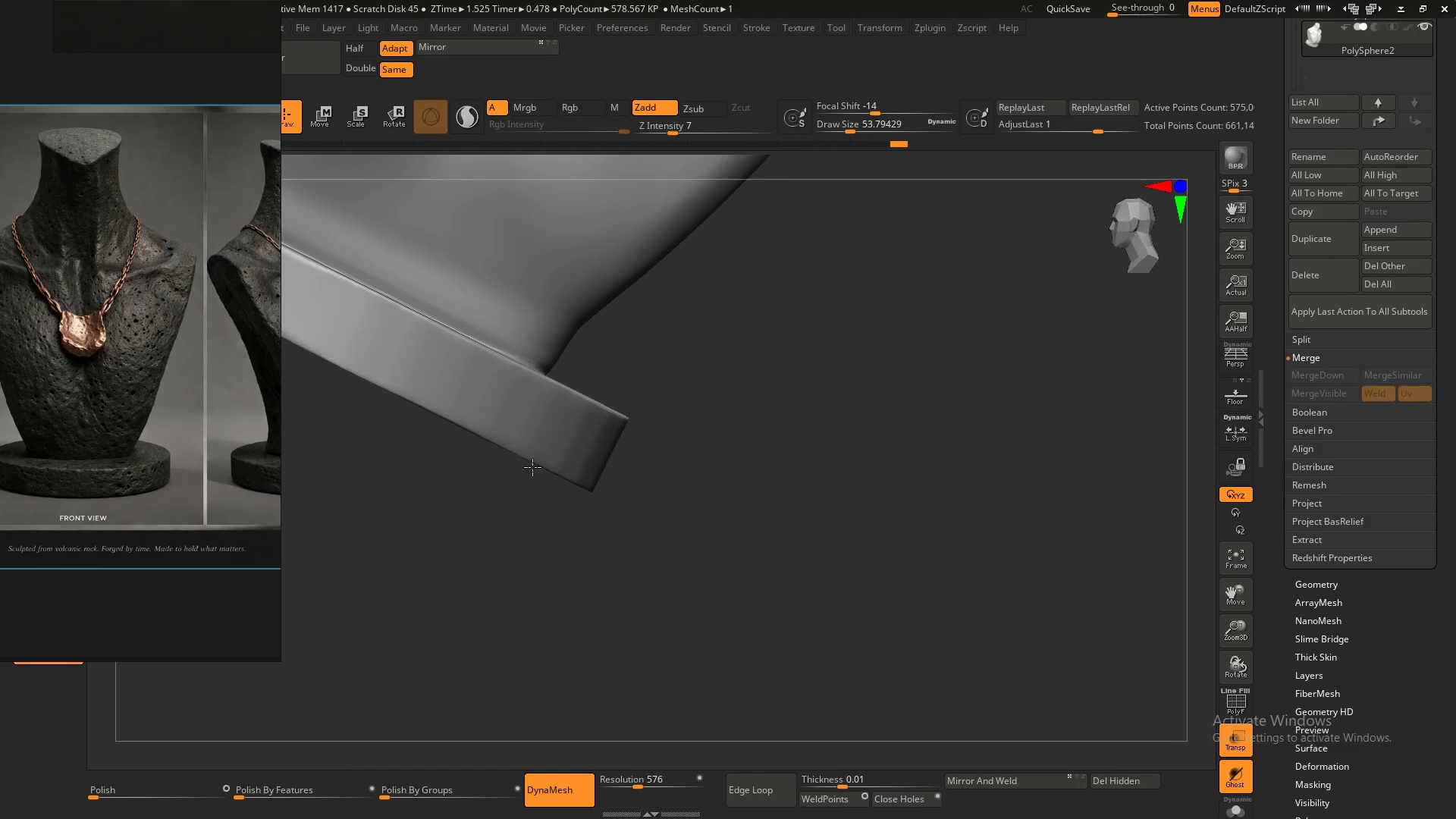 
hold_key(key=ShiftLeft, duration=1.24)
 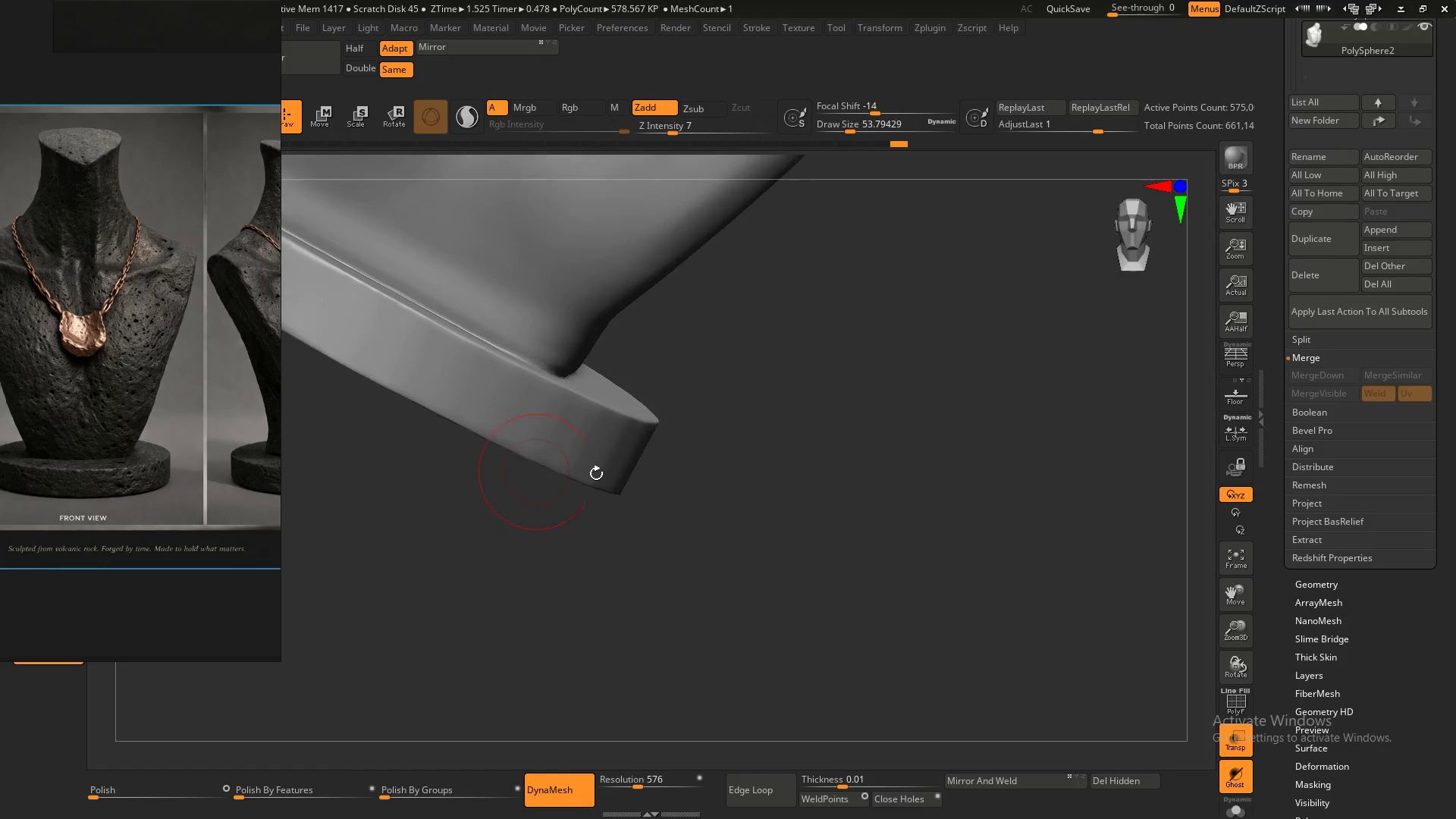 
hold_key(key=AltLeft, duration=0.45)
 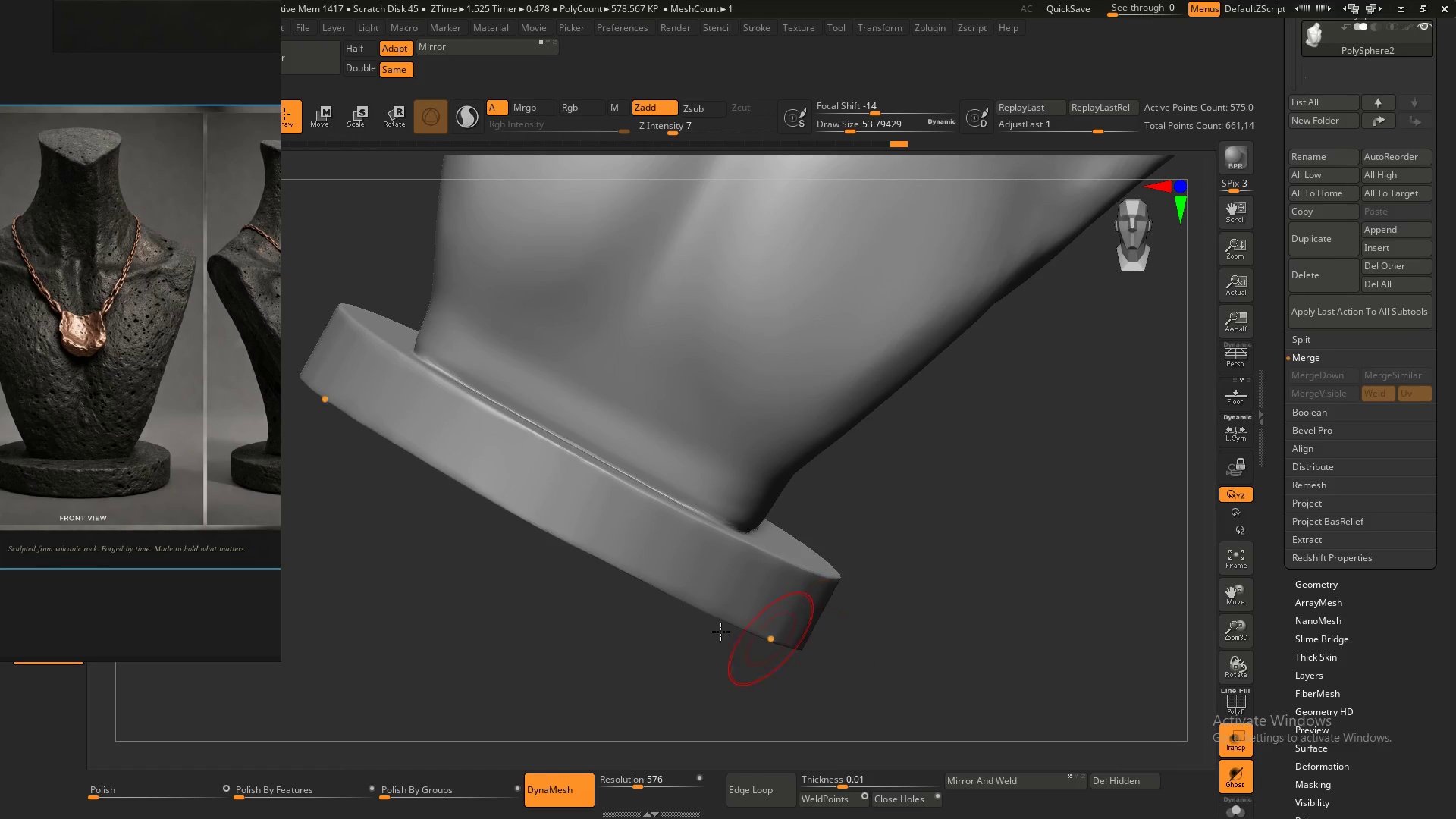 
hold_key(key=ShiftLeft, duration=1.5)
left_click_drag(start_coordinate=[734, 616], to_coordinate=[714, 577])
 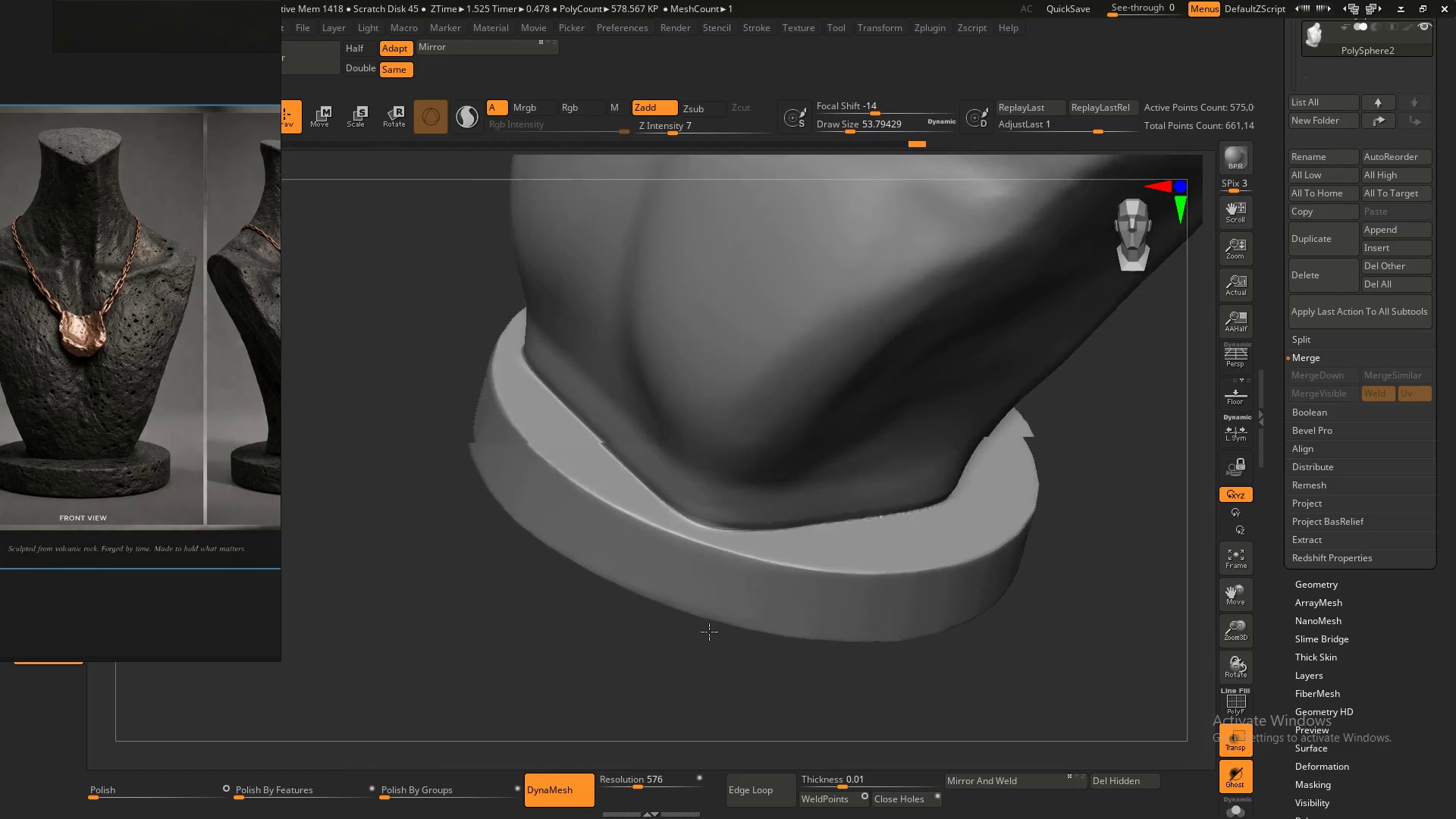 
key(Shift+ShiftLeft)
 